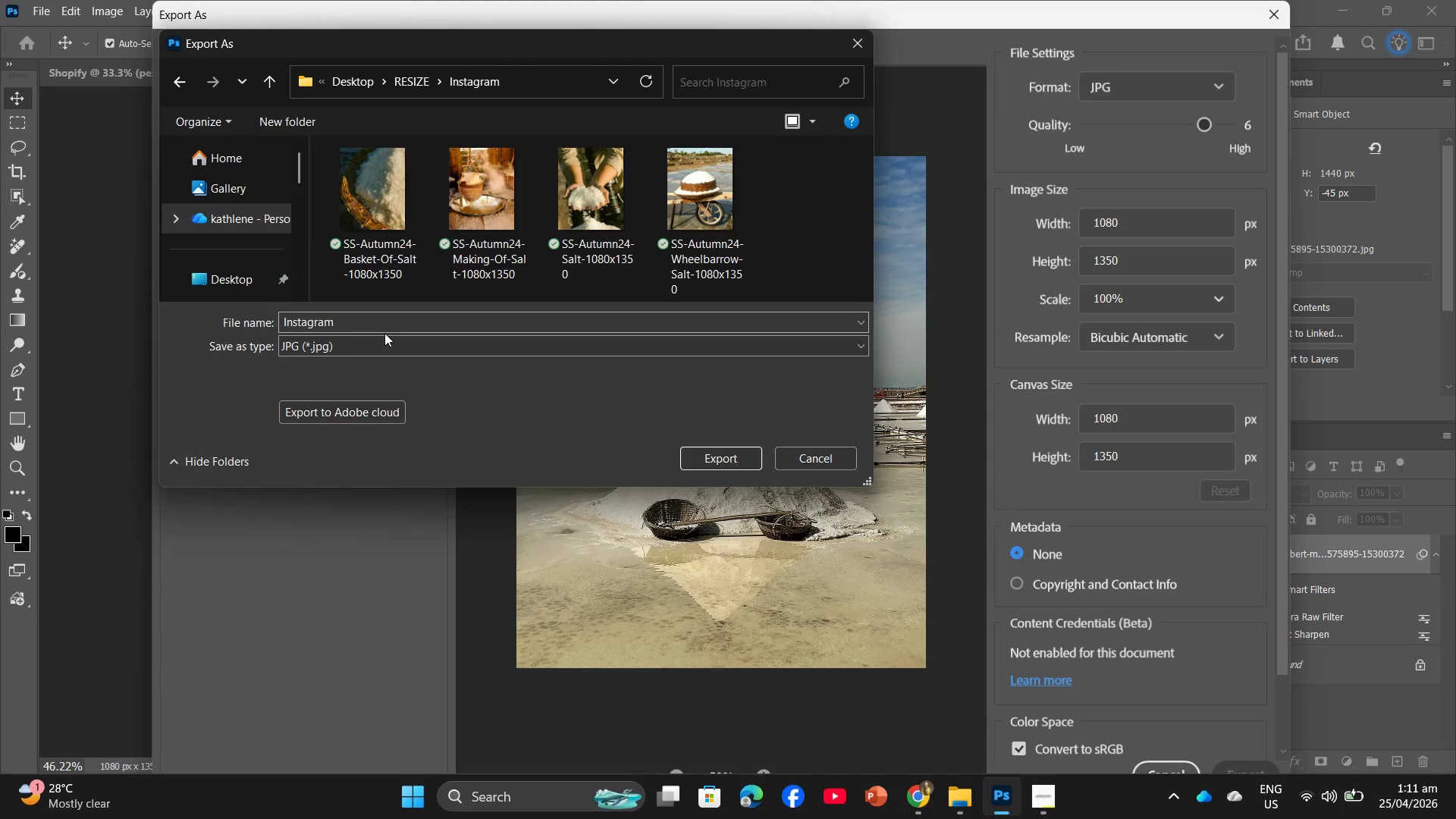 
left_click([384, 322])
 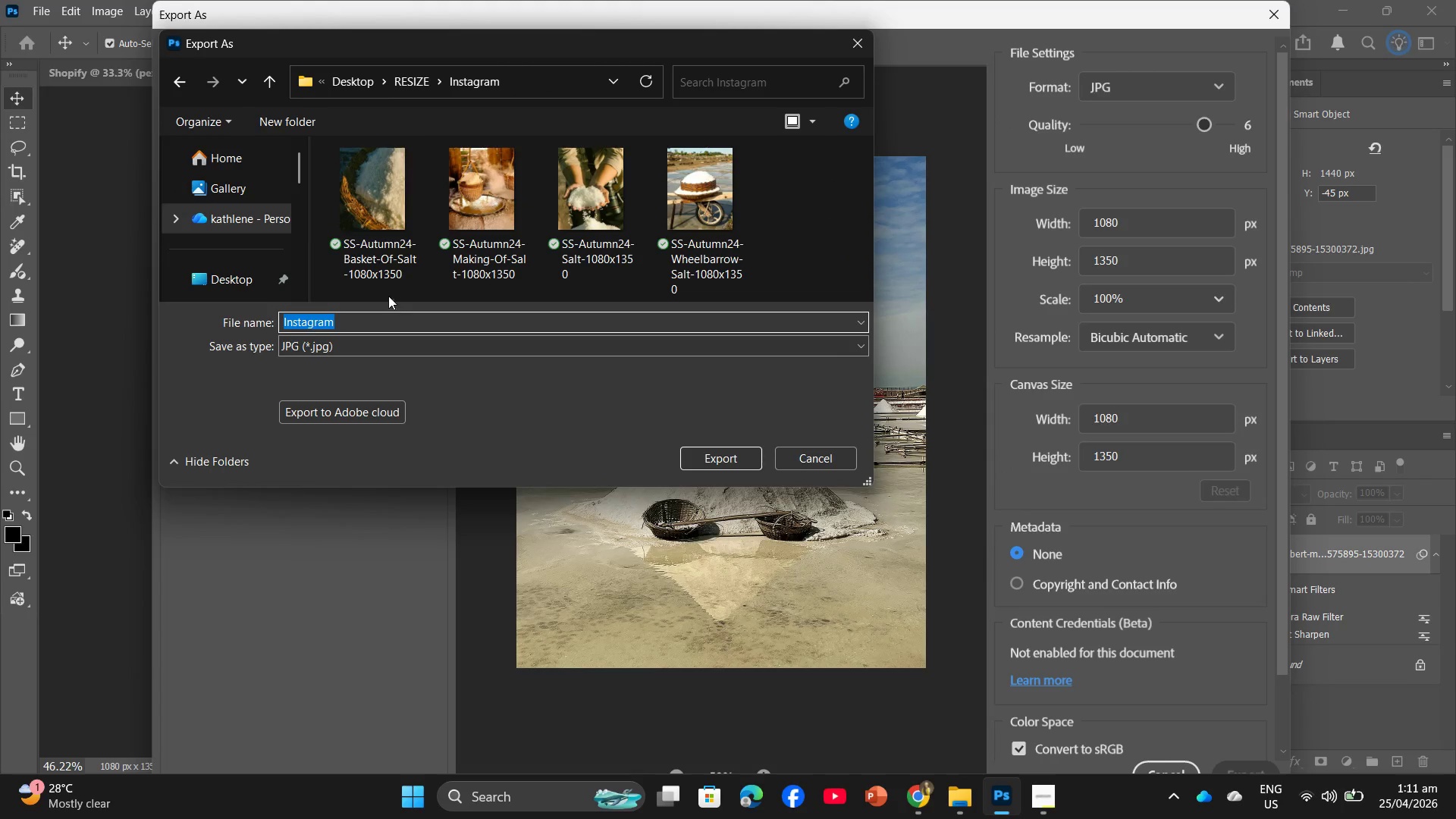 
left_click([372, 231])
 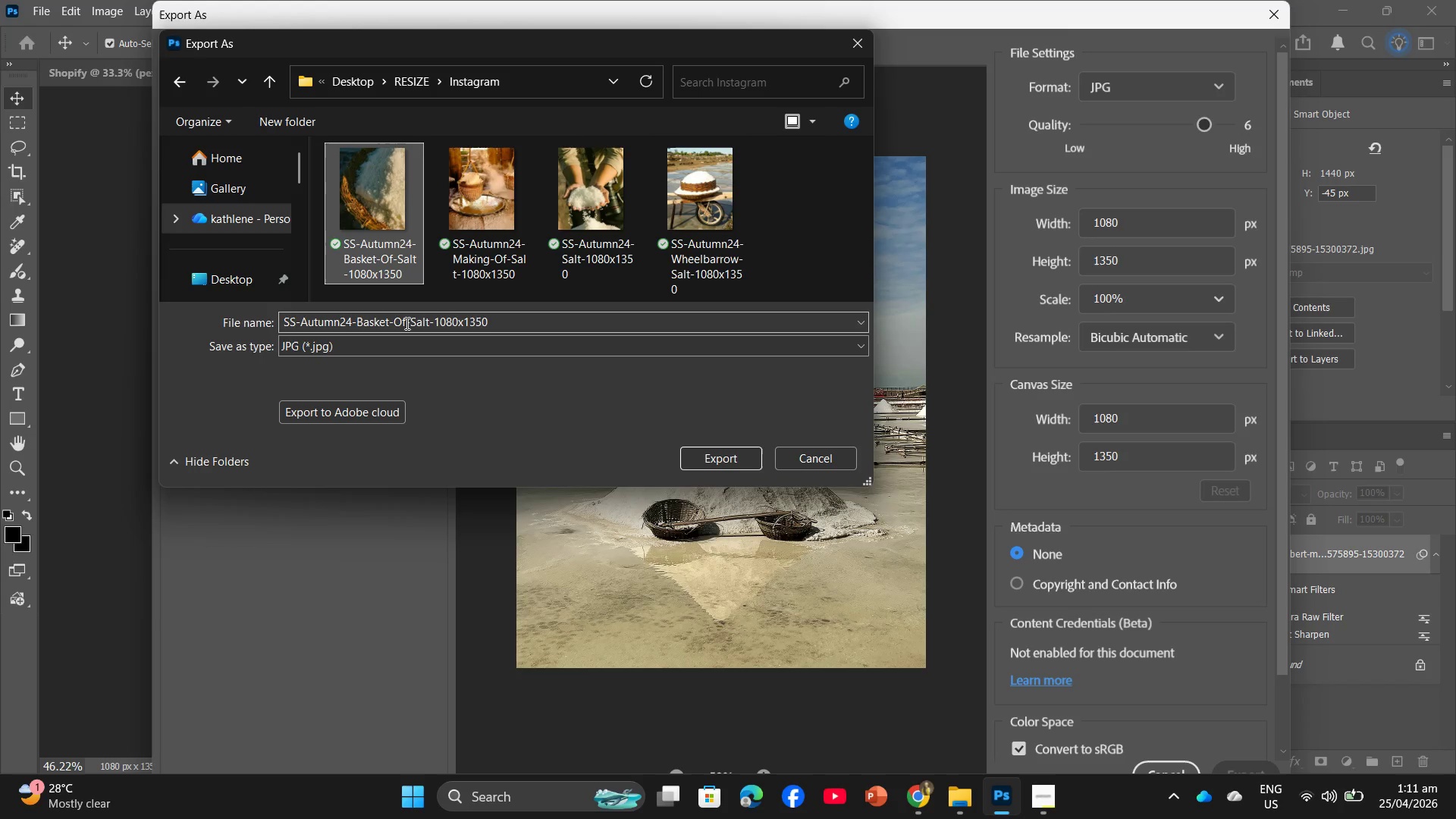 
left_click_drag(start_coordinate=[406, 323], to_coordinate=[400, 321])
 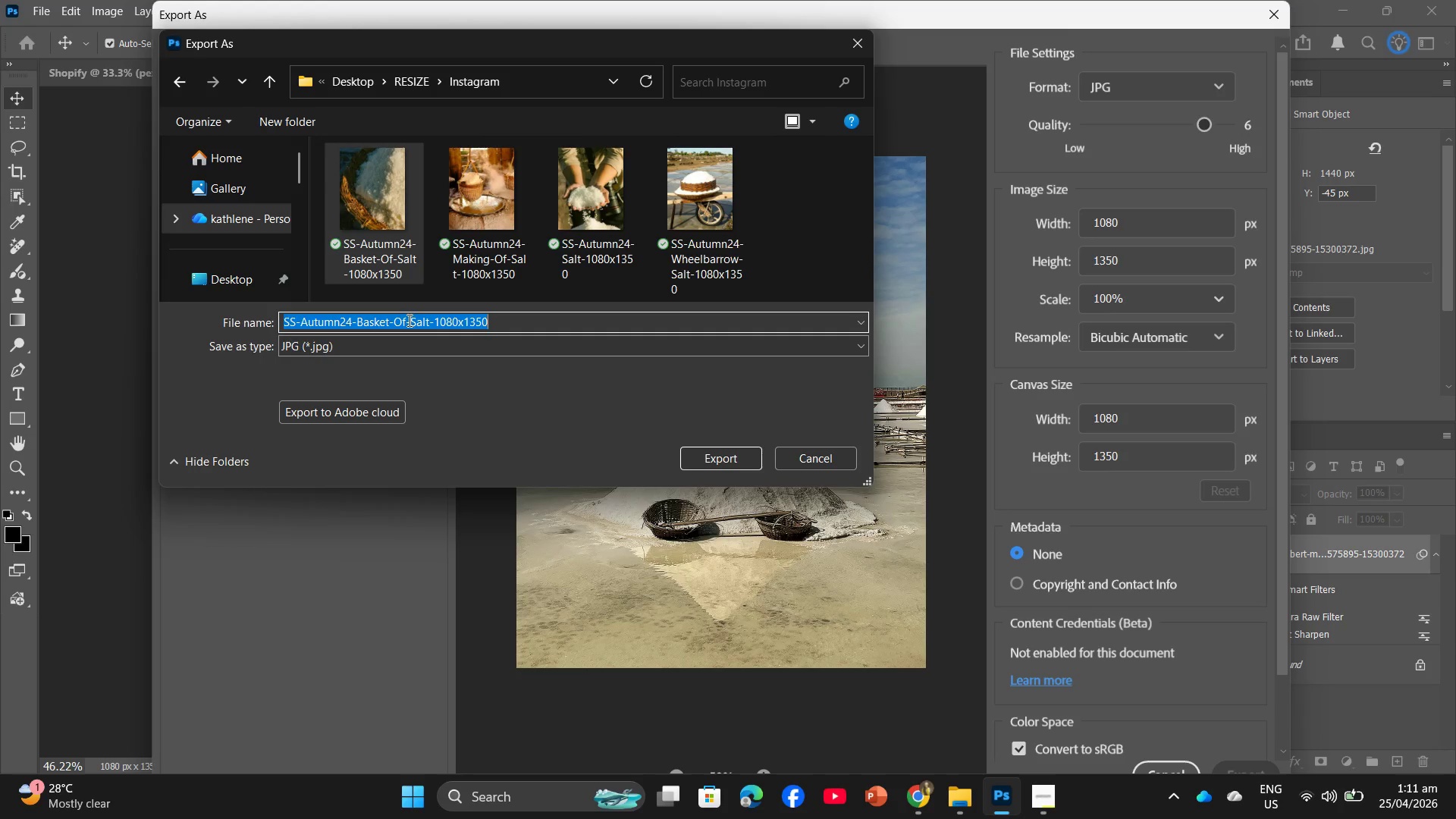 
left_click([406, 319])
 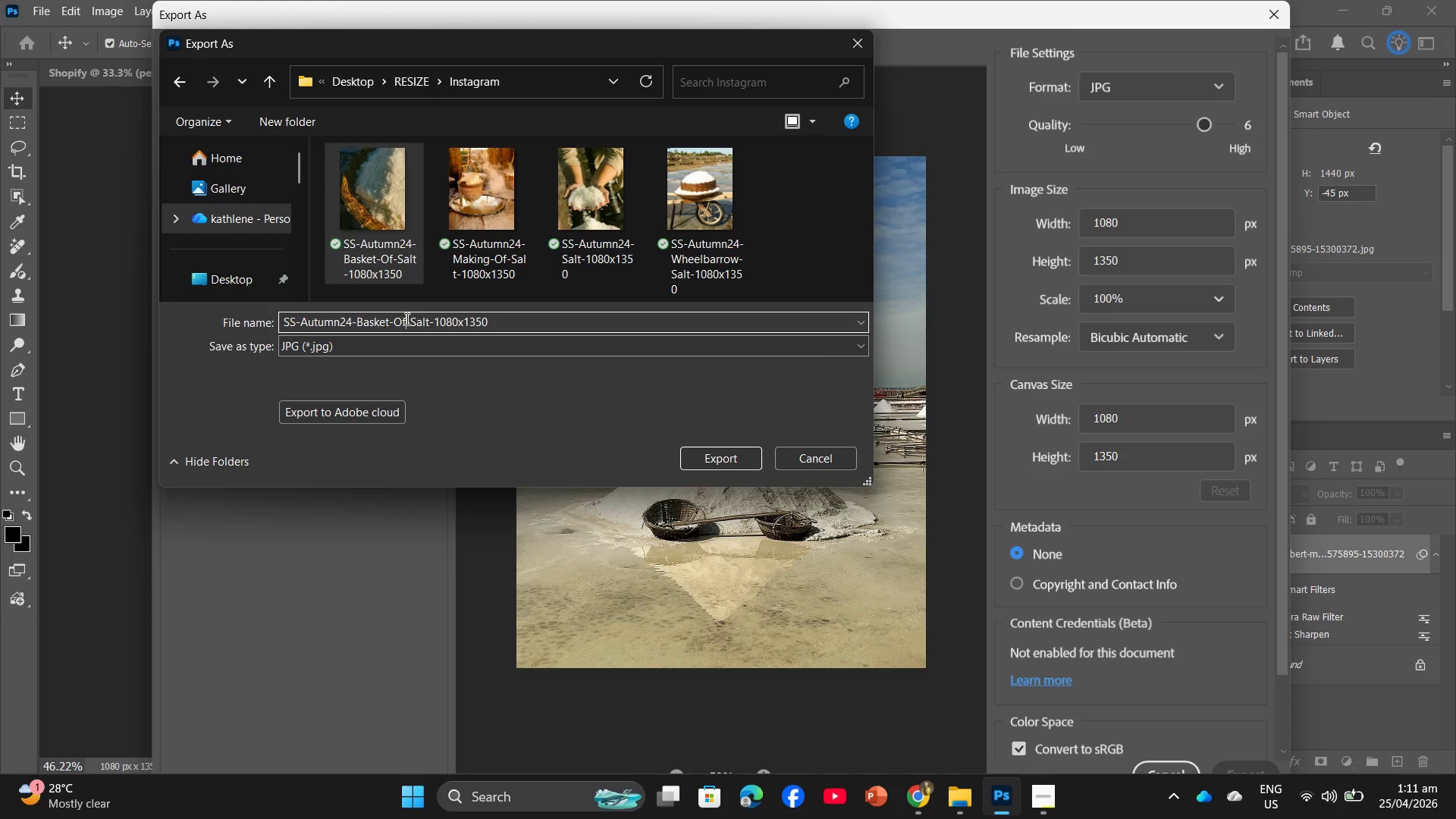 
left_click_drag(start_coordinate=[406, 318], to_coordinate=[354, 309])
 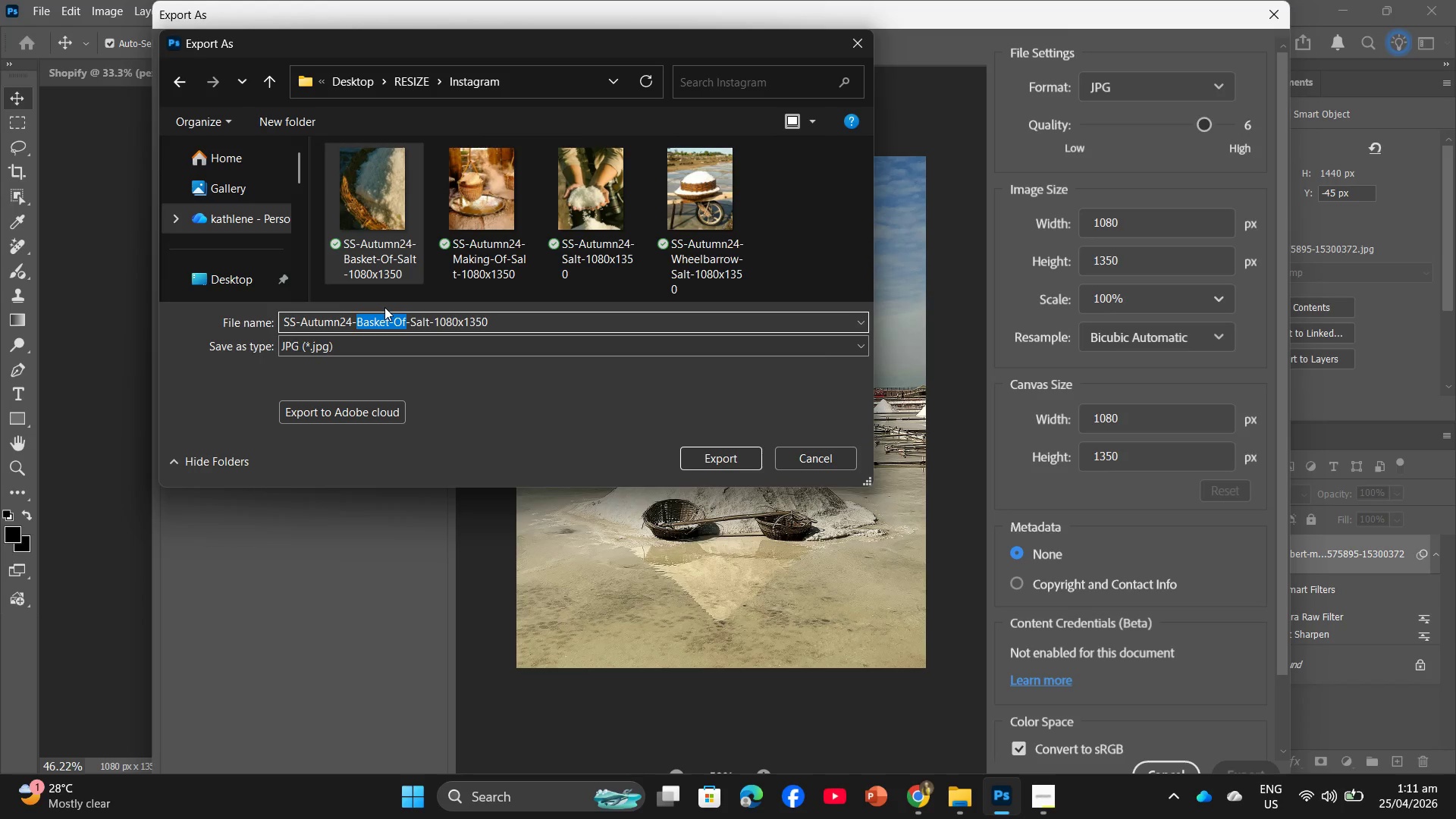 
type(Wapan)
 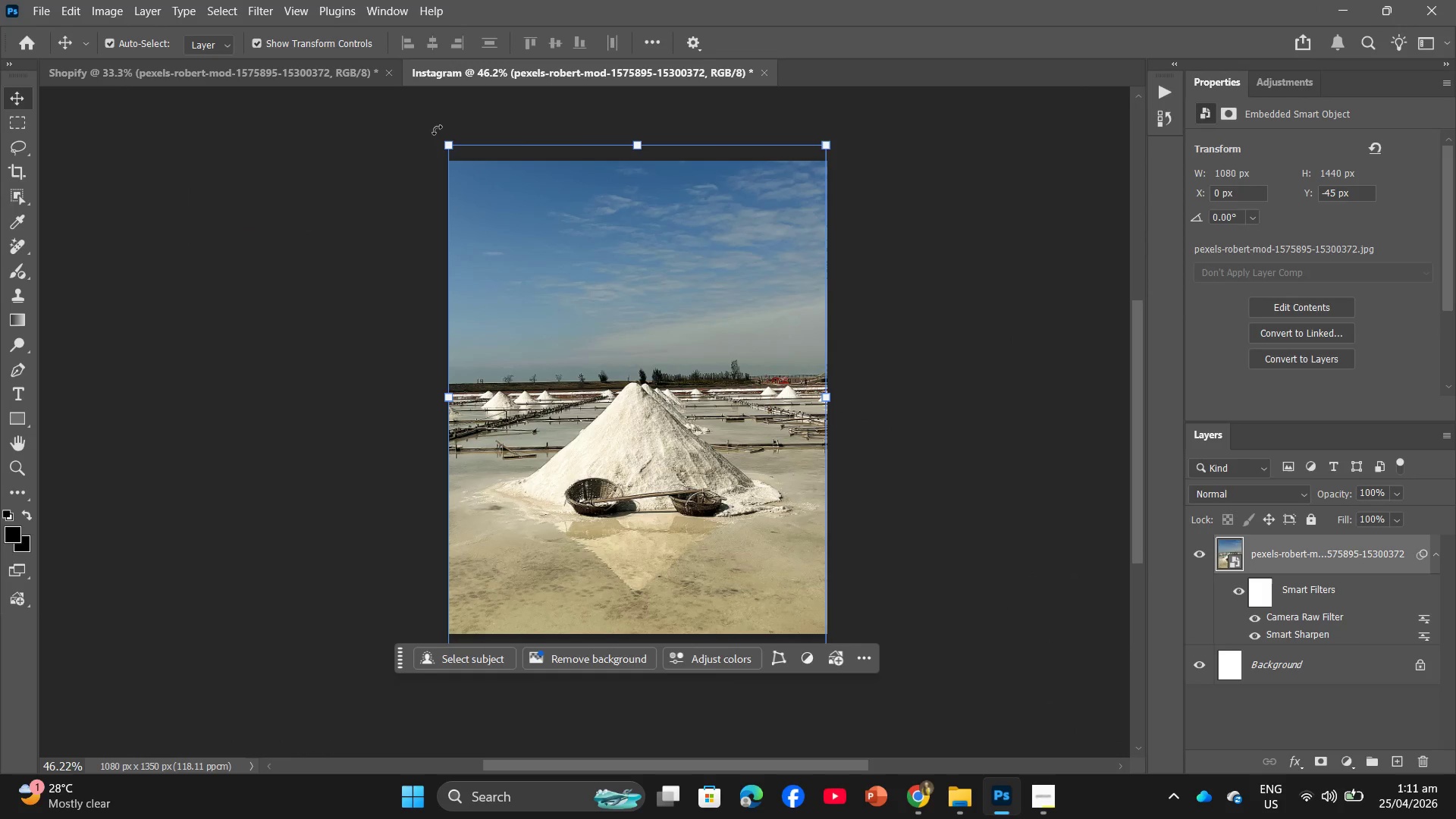 
wait(6.14)
 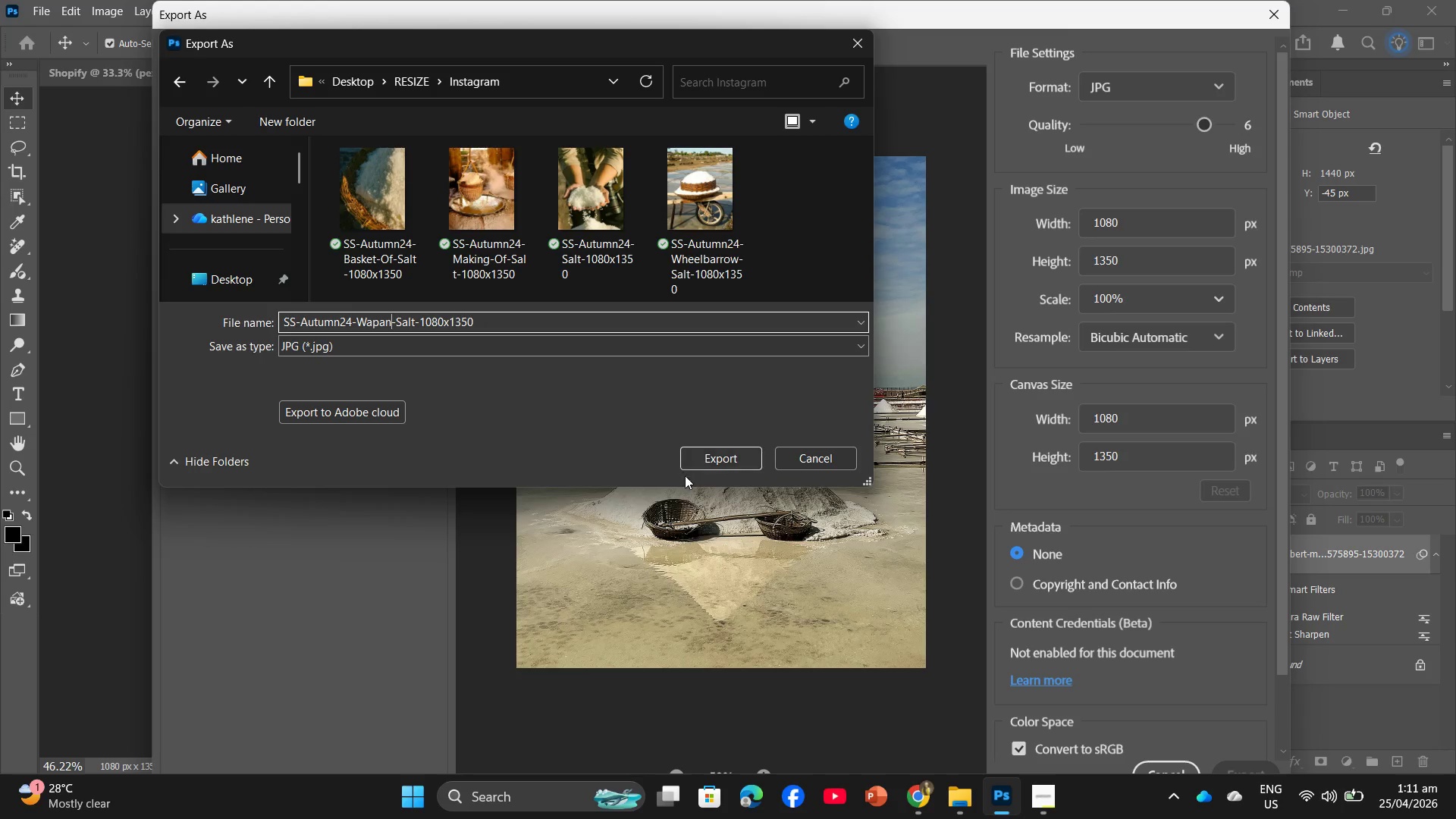 
key(Backspace)
 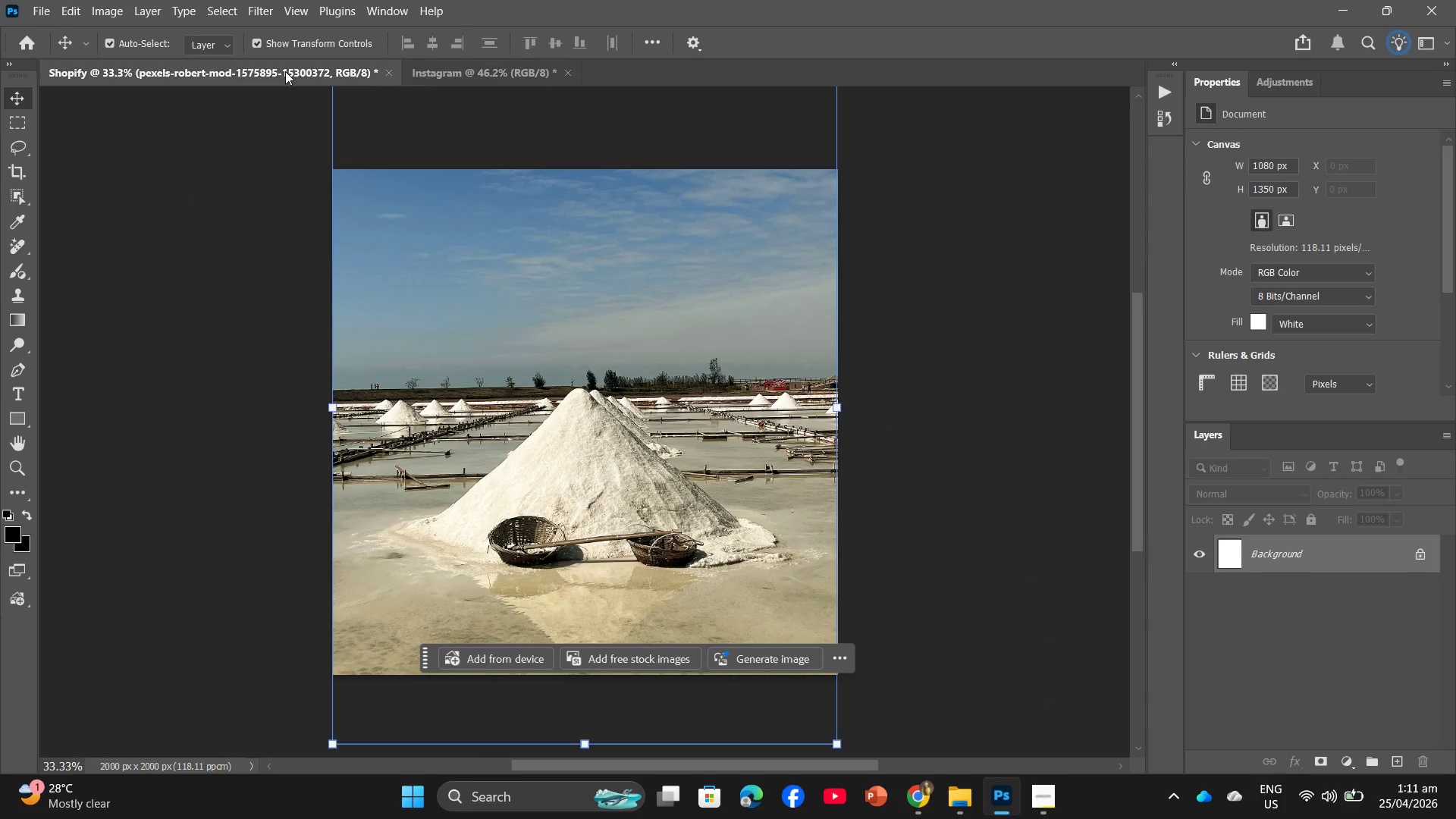 
key(Backspace)
 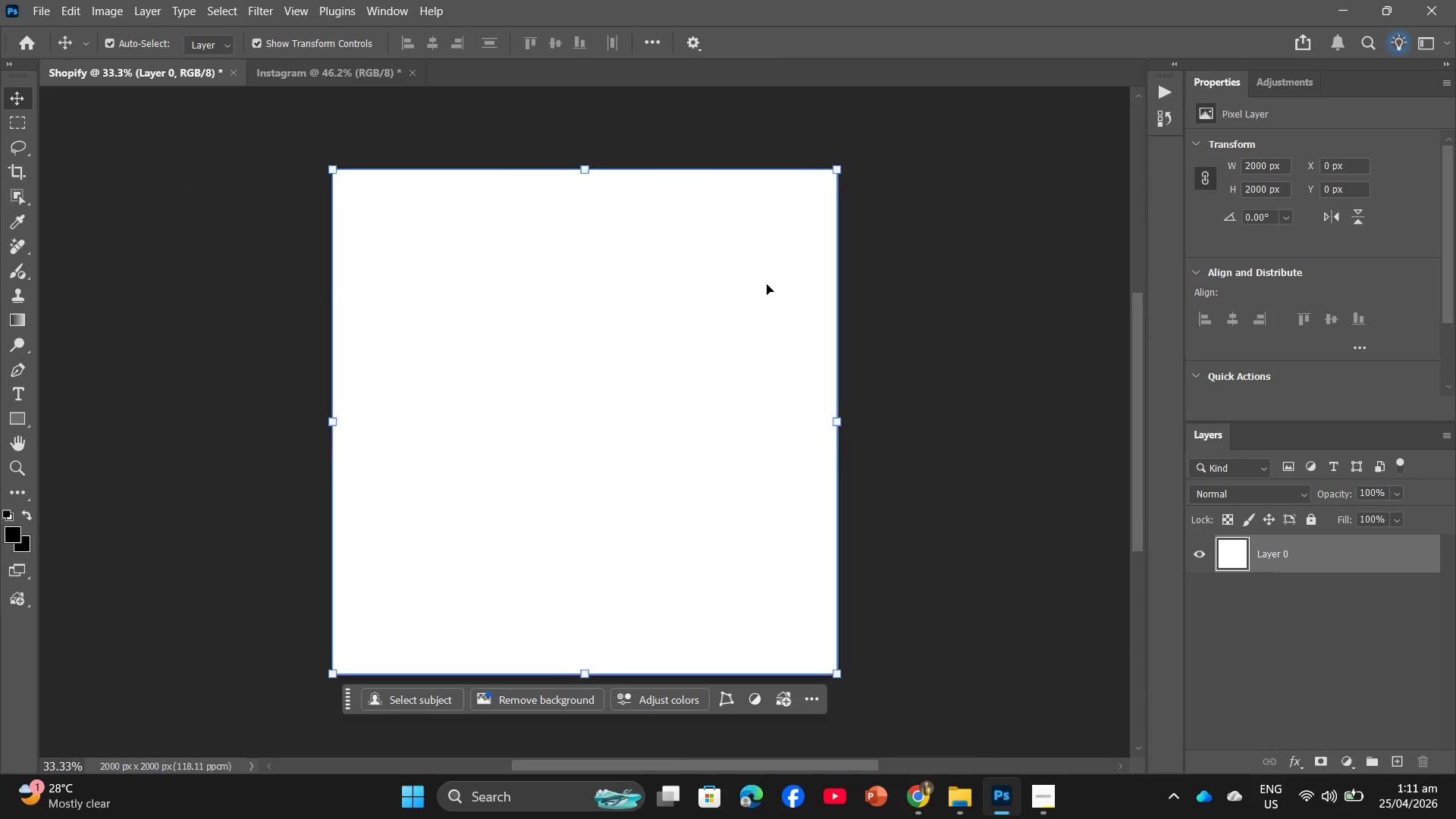 
key(Alt+Tab)
 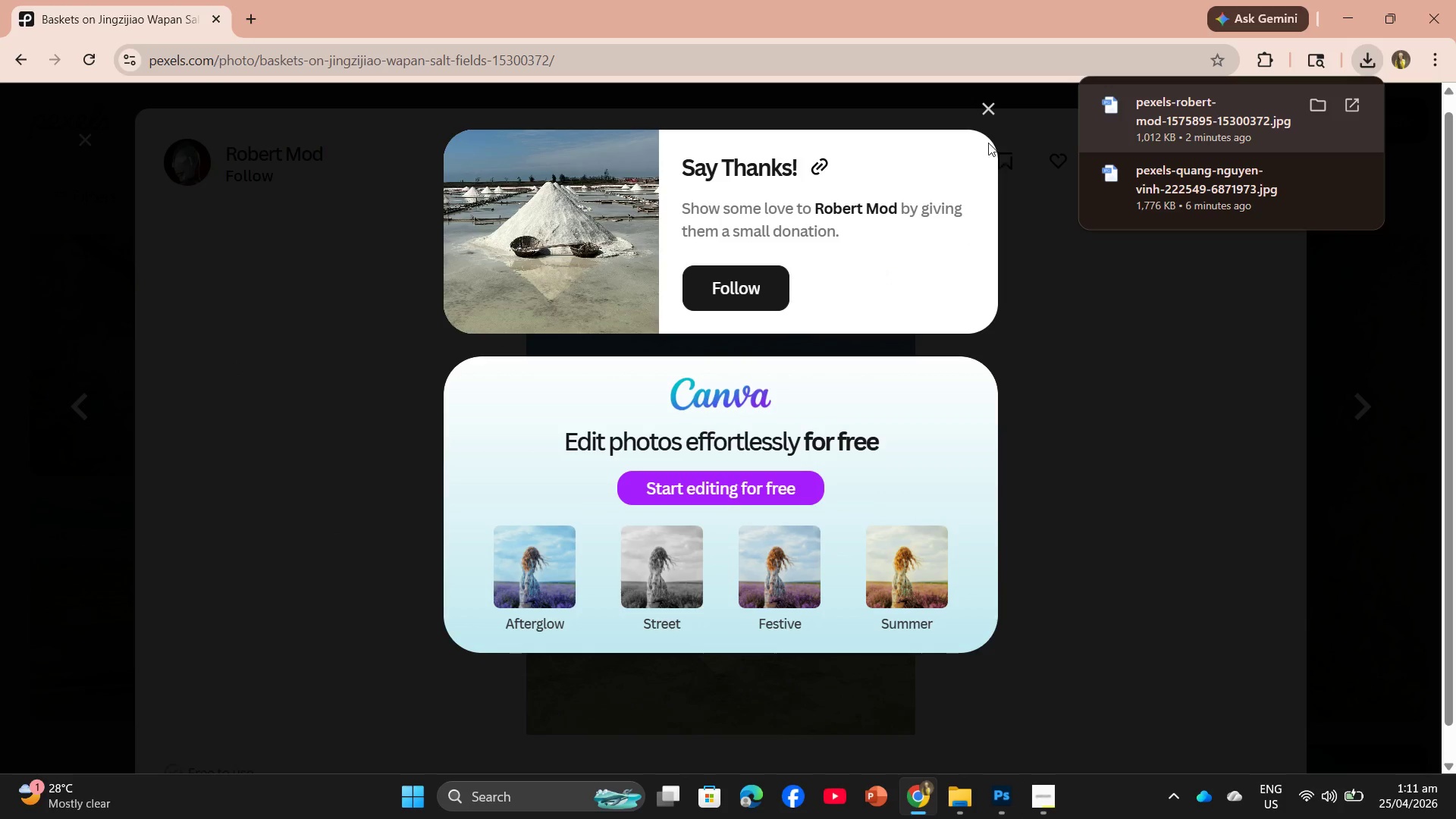 
left_click([994, 100])
 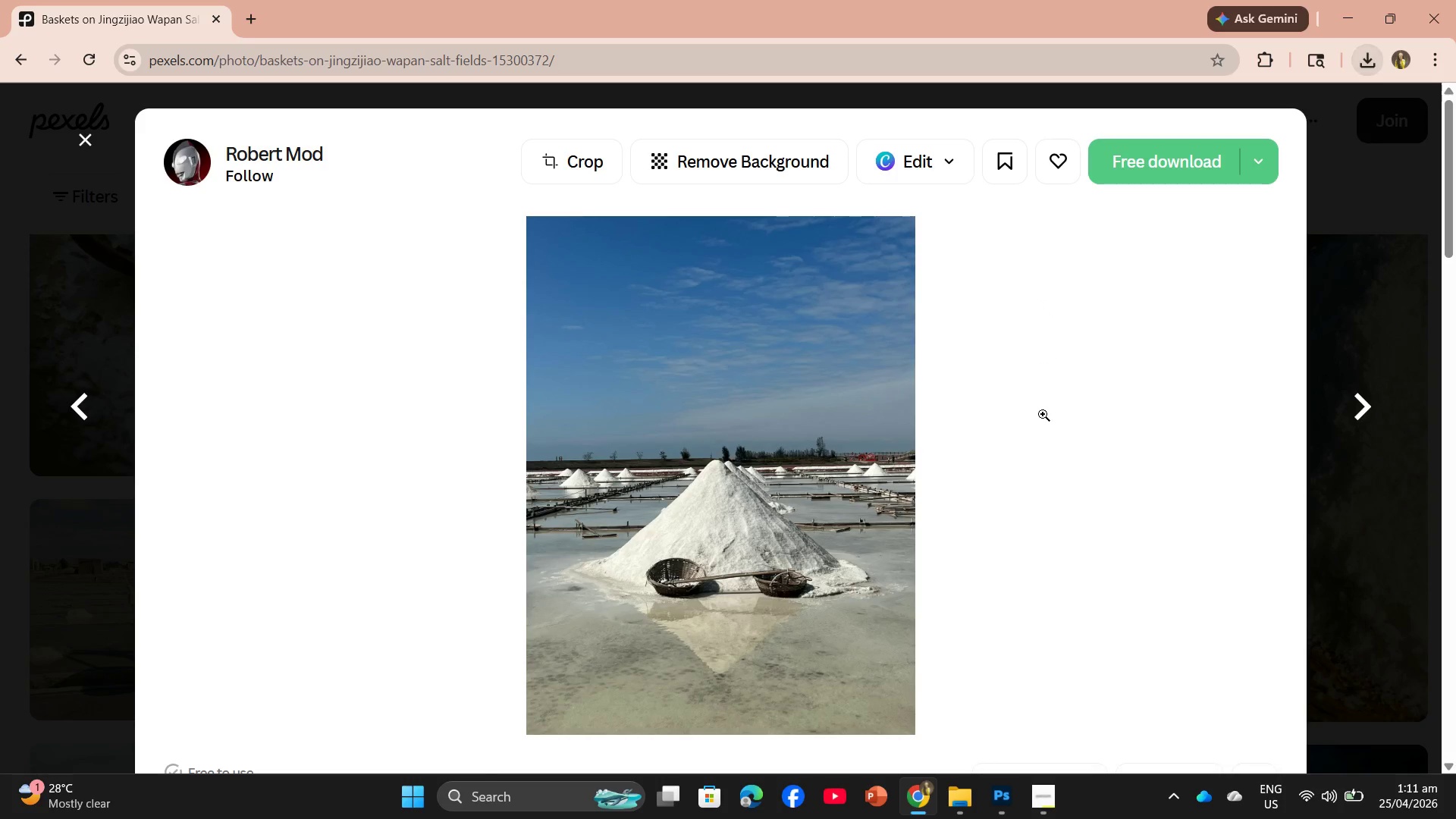 
scroll: coordinate [1046, 413], scroll_direction: down, amount: 13.0
 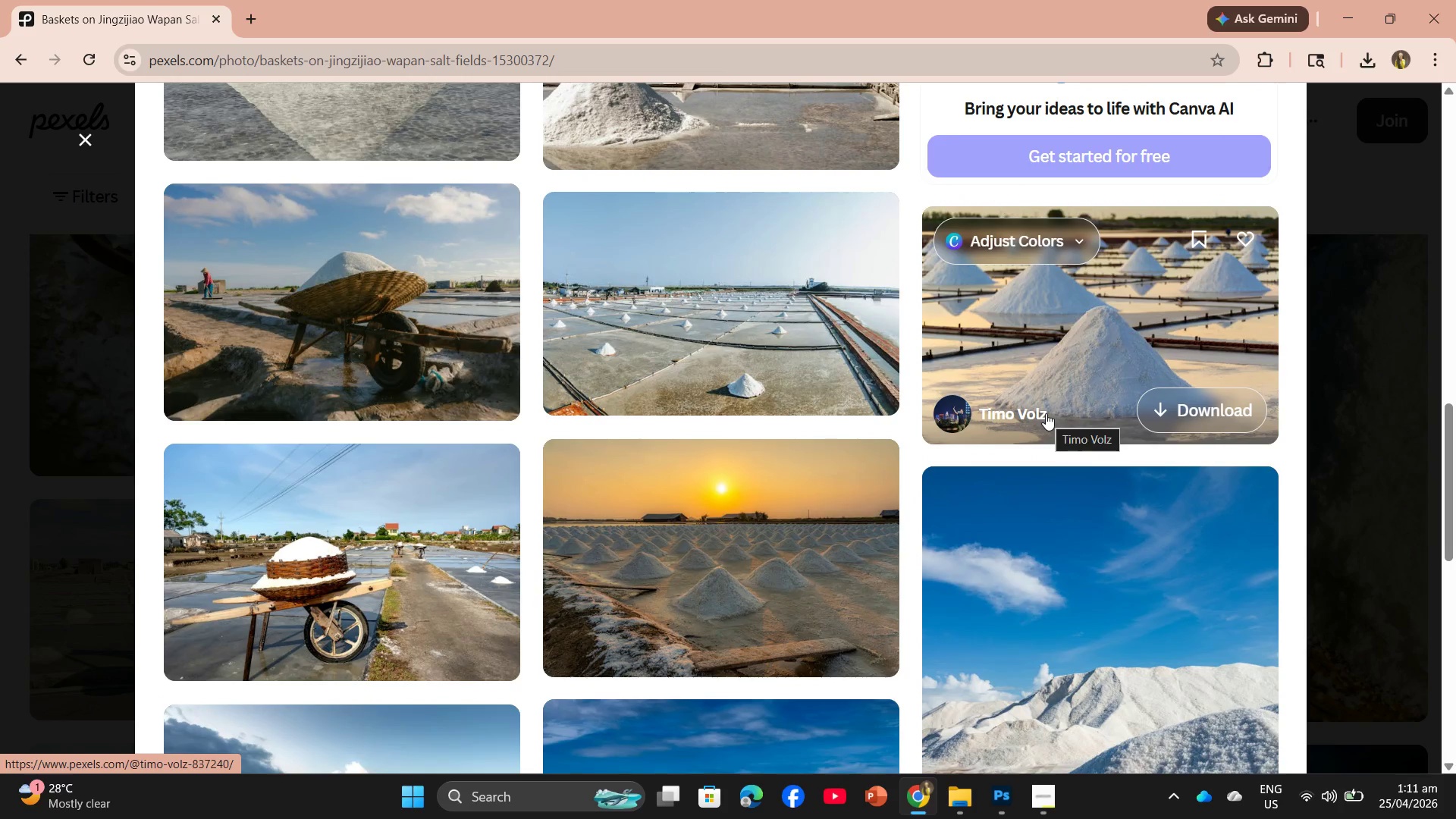 
left_click([1106, 339])
 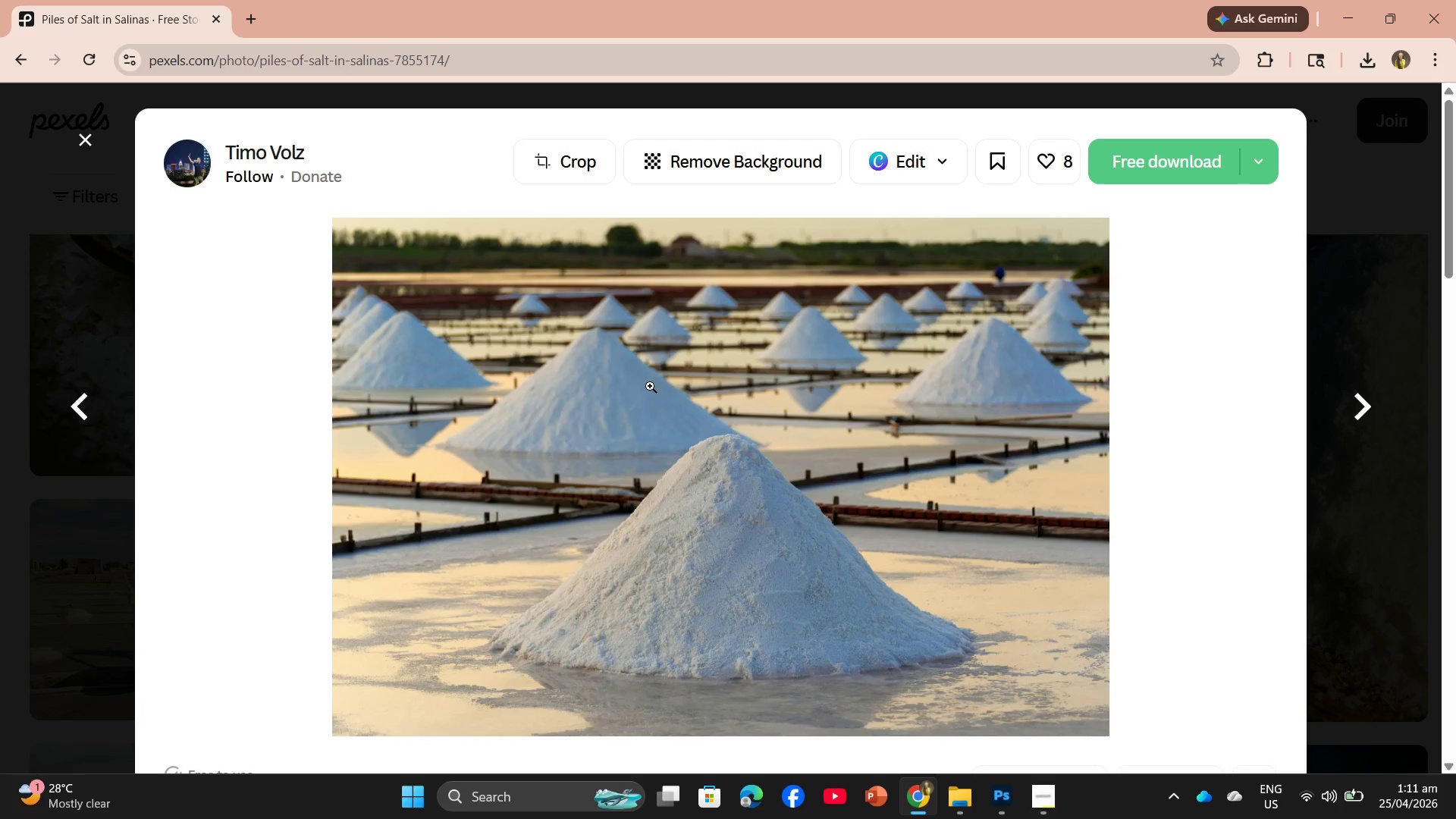 
scroll: coordinate [792, 458], scroll_direction: down, amount: 2.0
 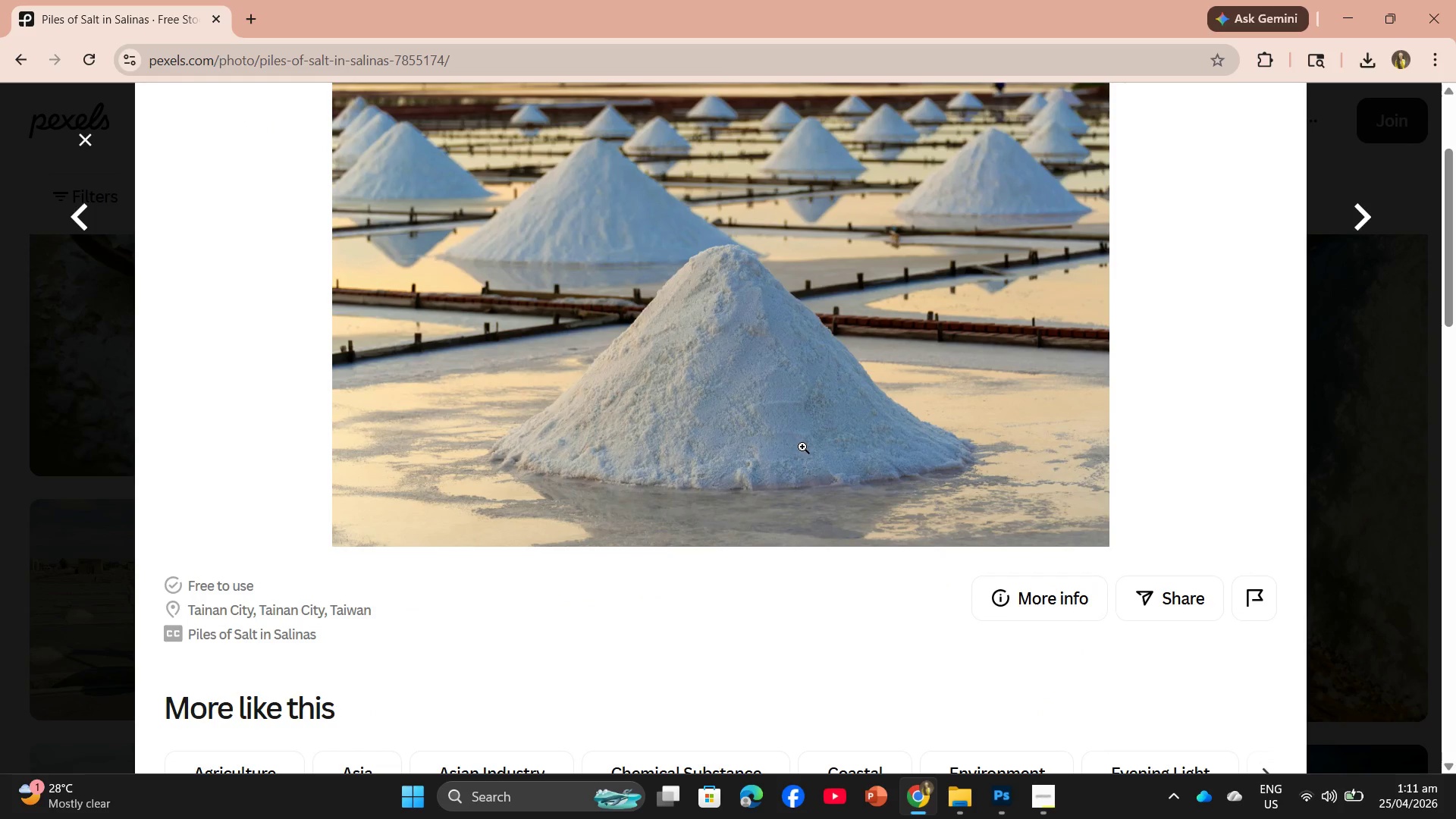 
scroll: coordinate [803, 444], scroll_direction: up, amount: 4.0
 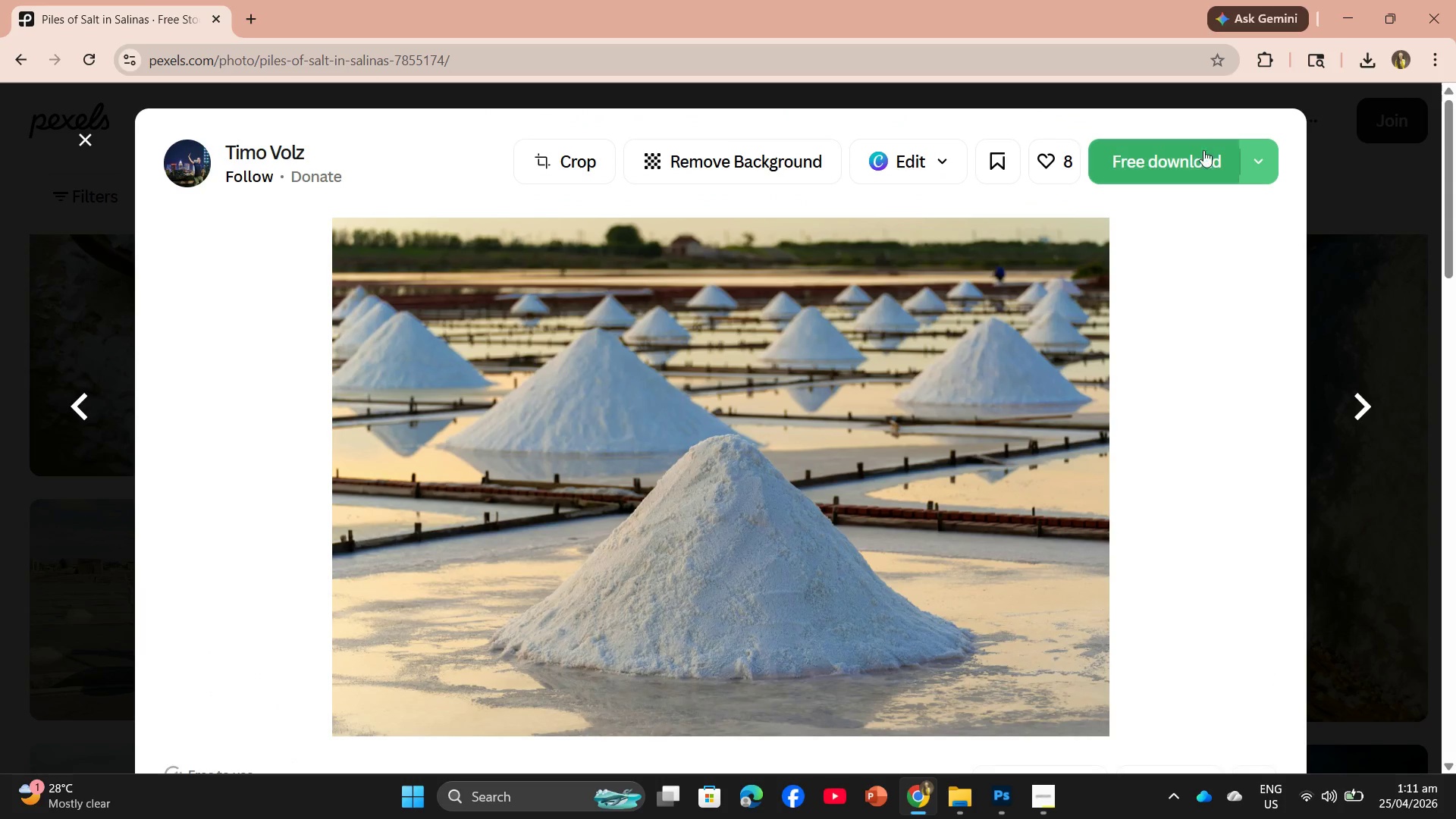 
left_click([1198, 165])
 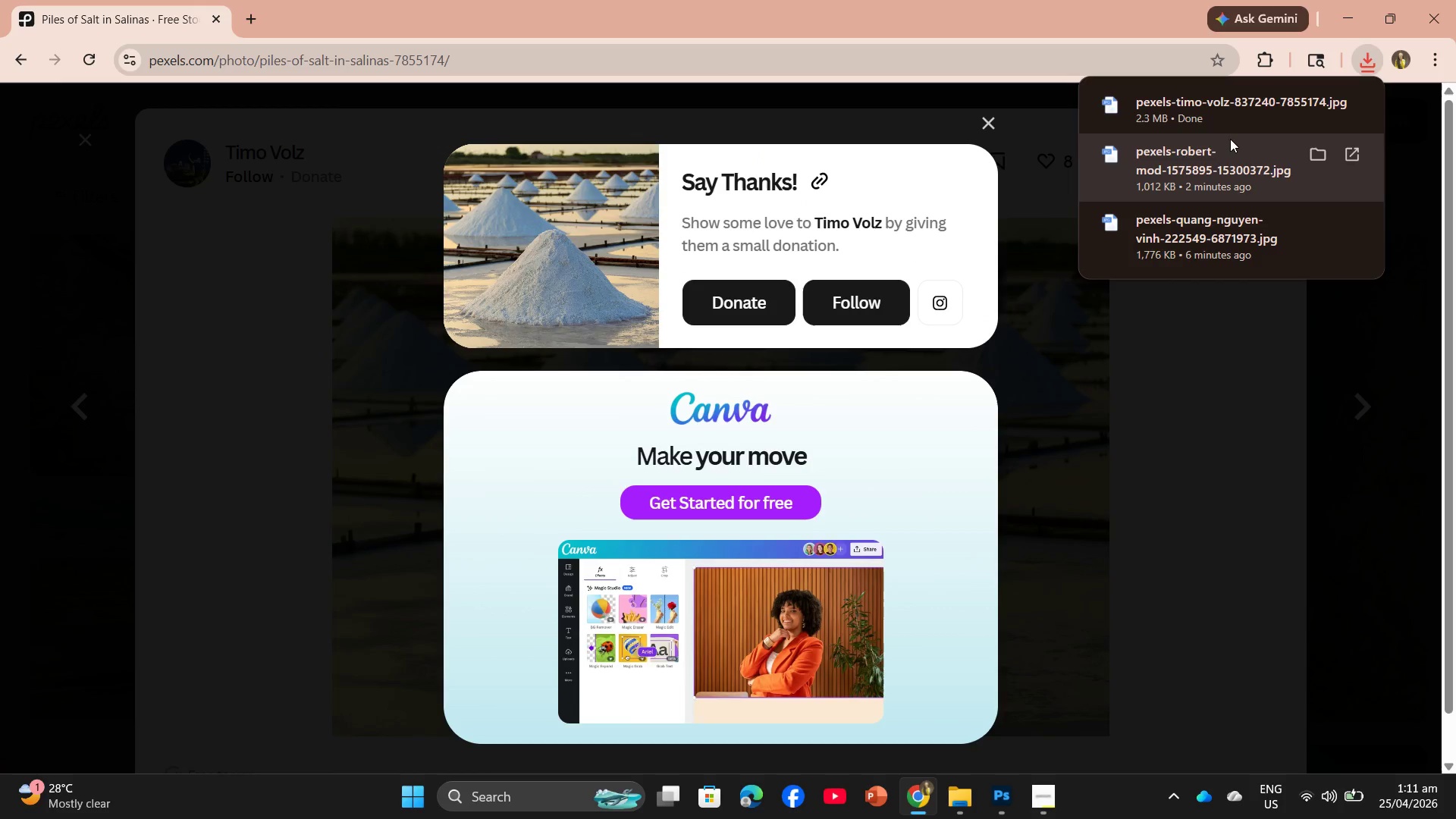 
left_click_drag(start_coordinate=[1230, 122], to_coordinate=[688, 469])
 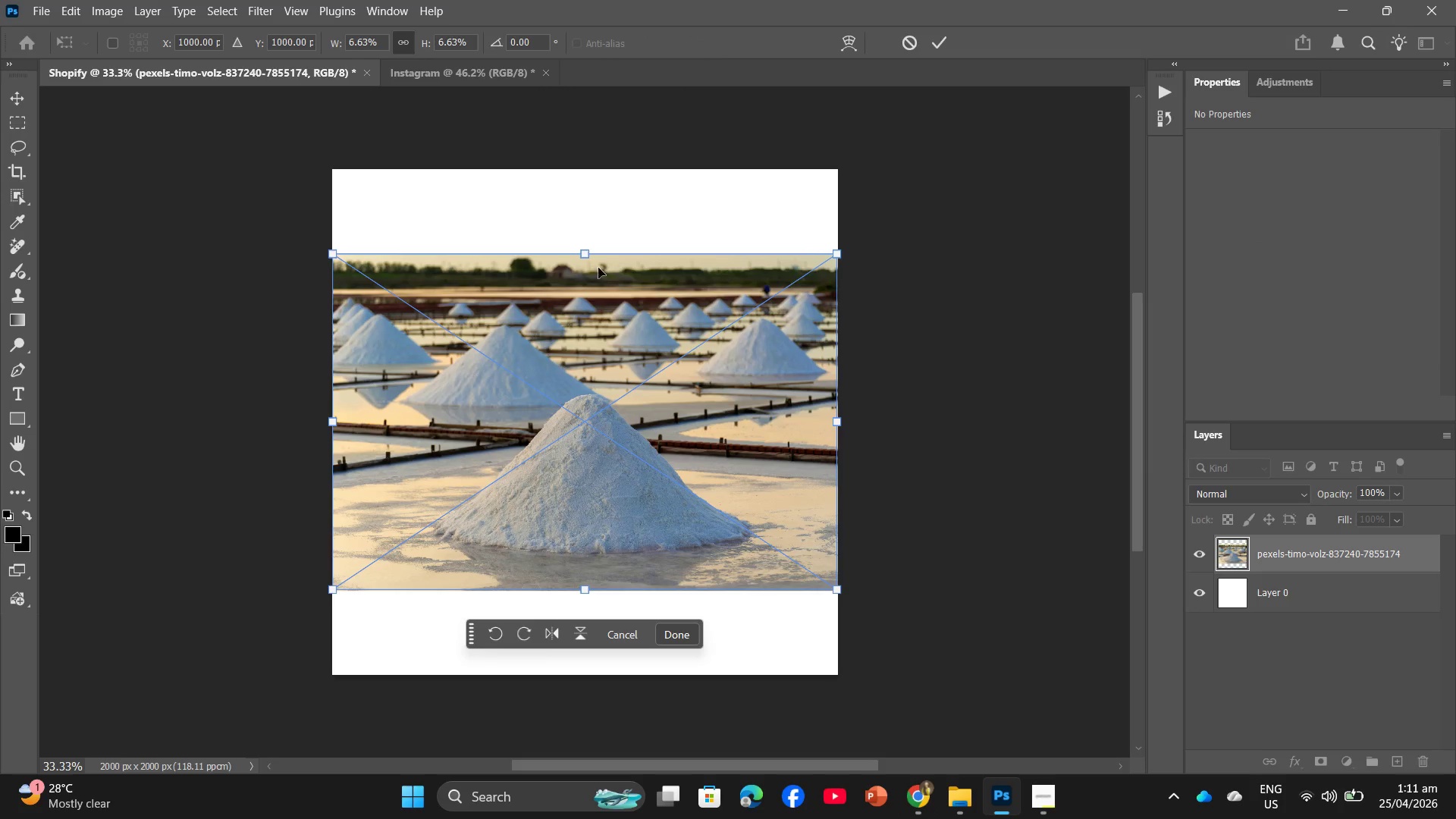 
left_click_drag(start_coordinate=[585, 253], to_coordinate=[598, 172])
 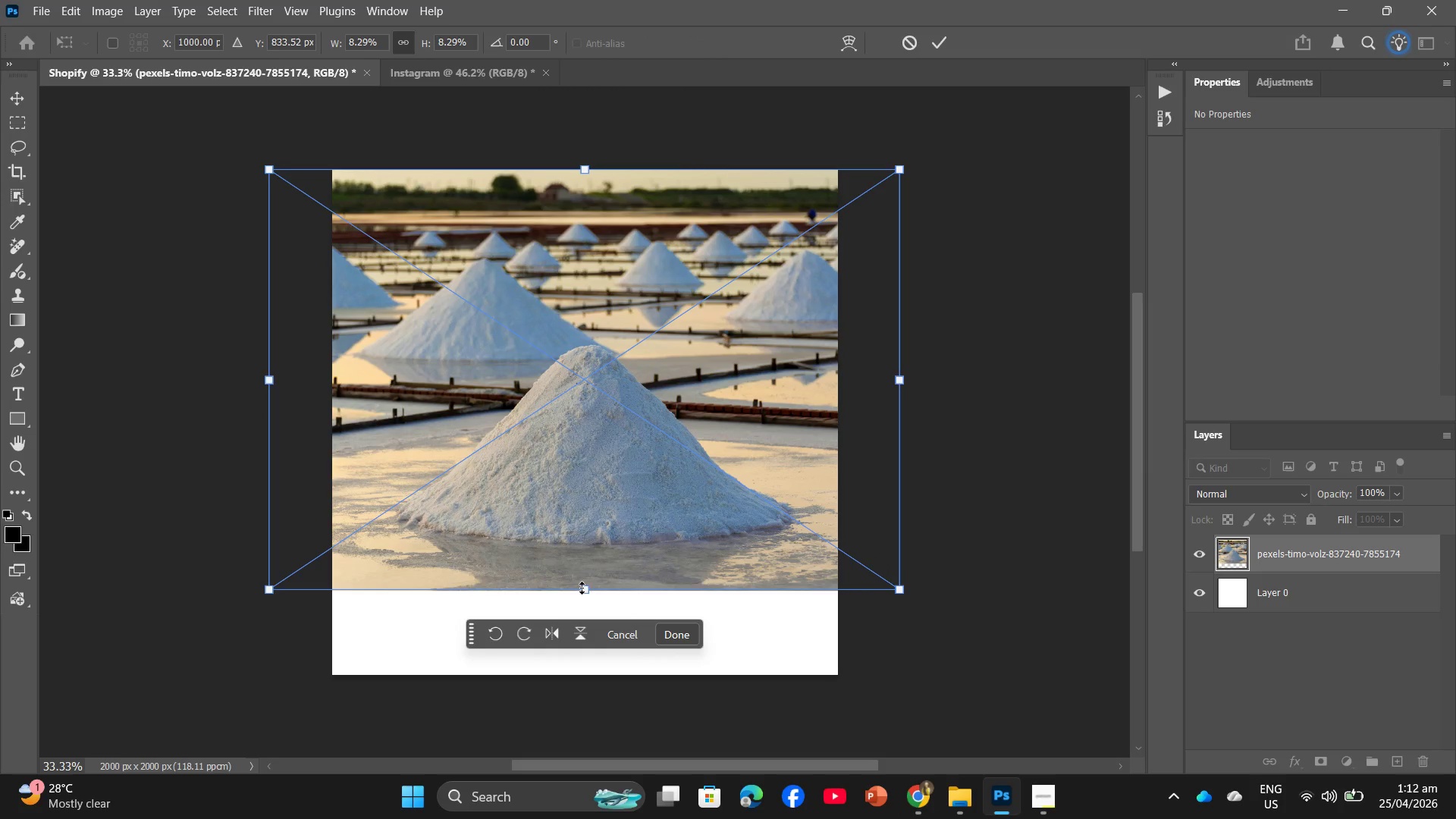 
left_click_drag(start_coordinate=[582, 591], to_coordinate=[589, 673])
 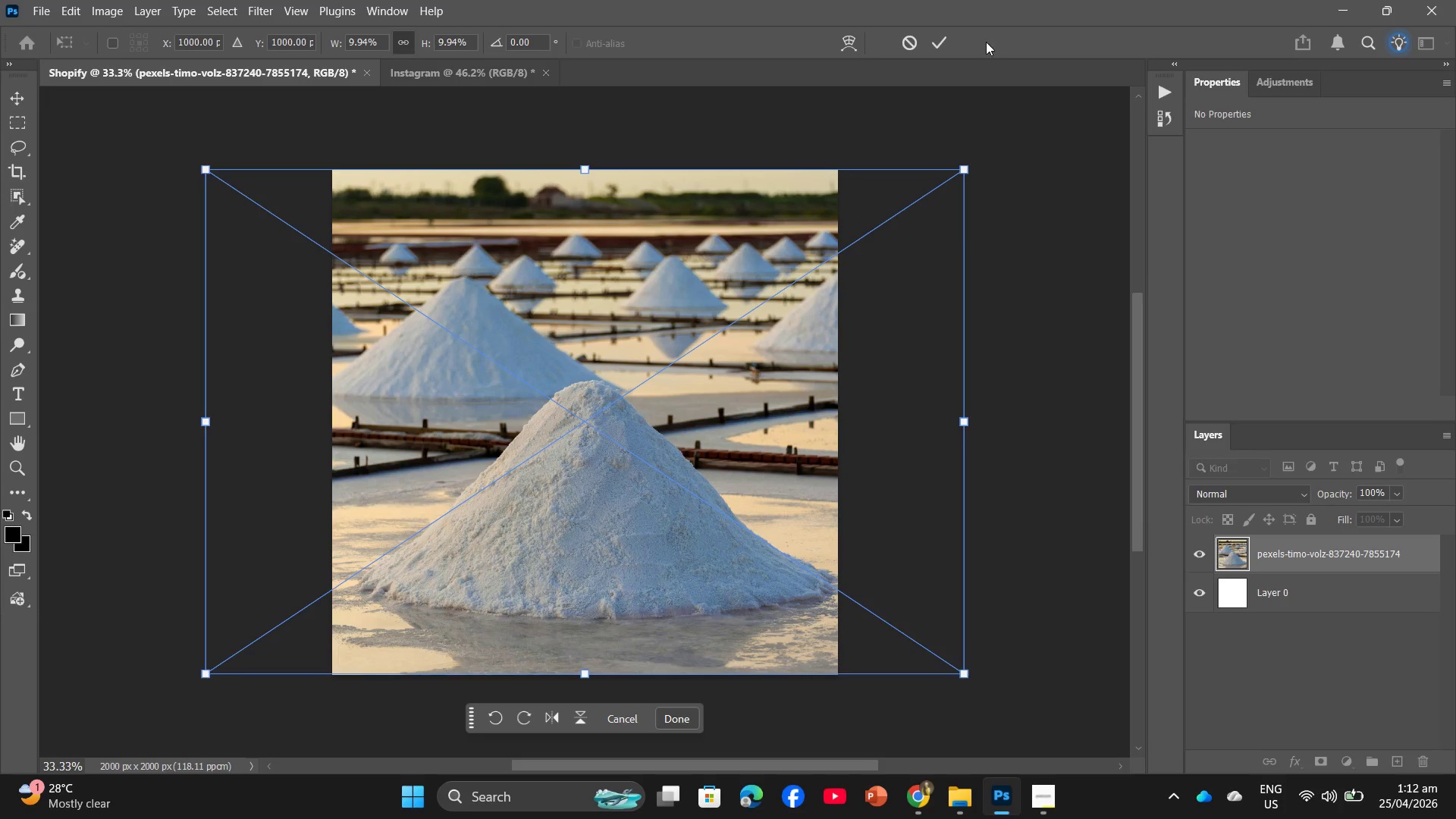 
left_click([939, 42])
 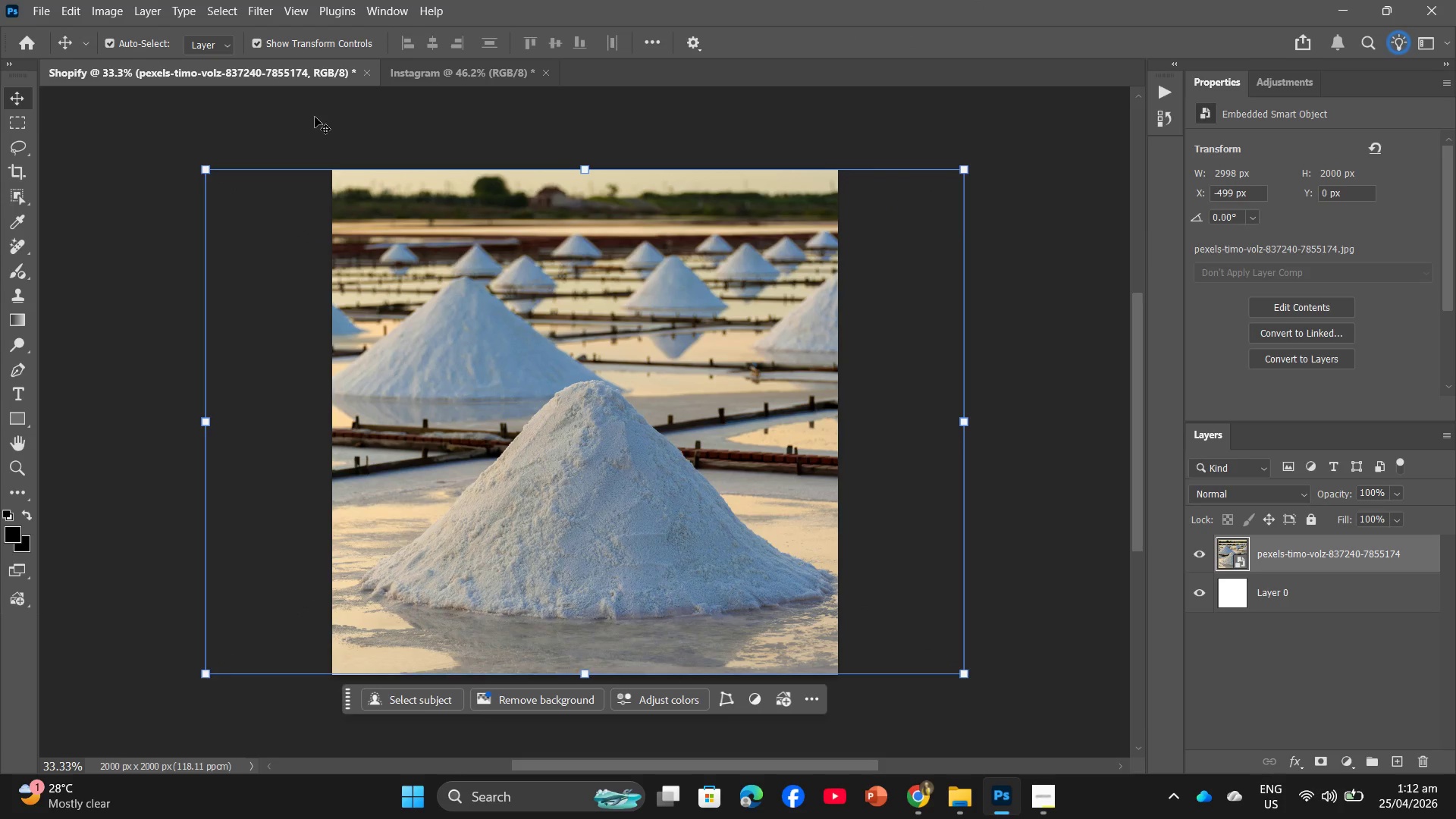 
left_click([415, 81])
 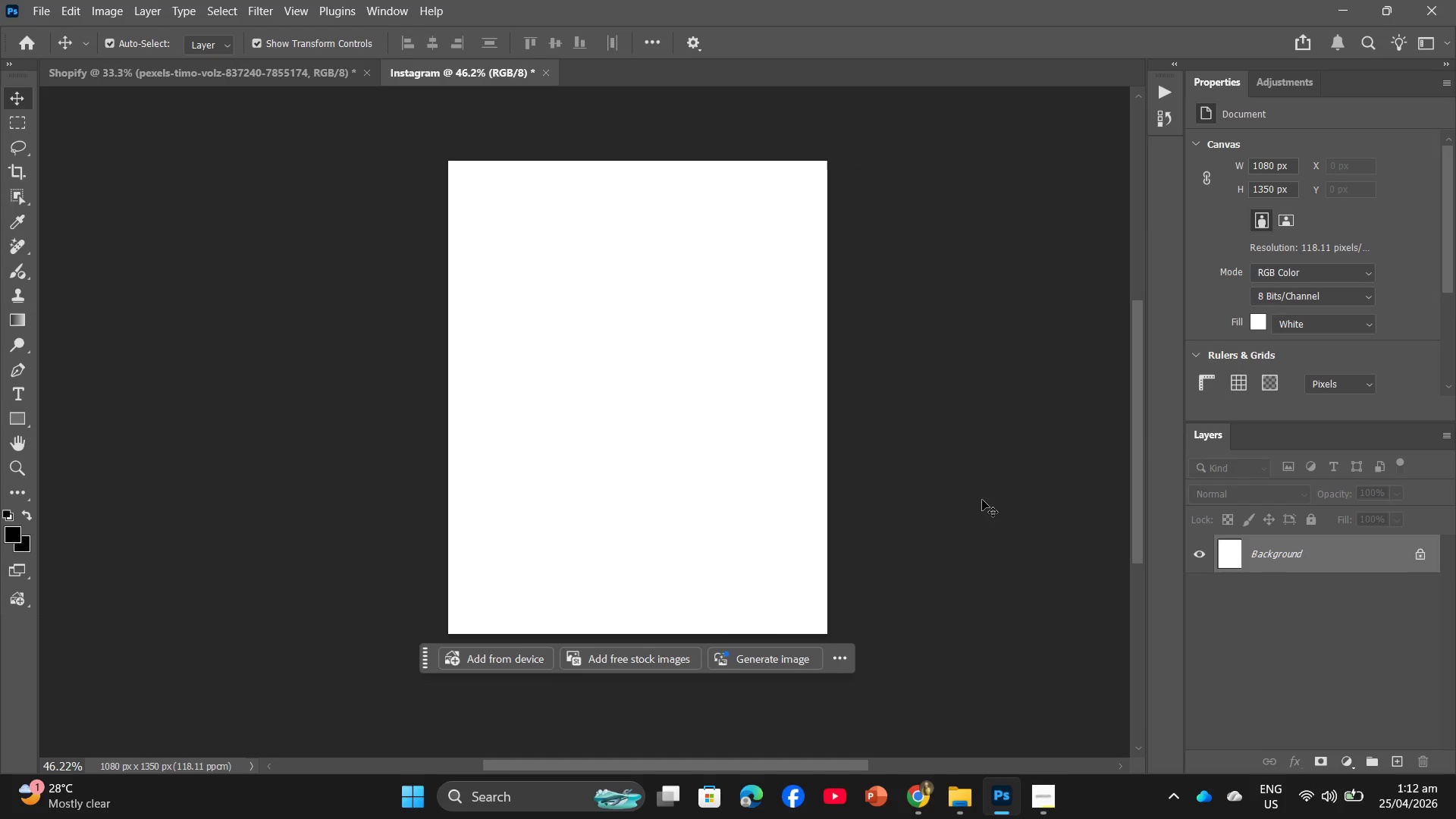 
key(Alt+Tab)
 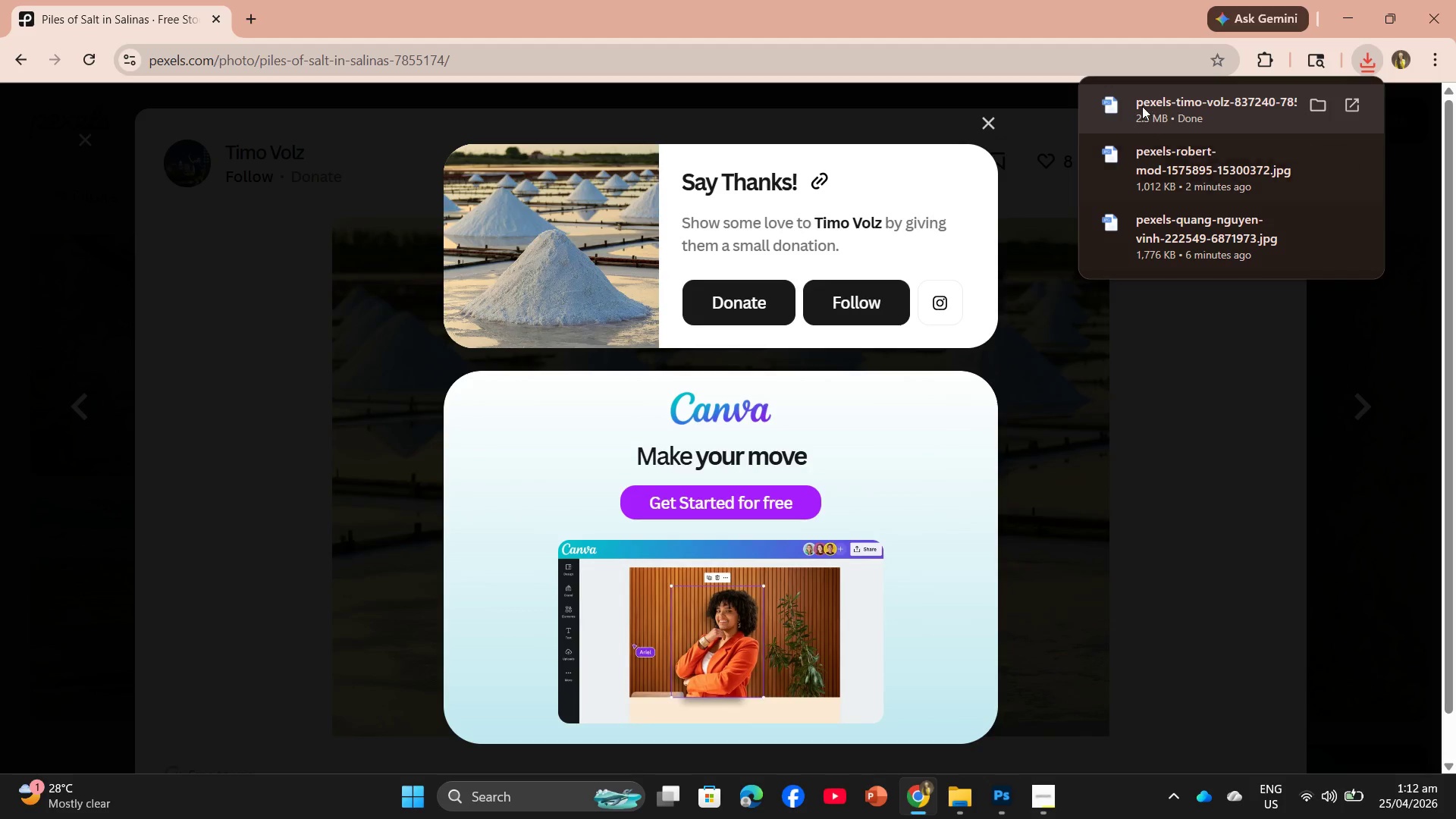 
left_click_drag(start_coordinate=[1144, 105], to_coordinate=[704, 472])
 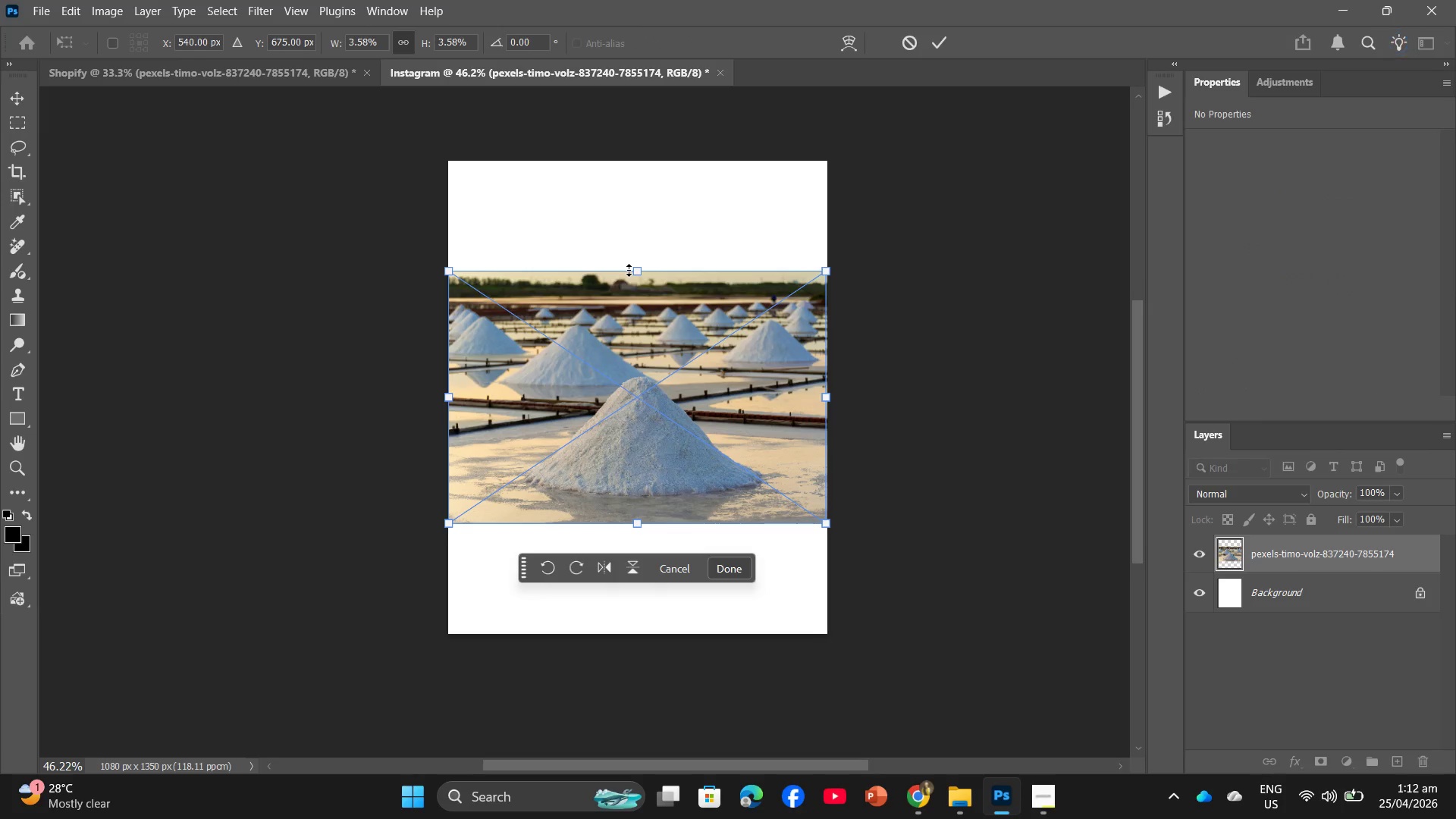 
left_click_drag(start_coordinate=[639, 275], to_coordinate=[635, 168])
 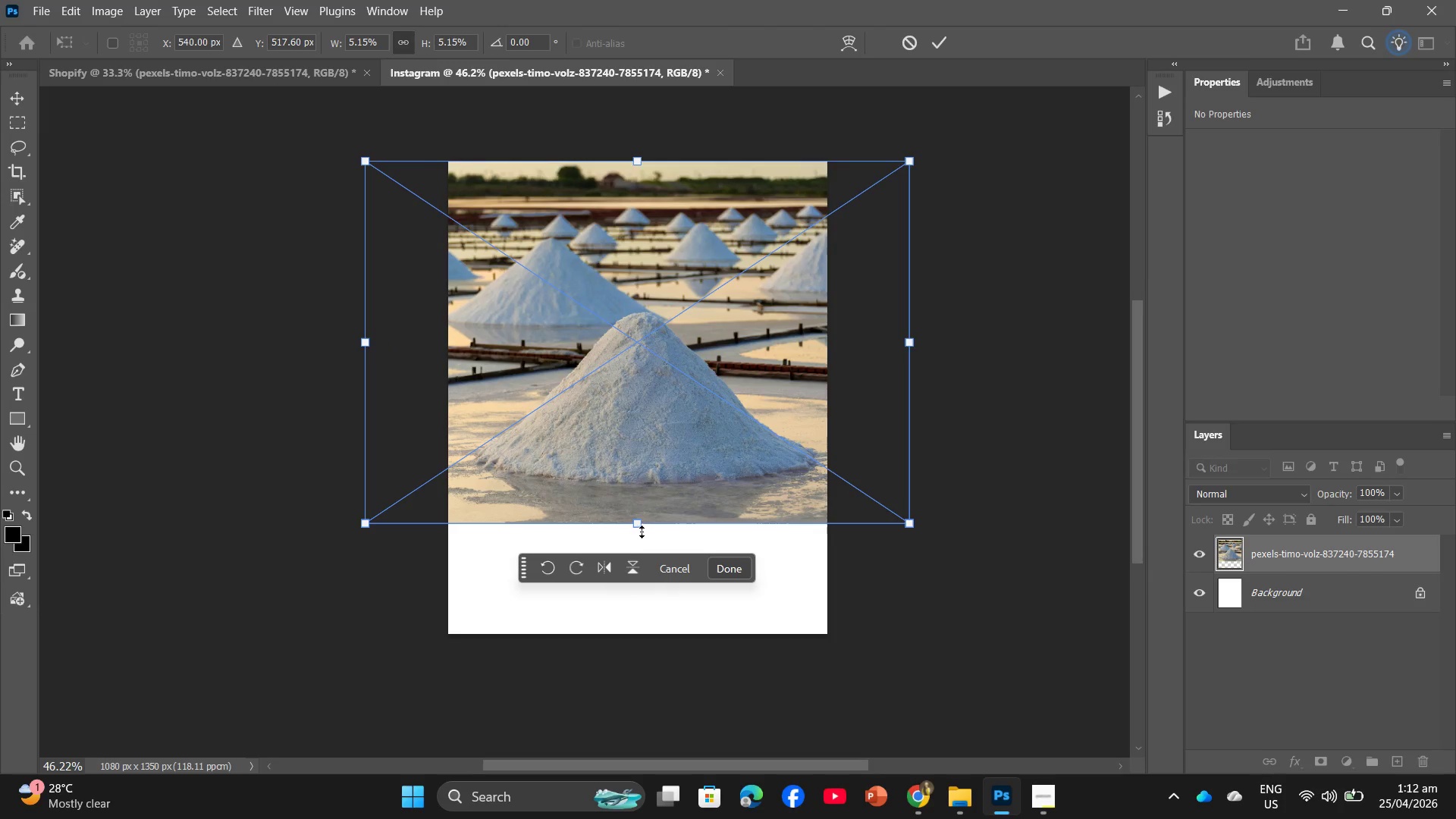 
left_click_drag(start_coordinate=[638, 522], to_coordinate=[645, 628])
 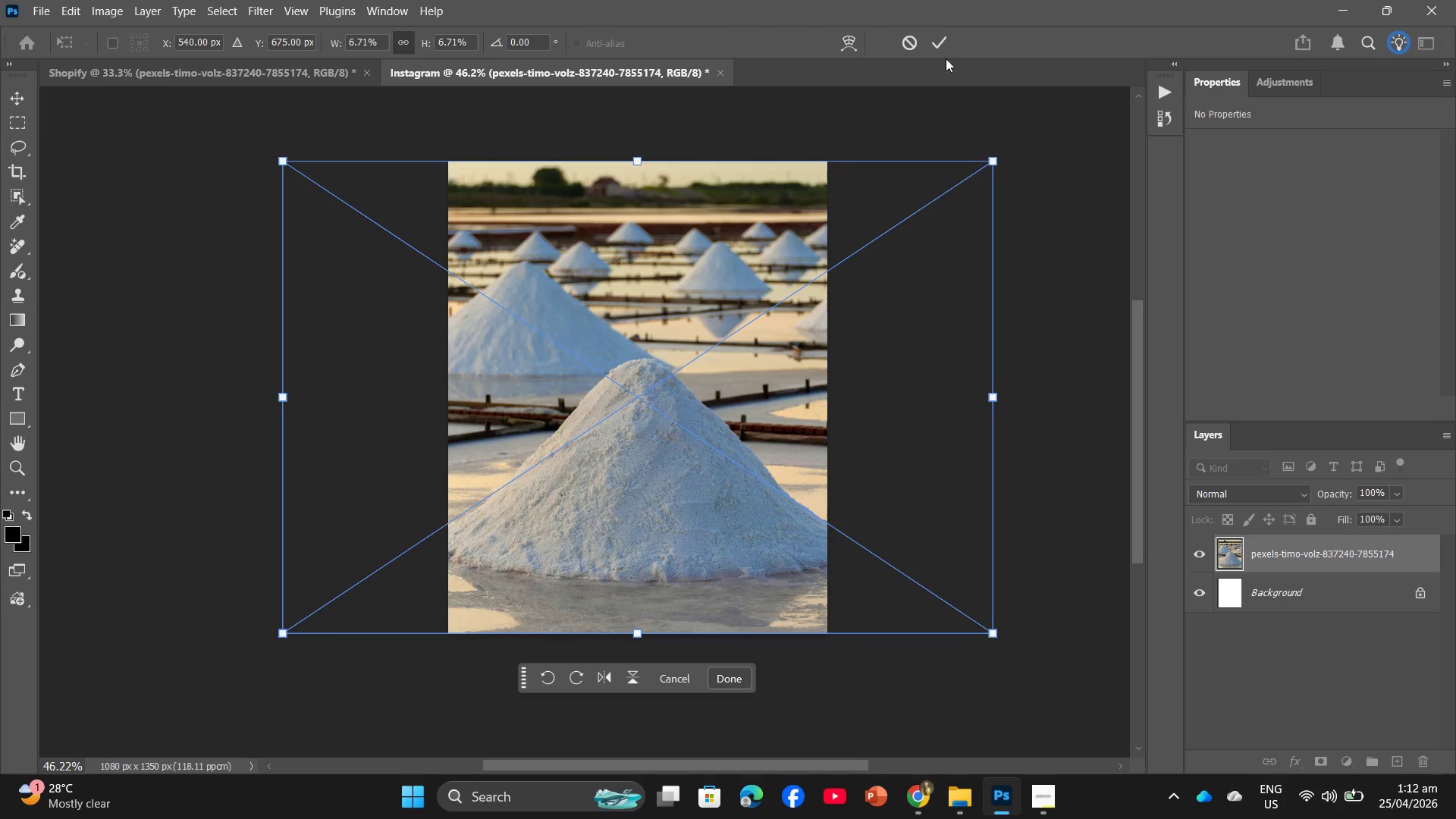 
left_click([947, 40])
 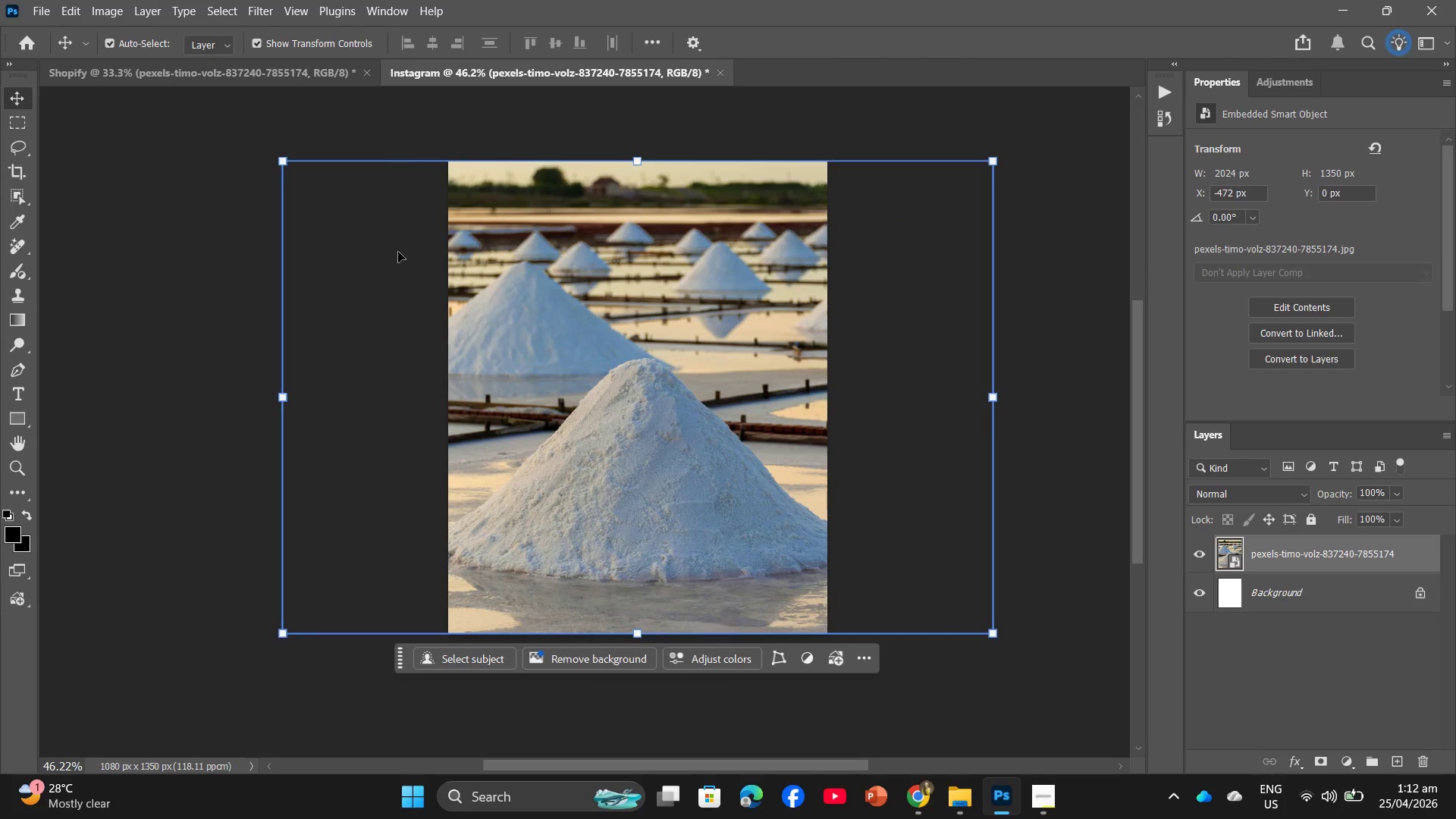 
left_click([294, 78])
 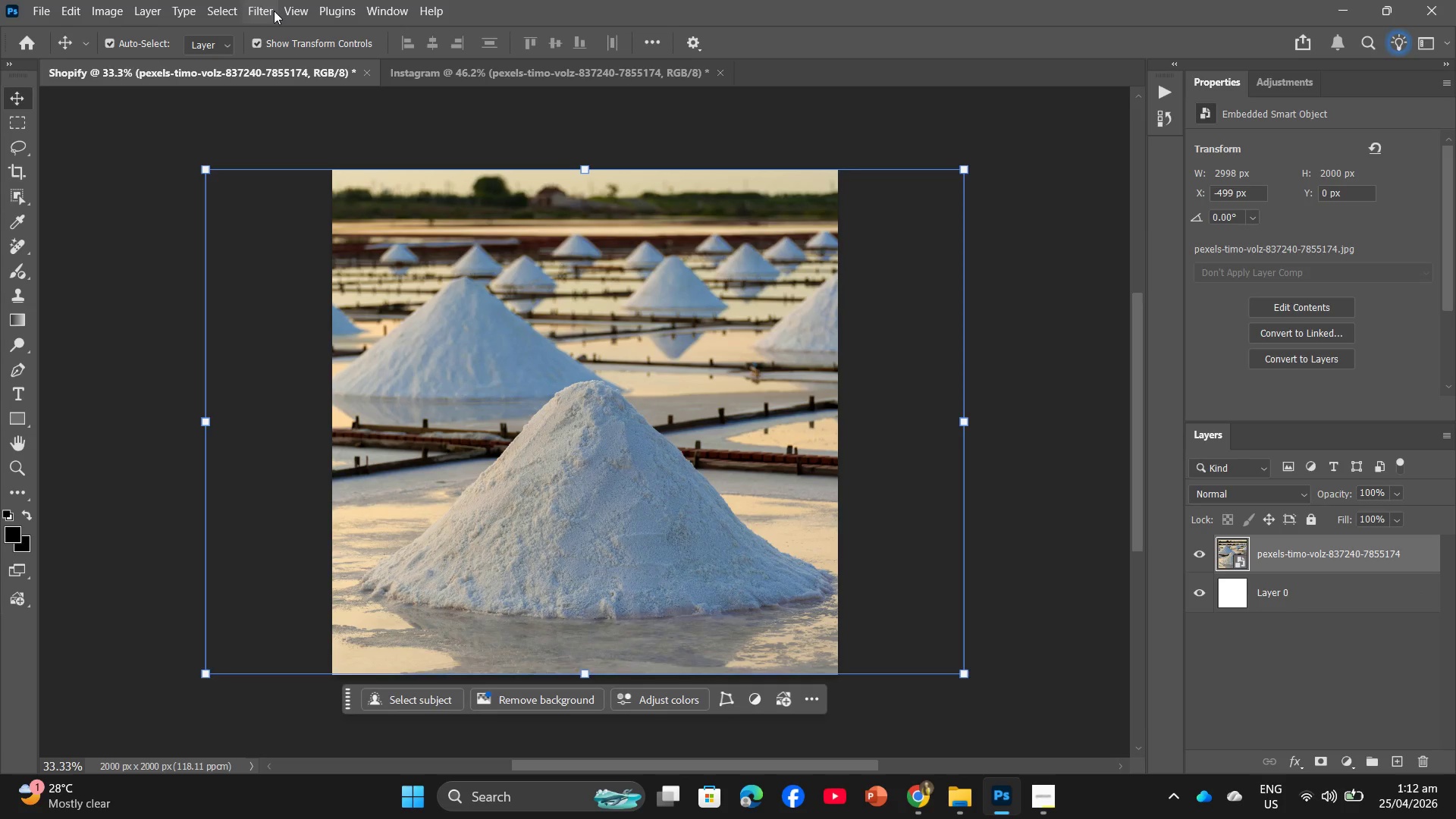 
left_click([271, 8])
 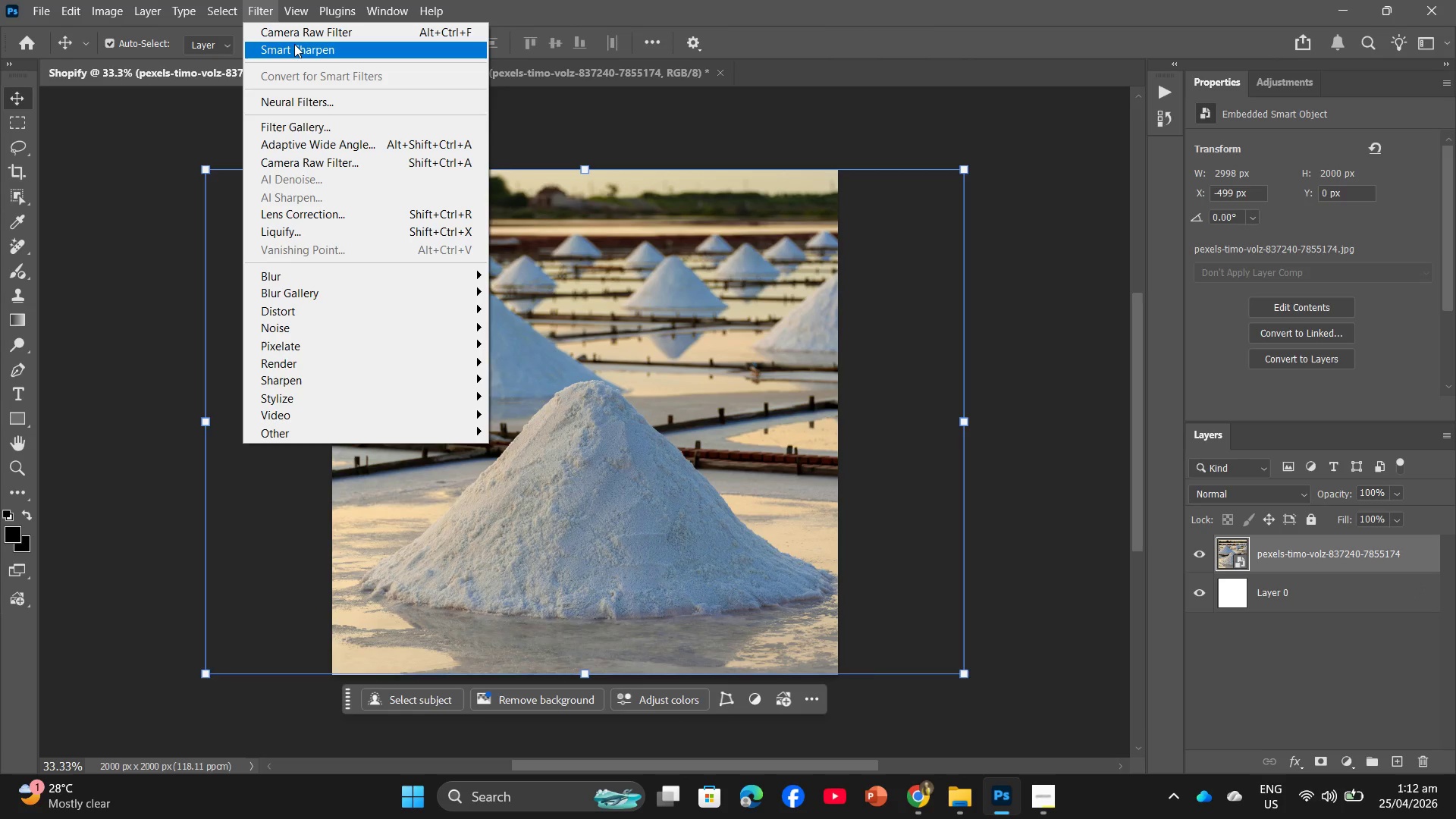 
left_click([294, 46])
 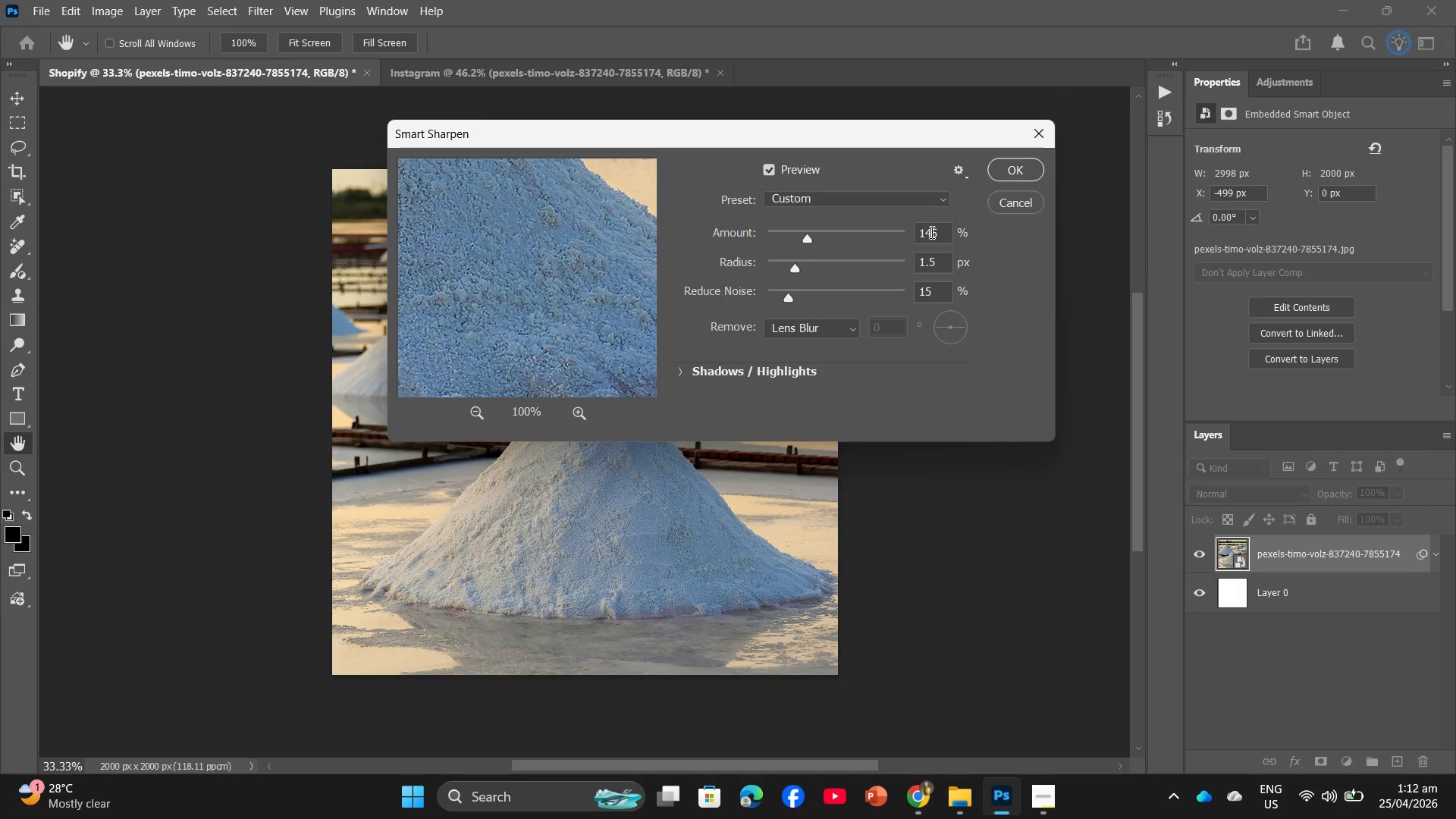 
left_click([937, 230])
 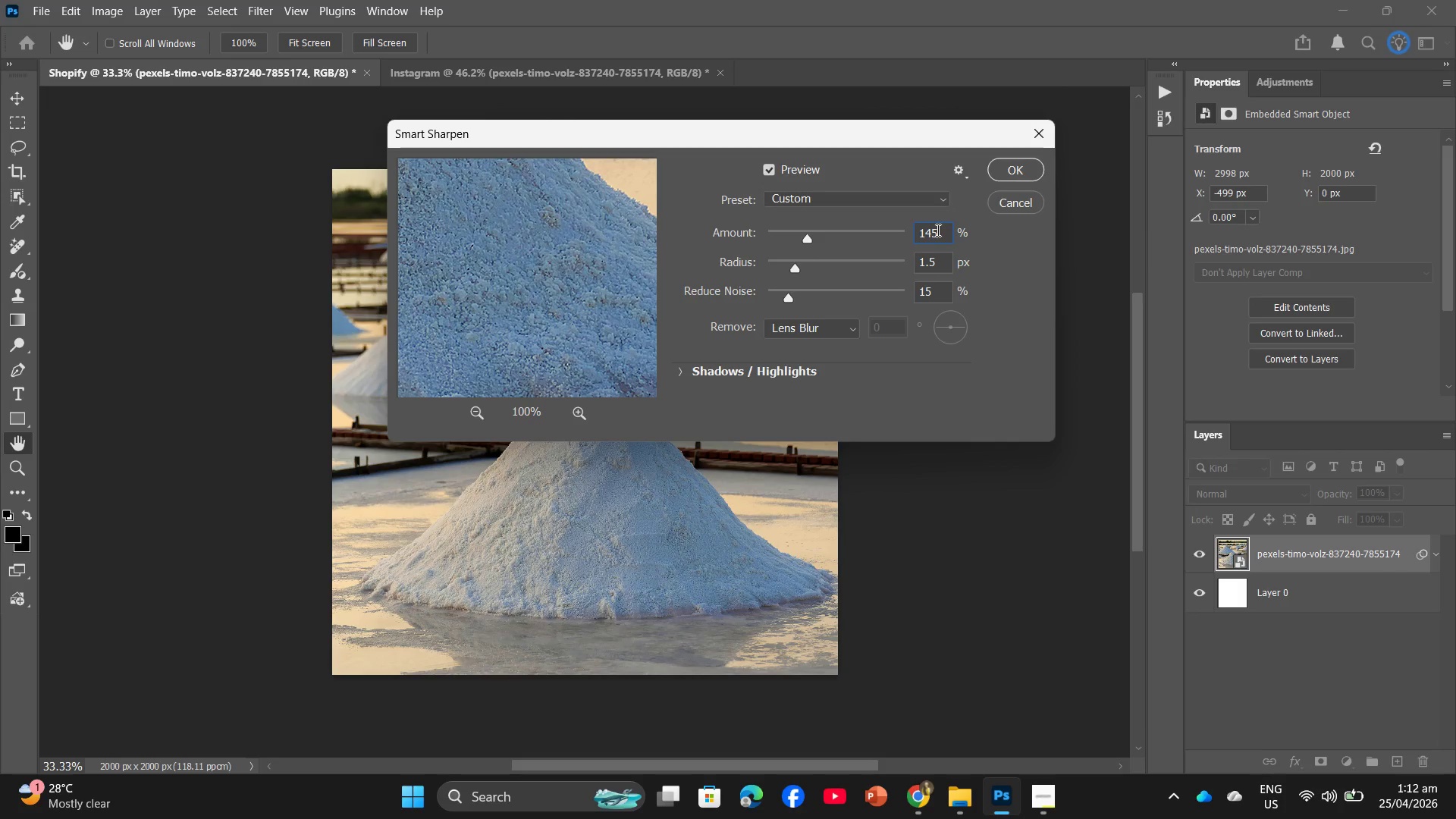 
key(Backspace)
 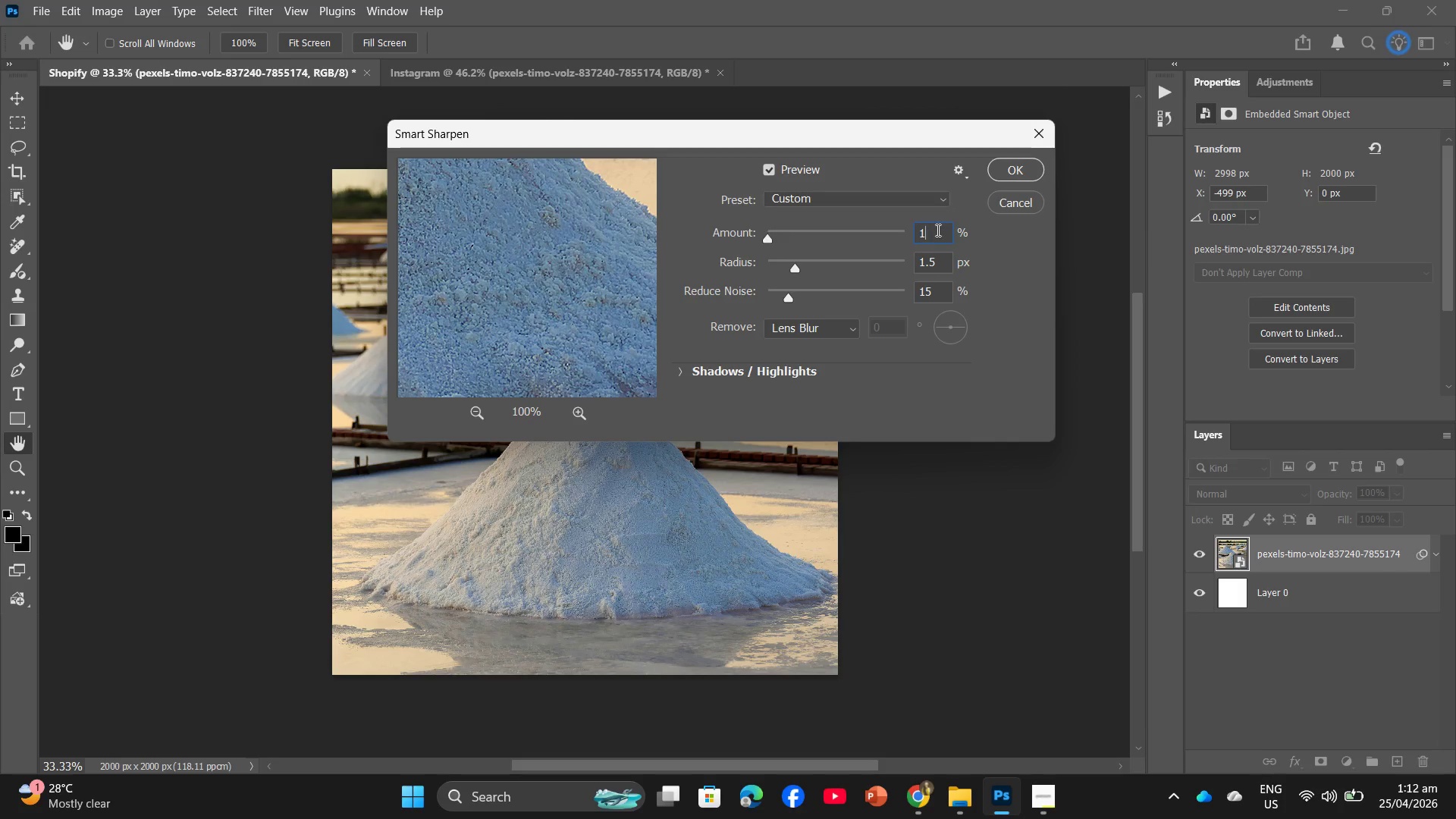 
key(Backspace)
 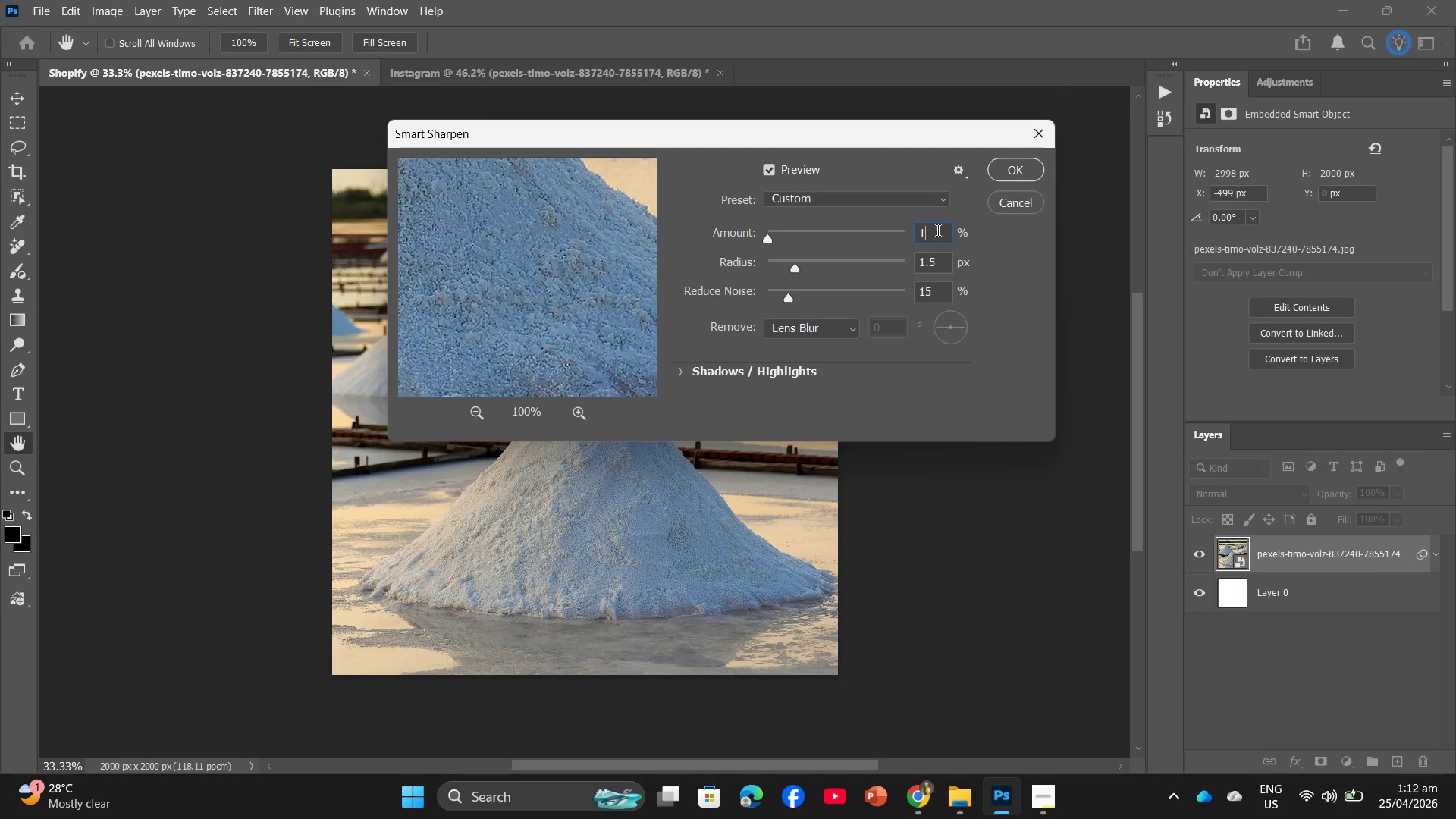 
key(Numpad5)
 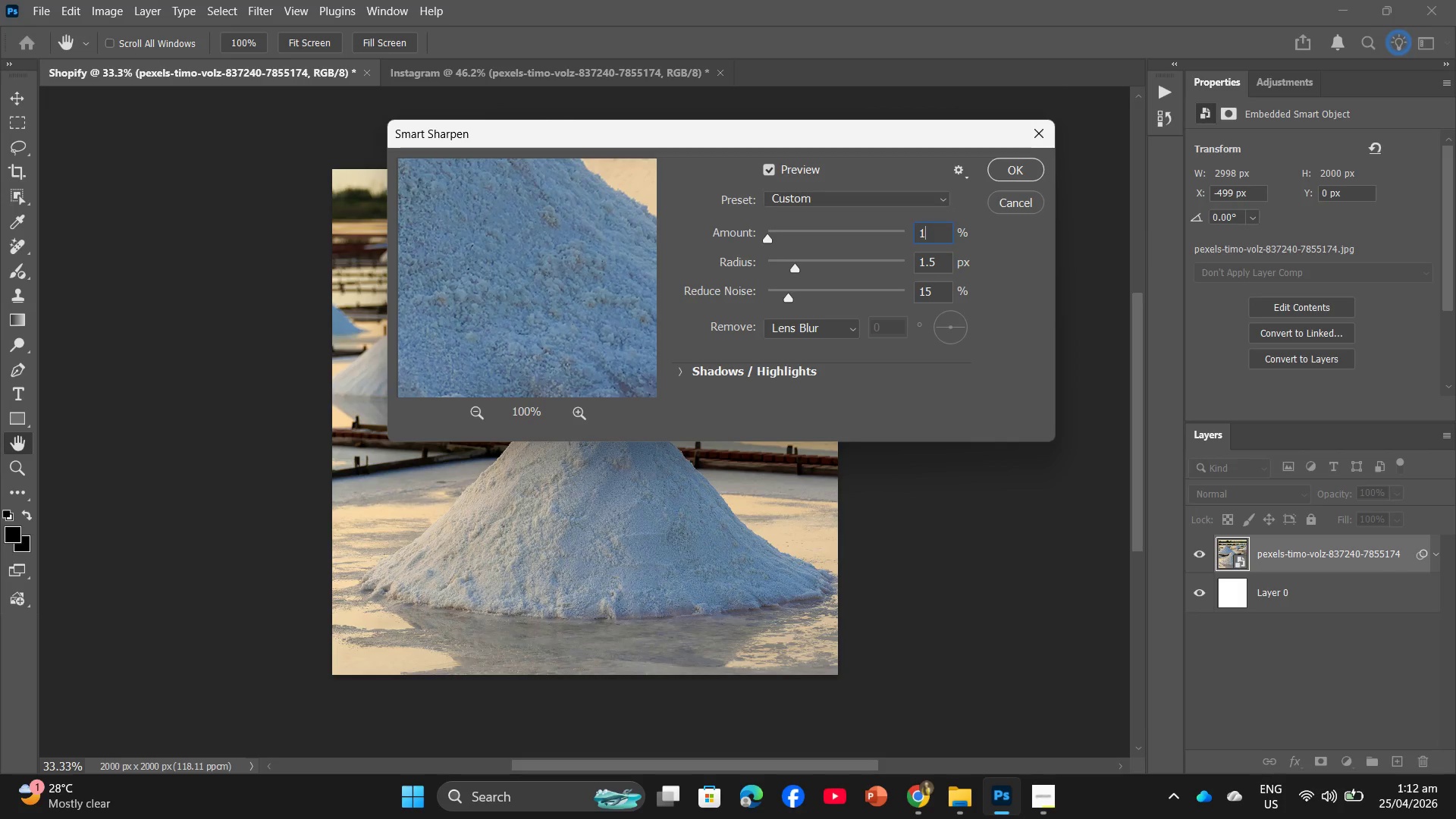 
key(Numpad0)
 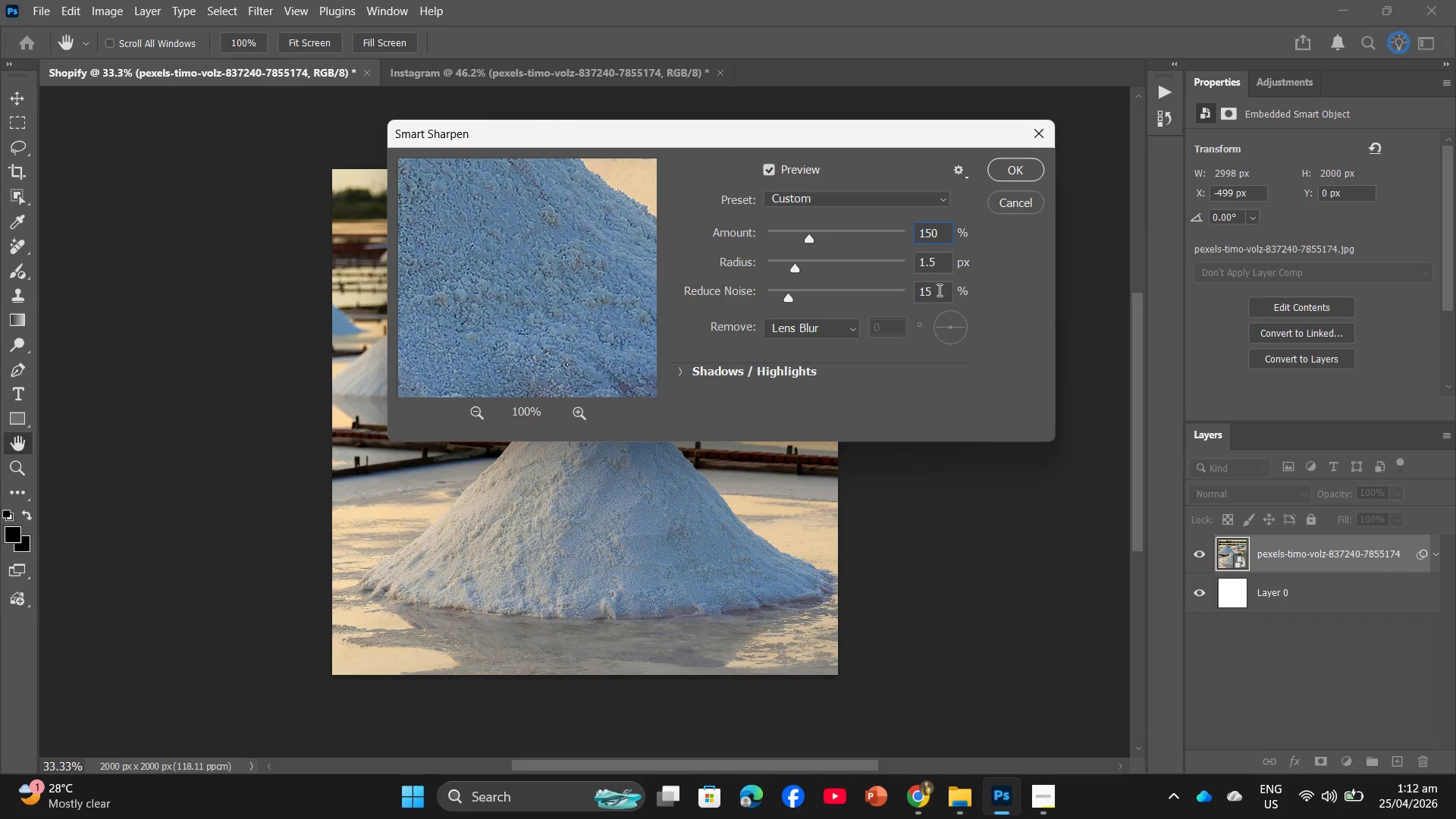 
left_click([936, 293])
 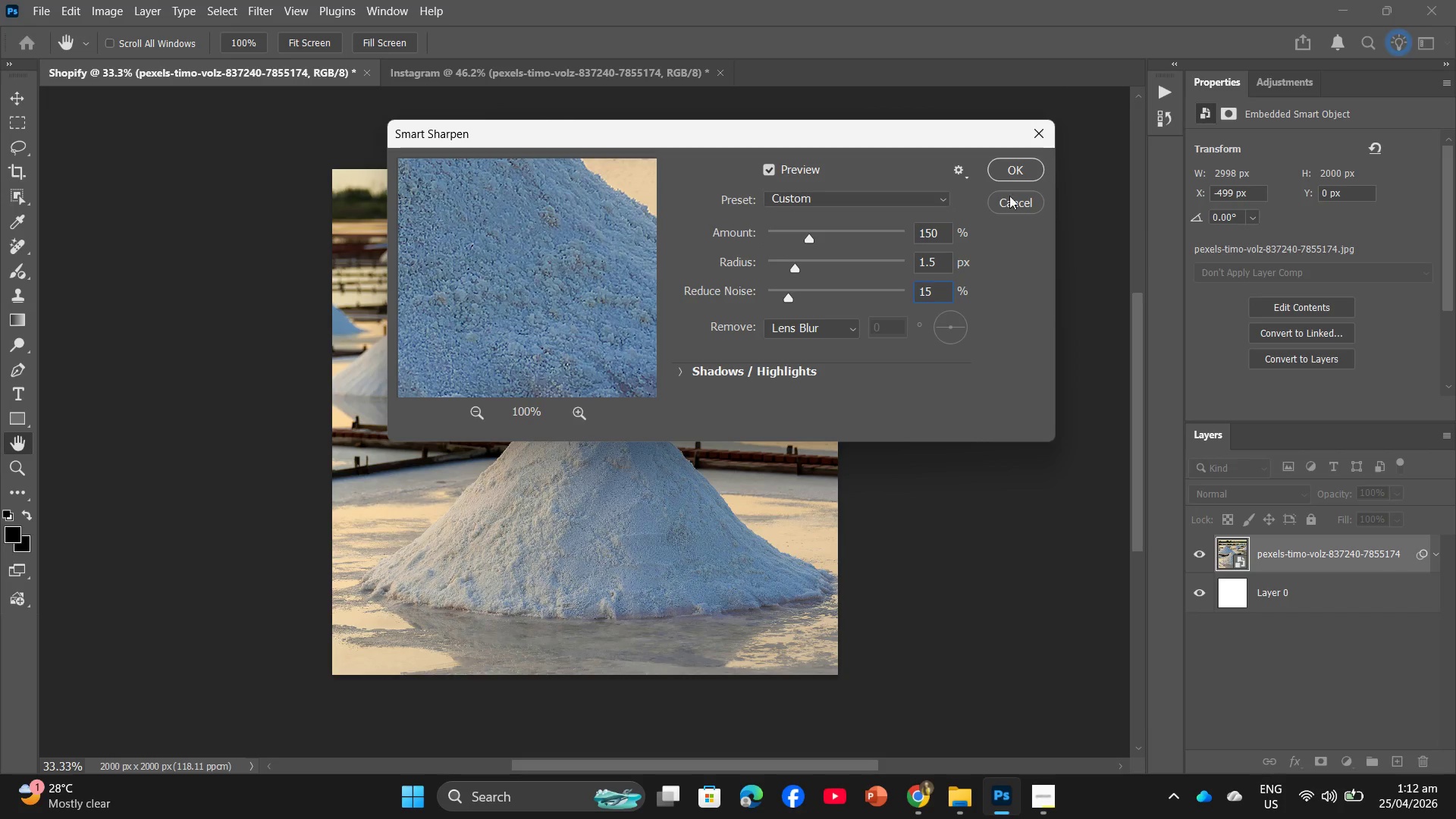 
left_click([1023, 172])
 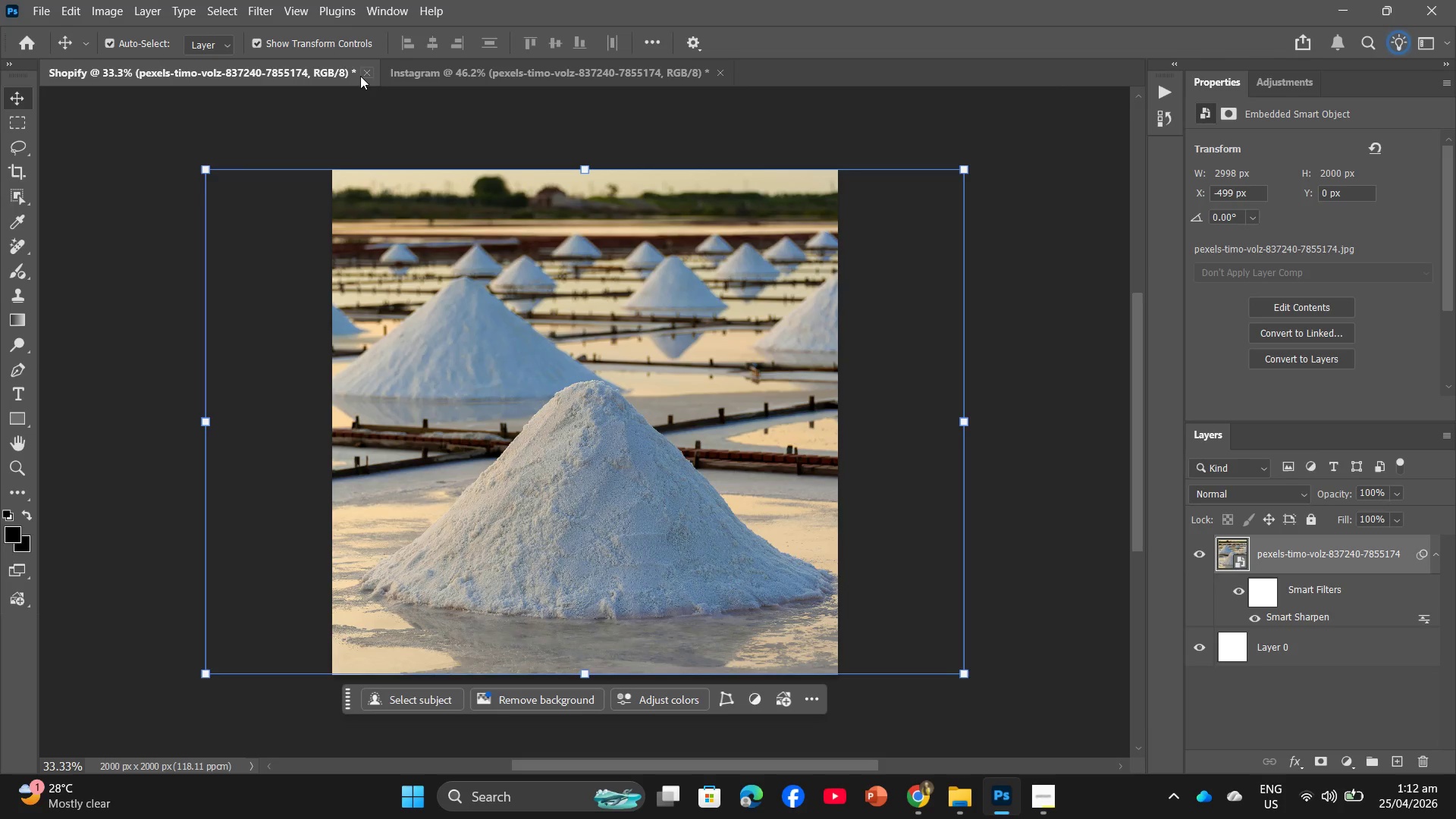 
left_click([274, 2])
 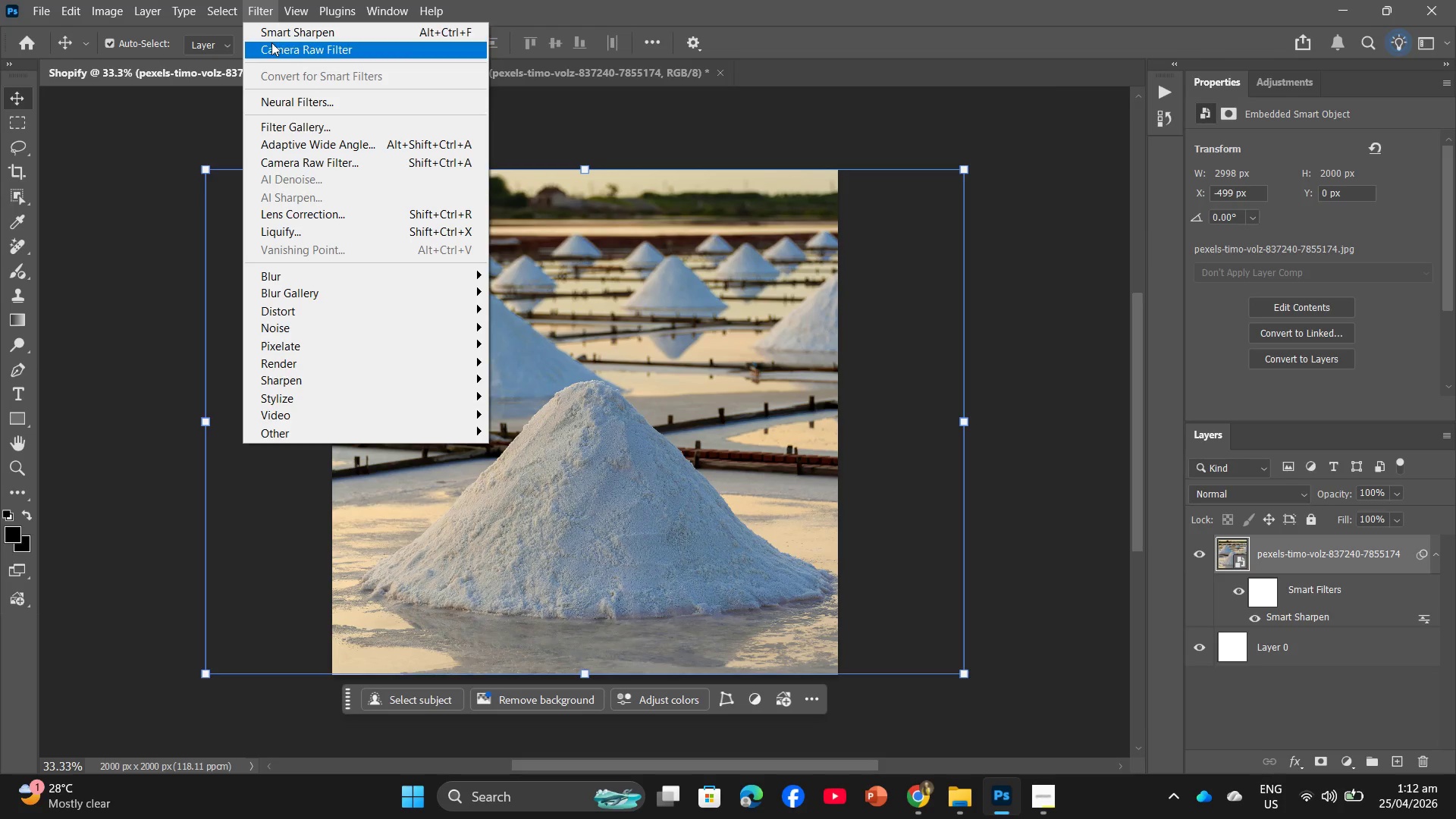 
left_click([271, 45])
 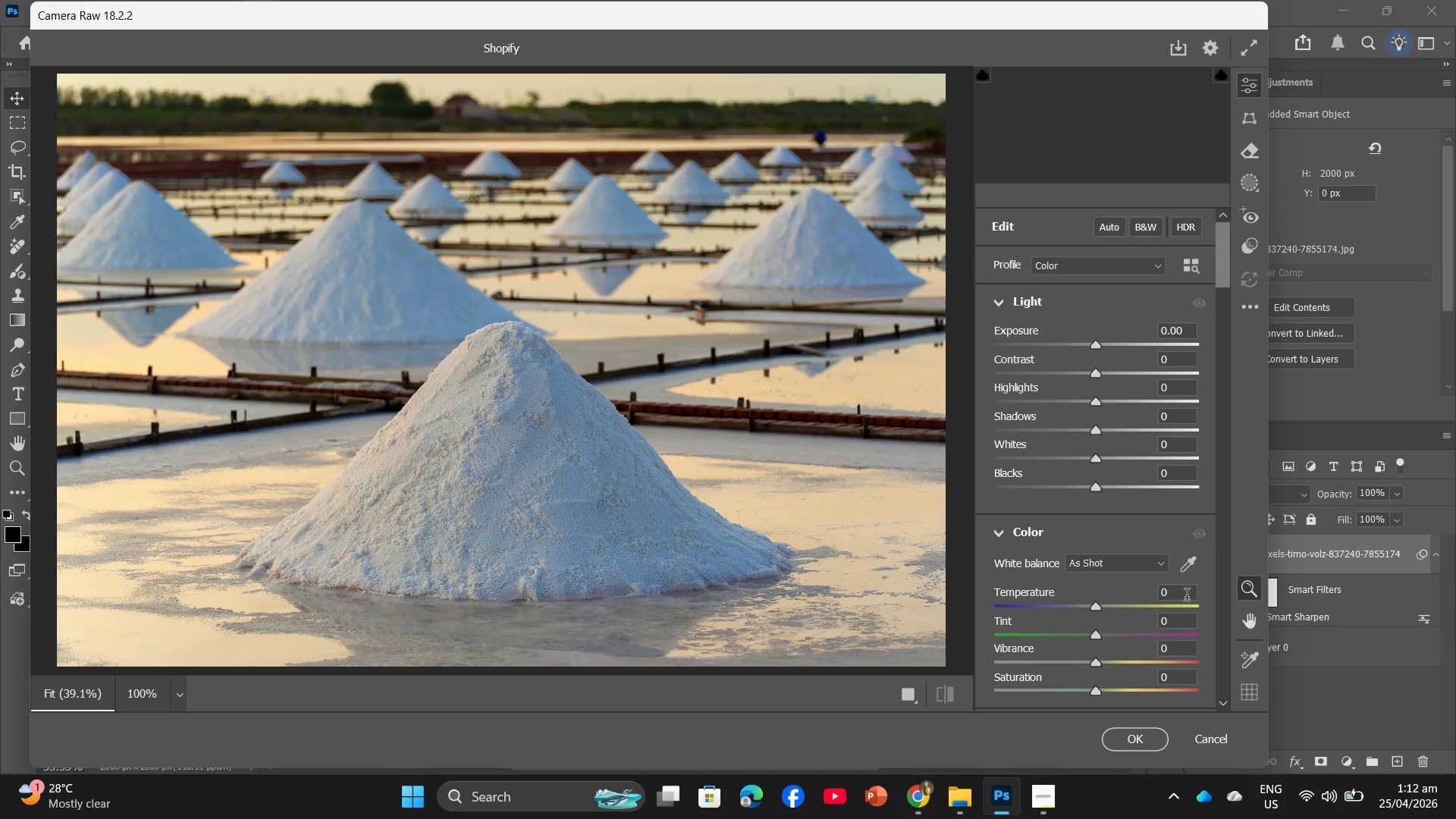 
left_click([1165, 590])
 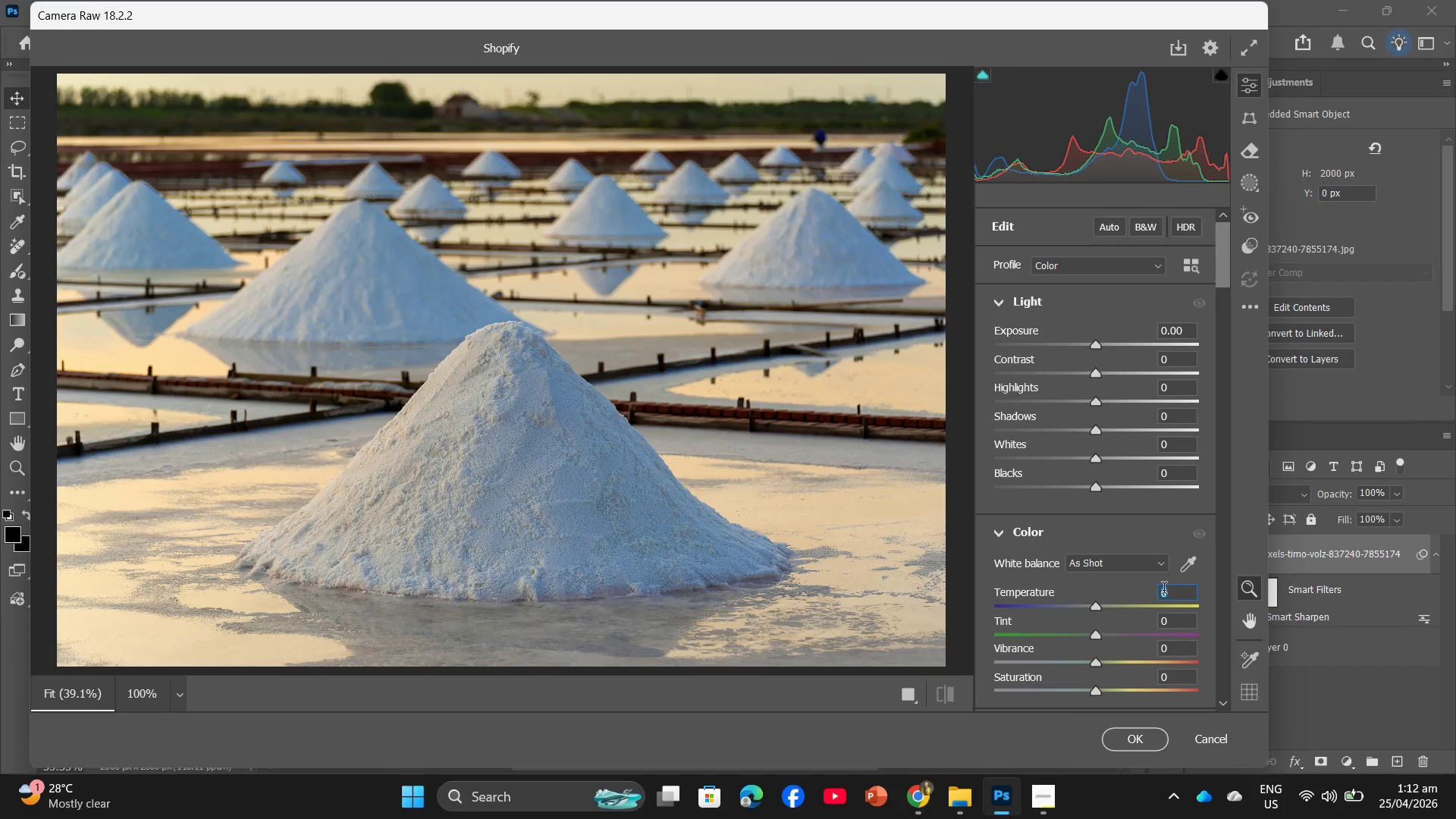 
key(Numpad1)
 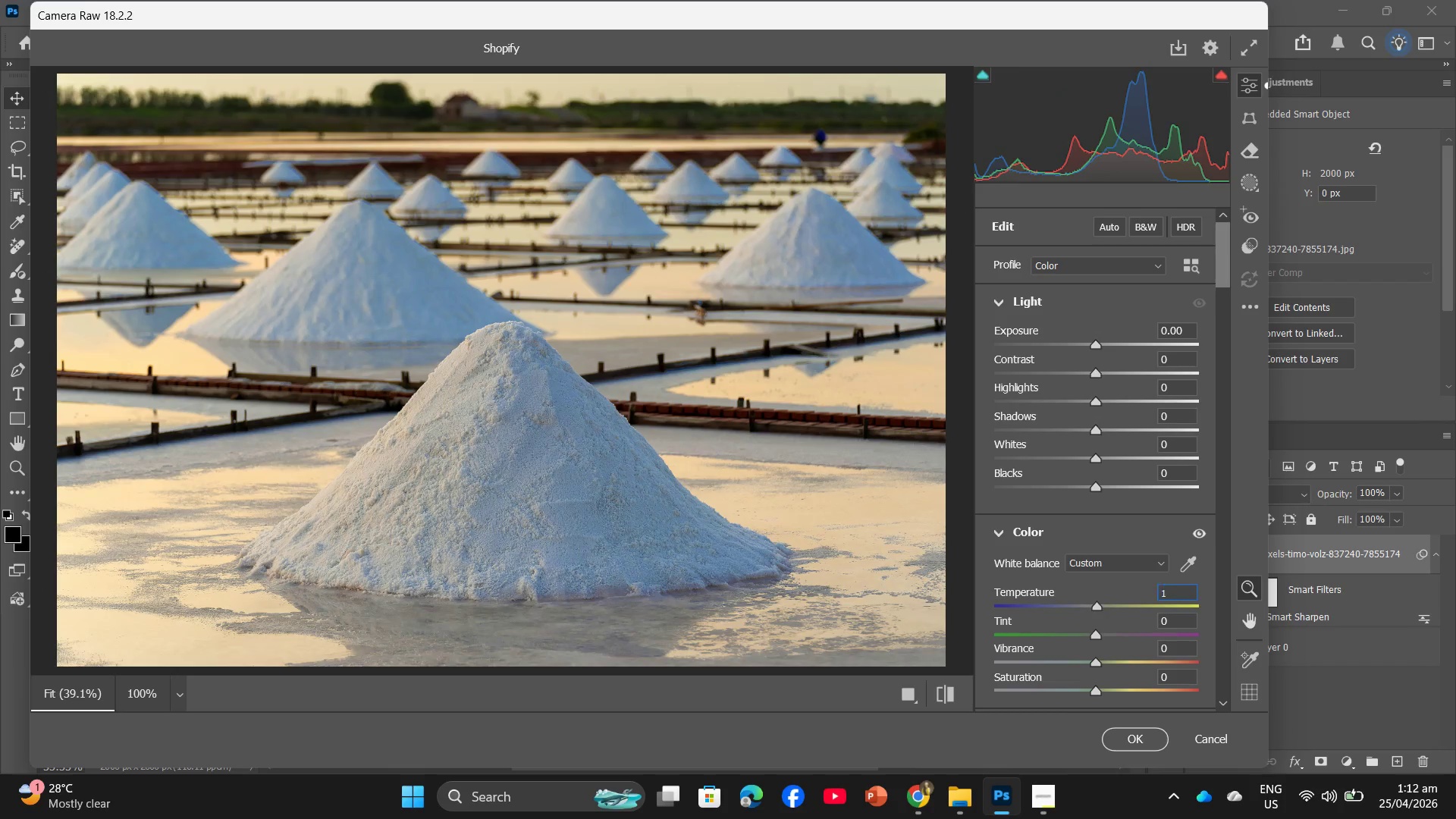 
key(Numpad5)
 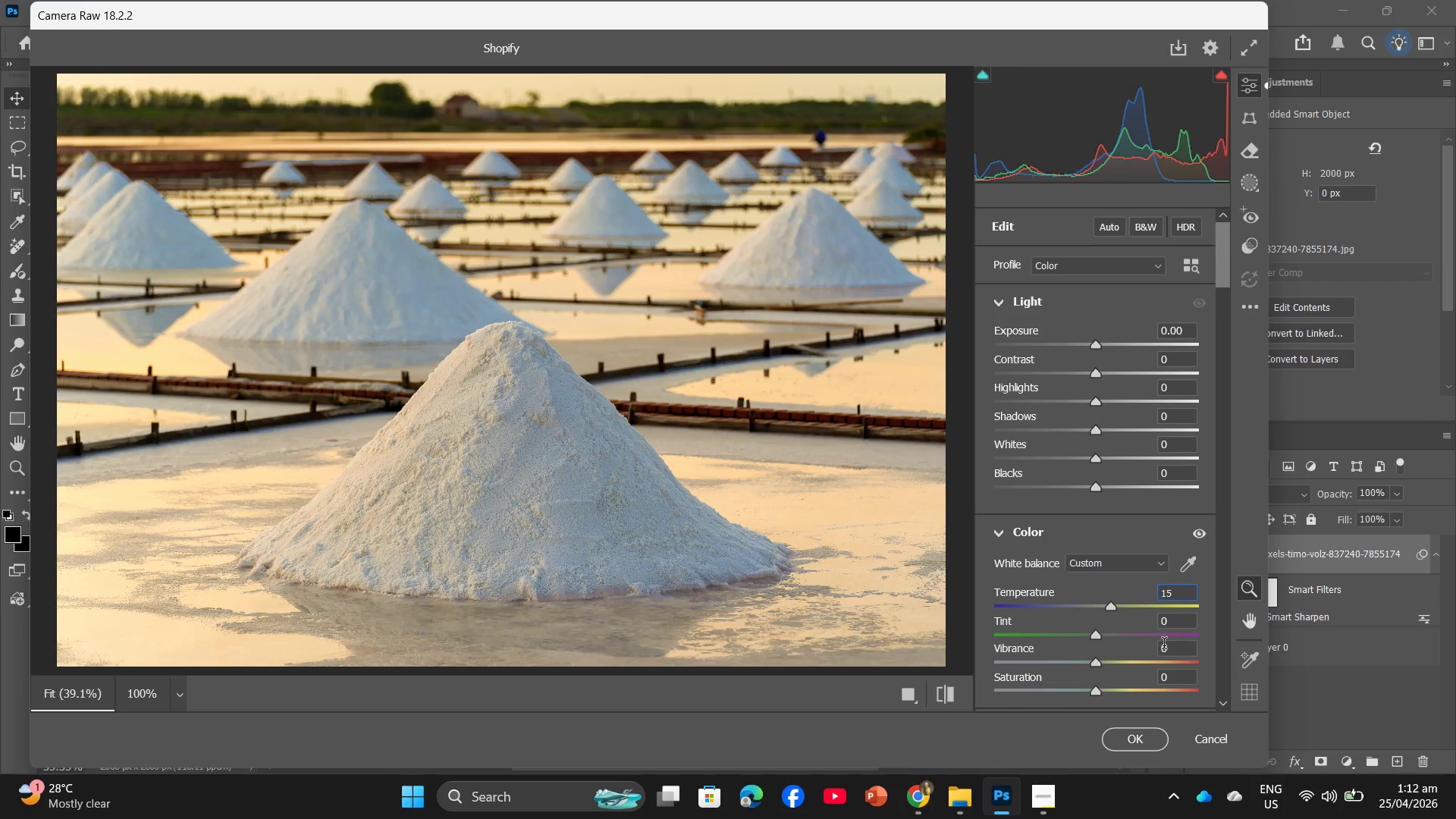 
left_click([1166, 648])
 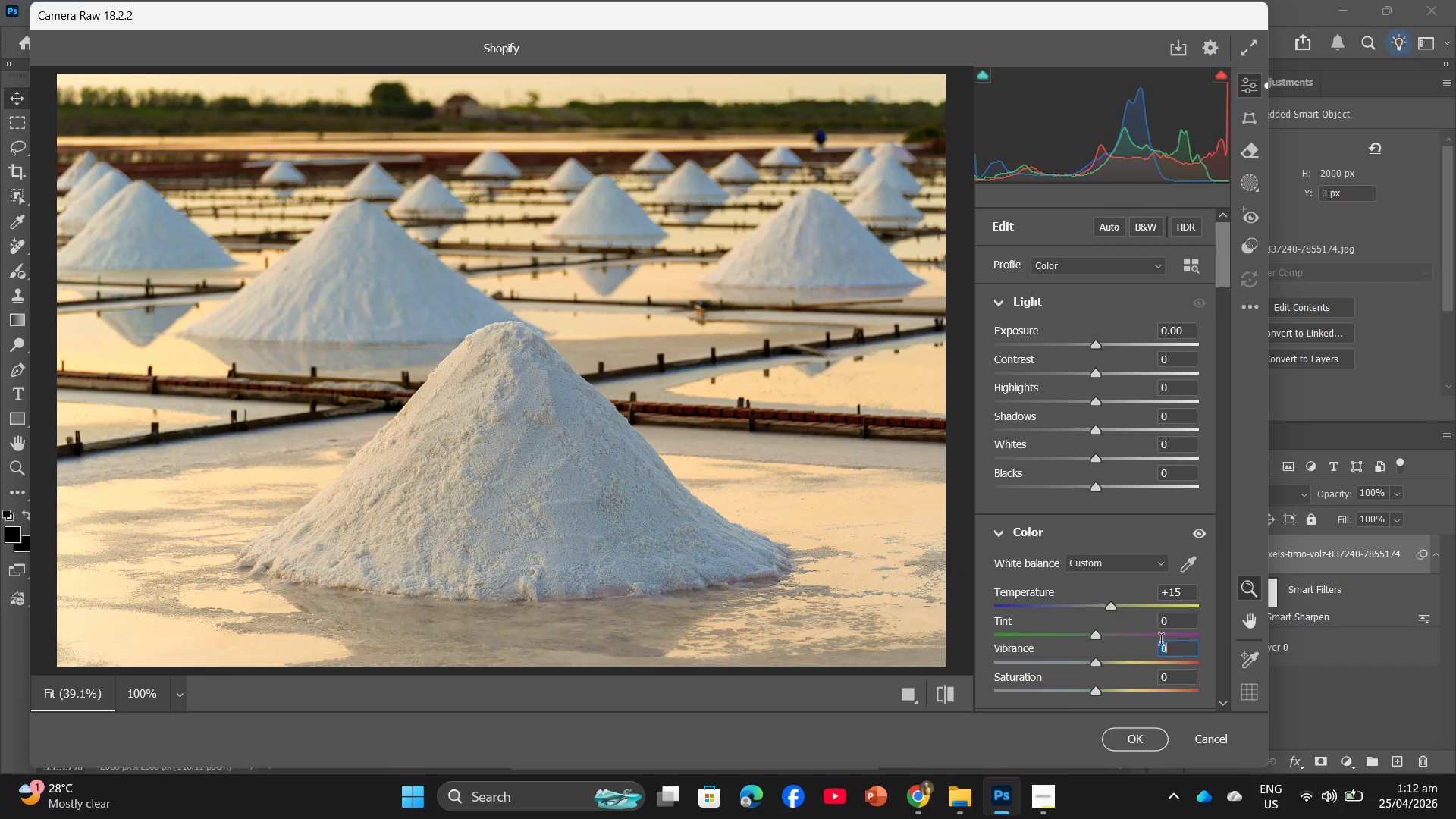 
key(Numpad5)
 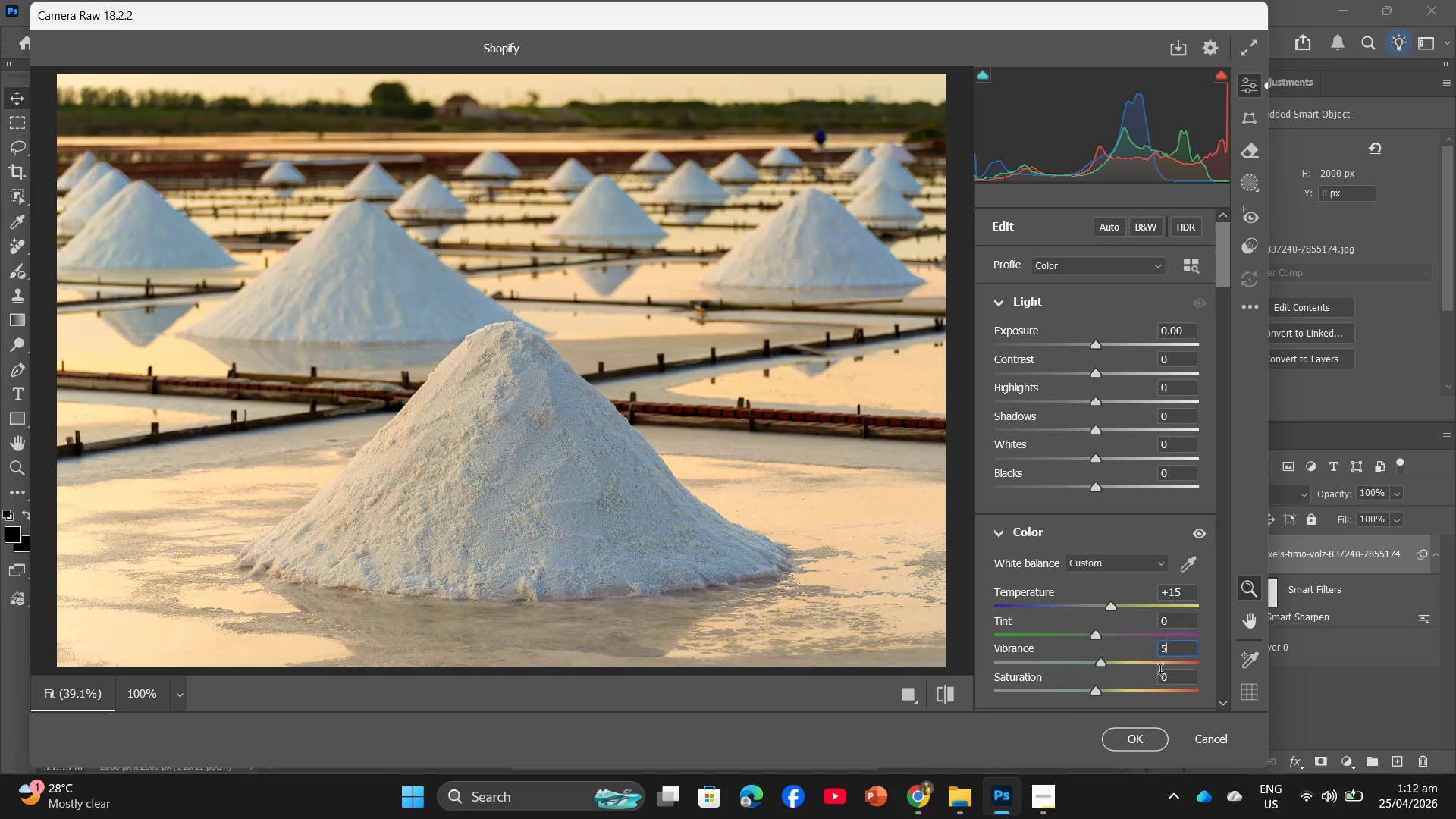 
left_click([1167, 678])
 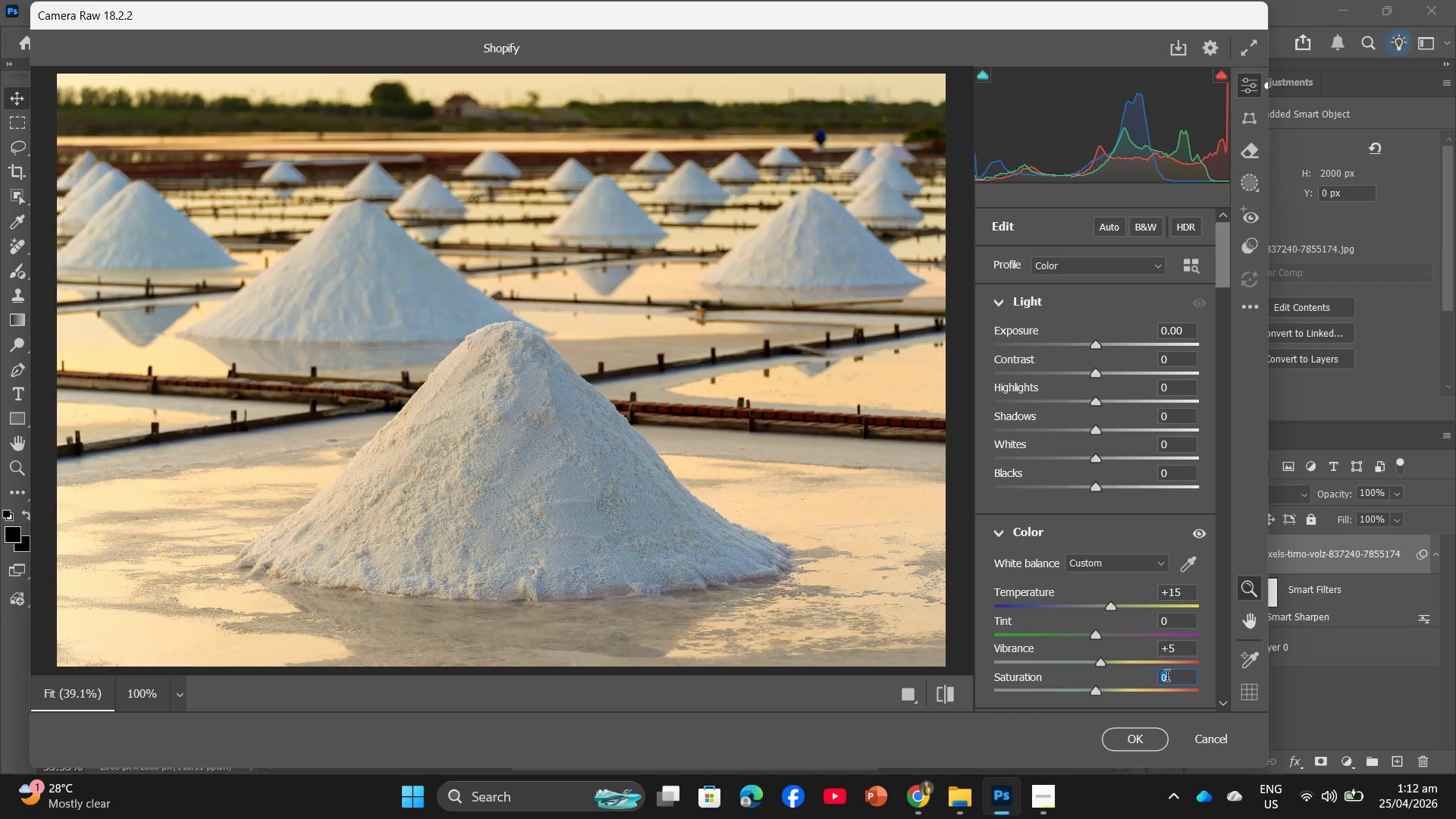 
key(Numpad5)
 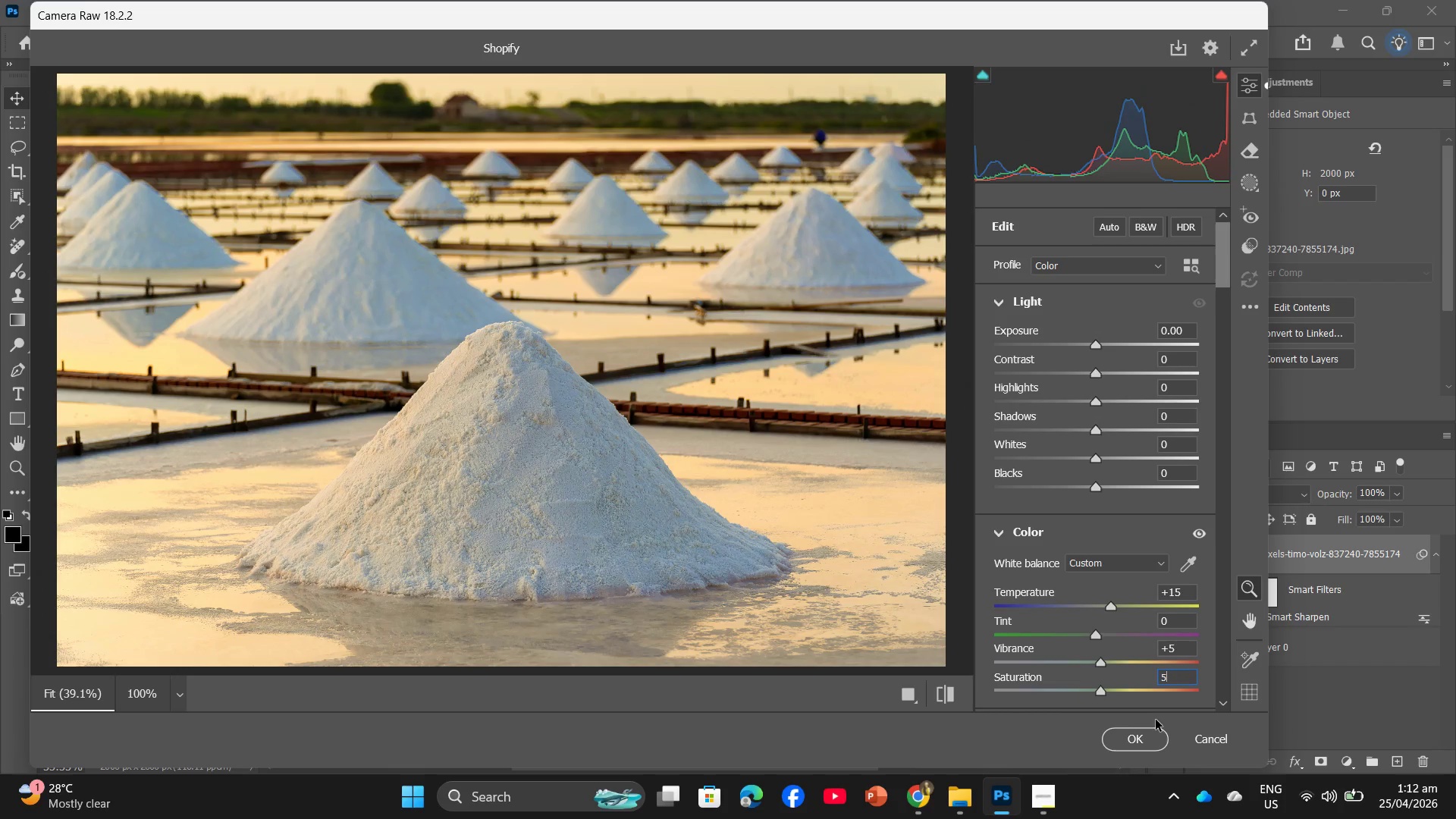 
left_click([1146, 738])
 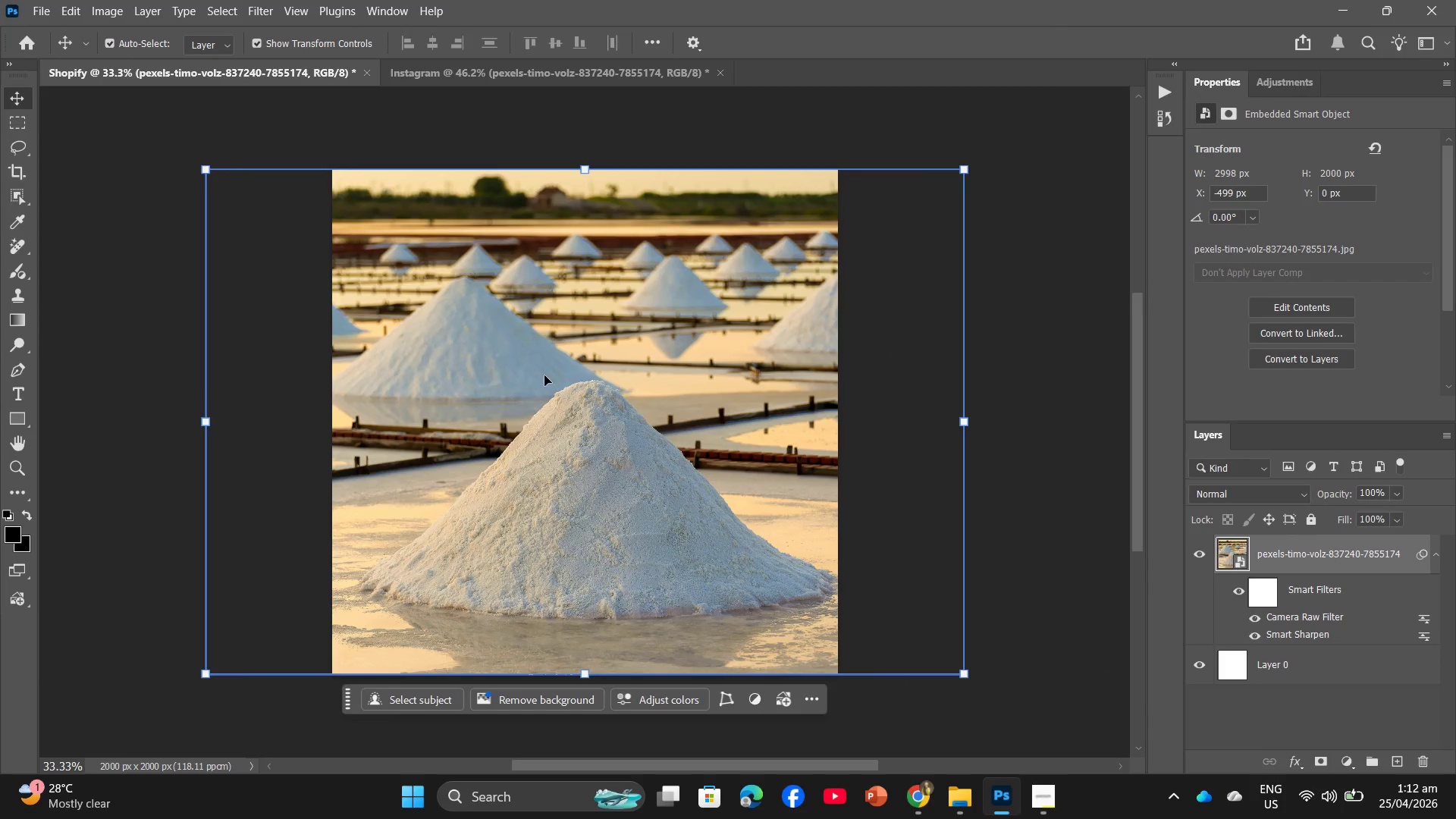 
left_click([470, 71])
 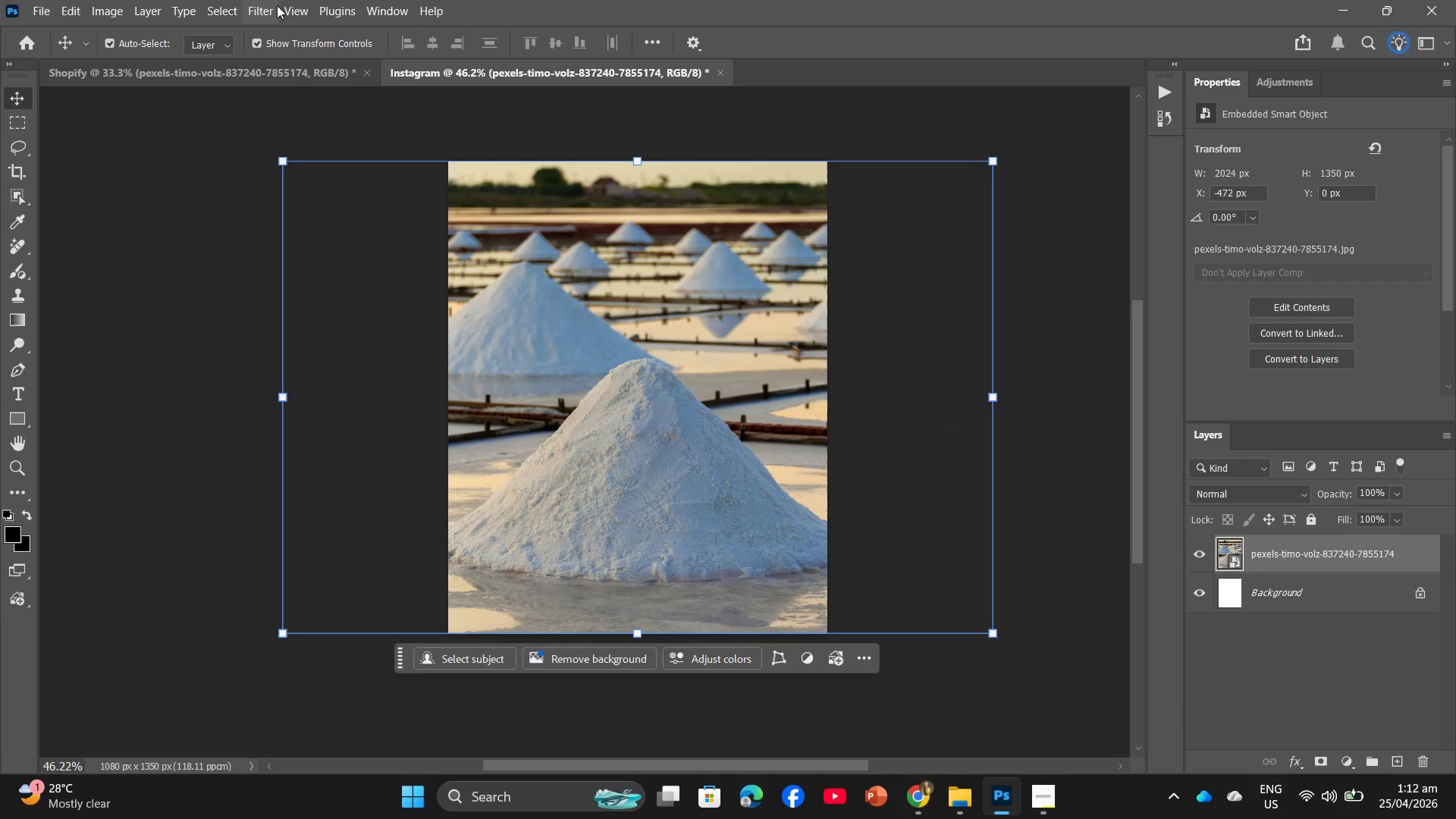 
left_click([271, 4])
 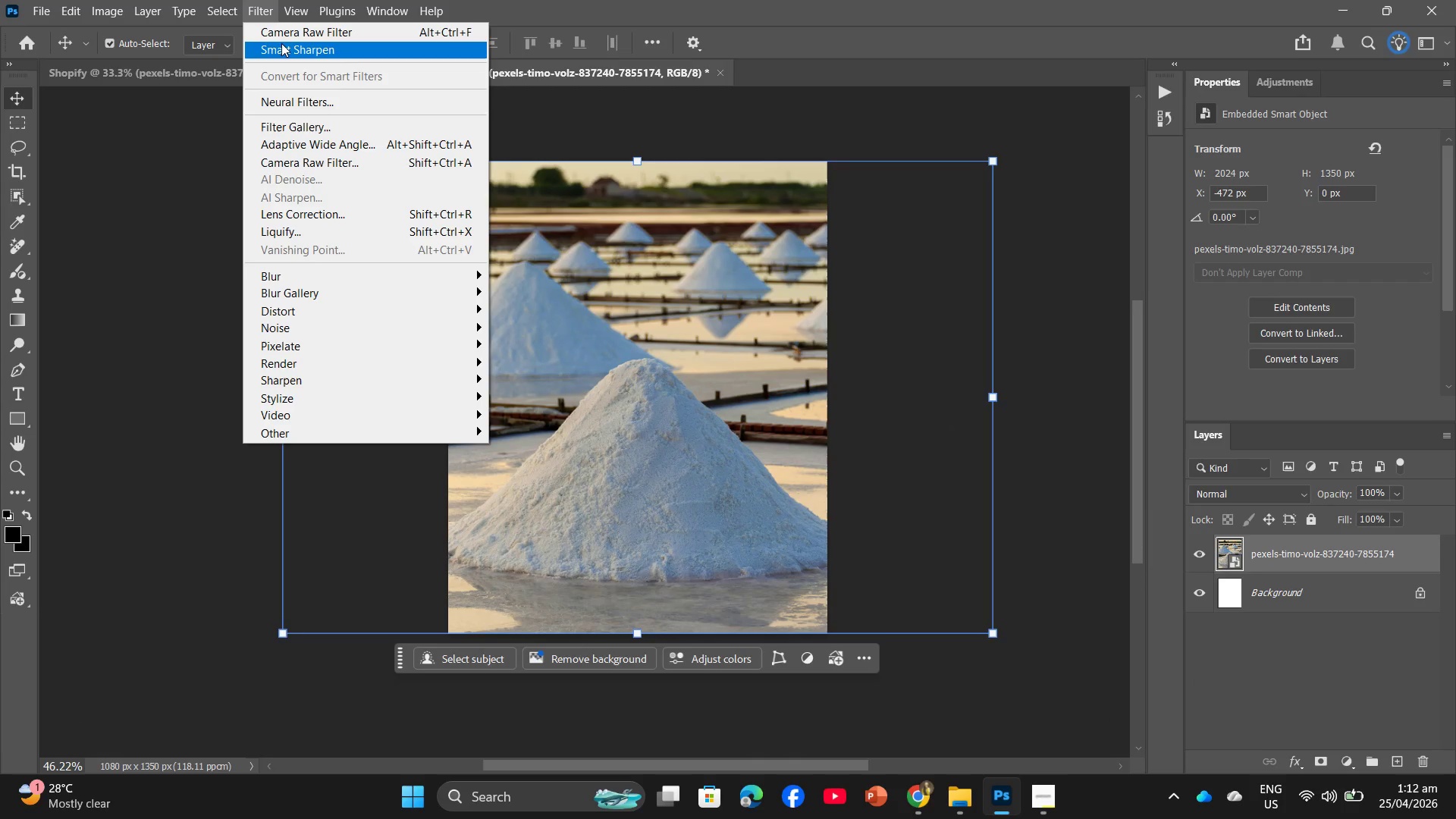 
left_click([282, 44])
 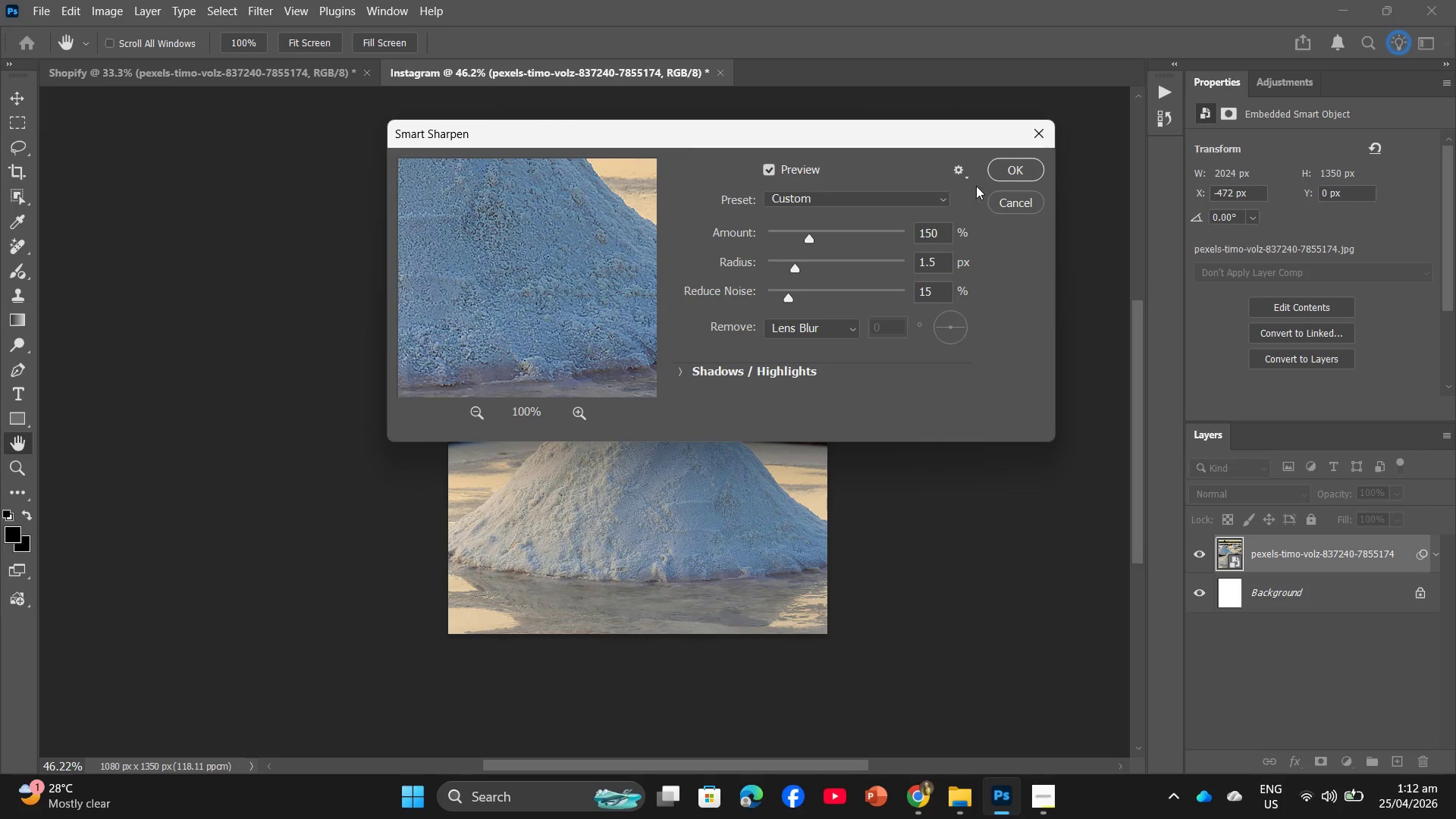 
left_click([1006, 169])
 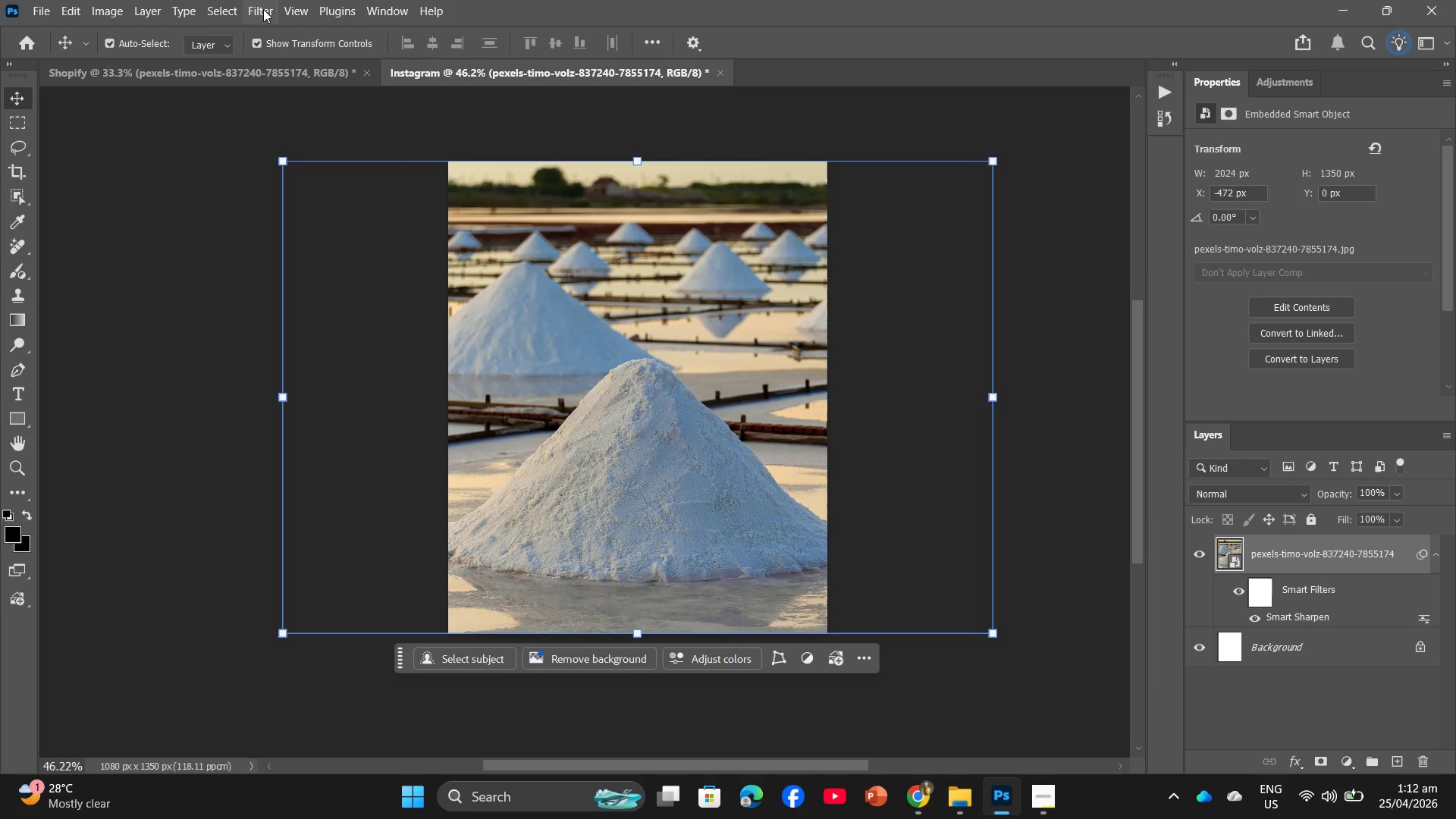 
left_click([272, 0])
 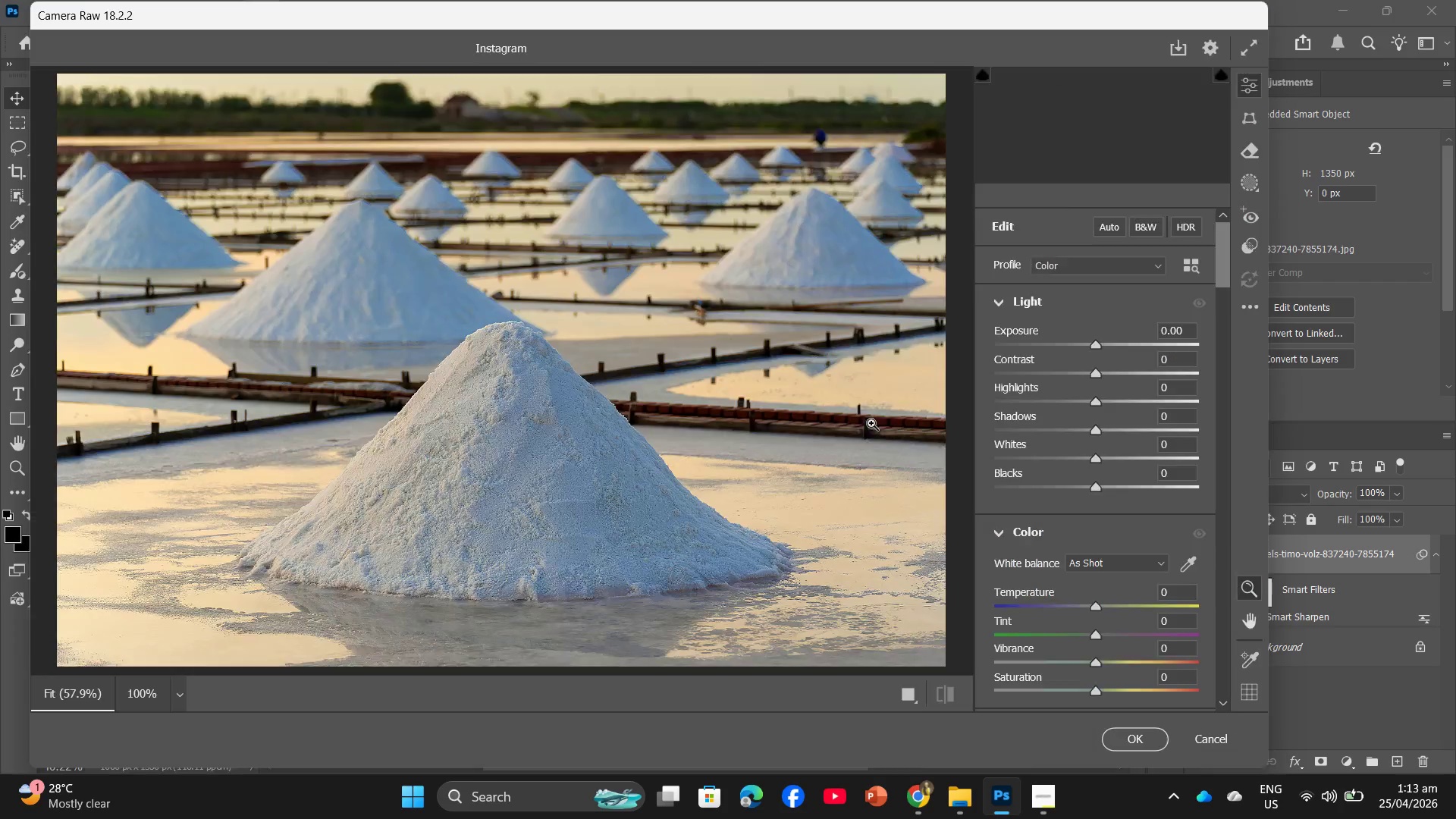 
left_click([1178, 592])
 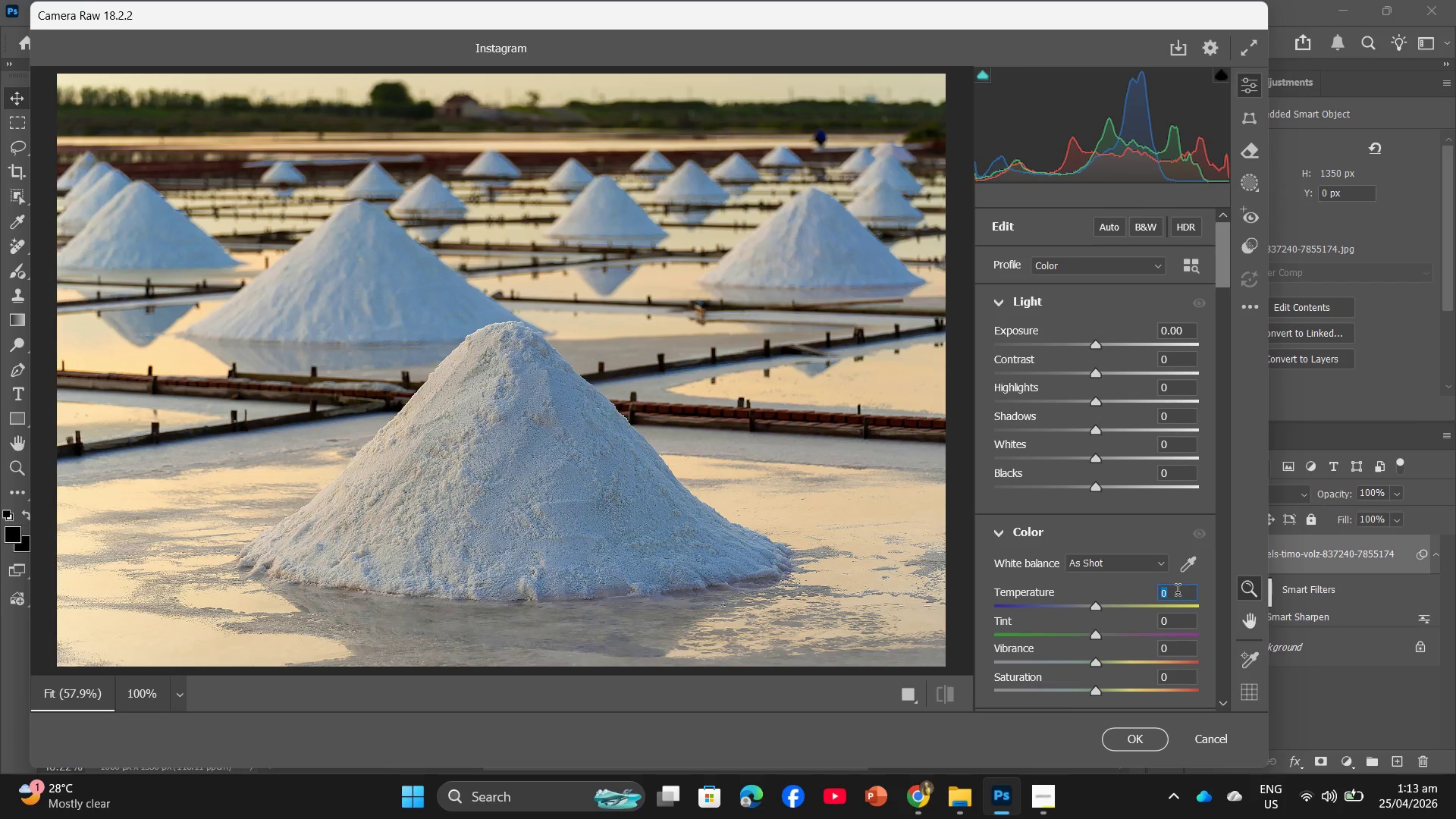 
key(Numpad1)
 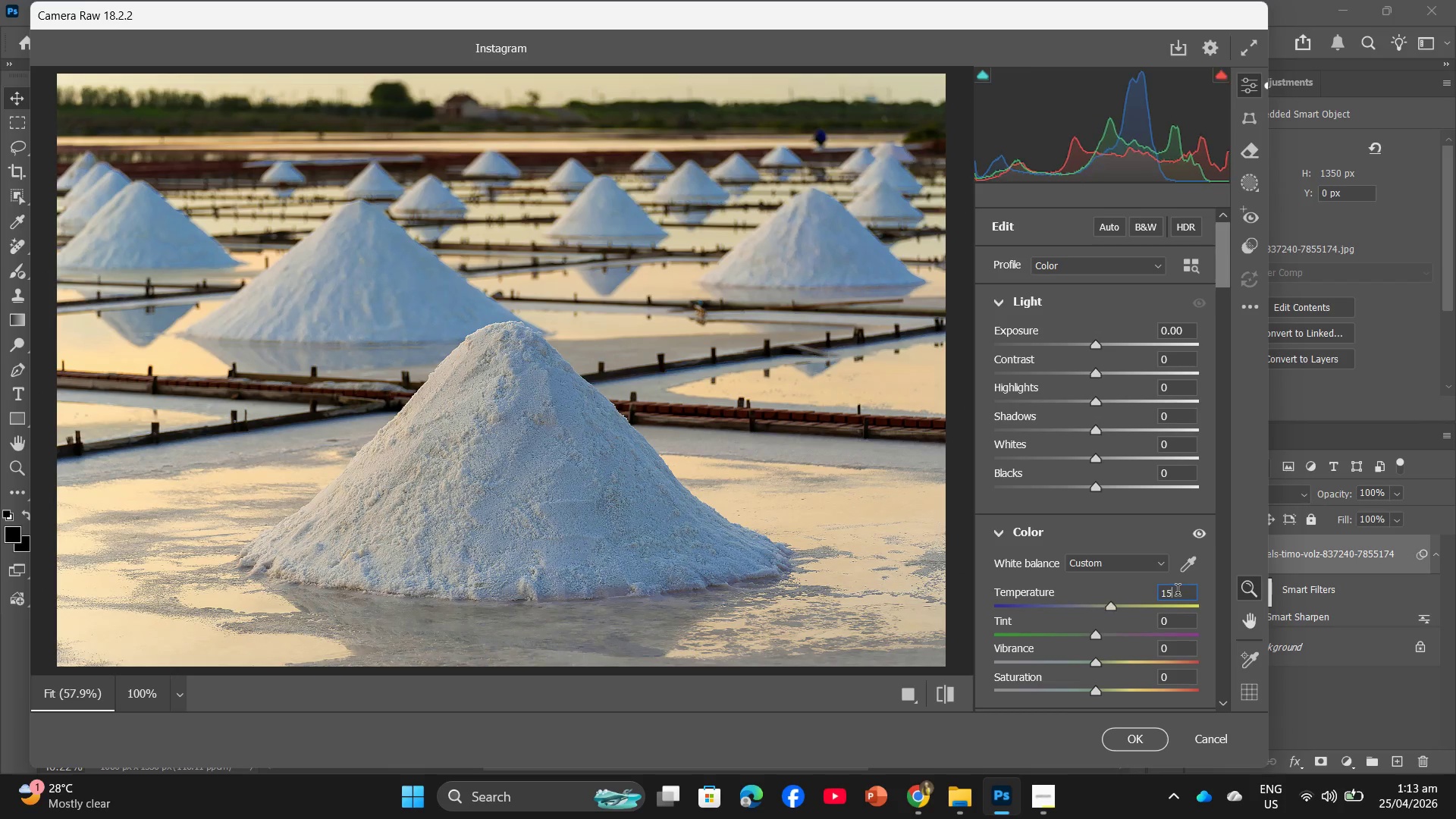 
key(Numpad5)
 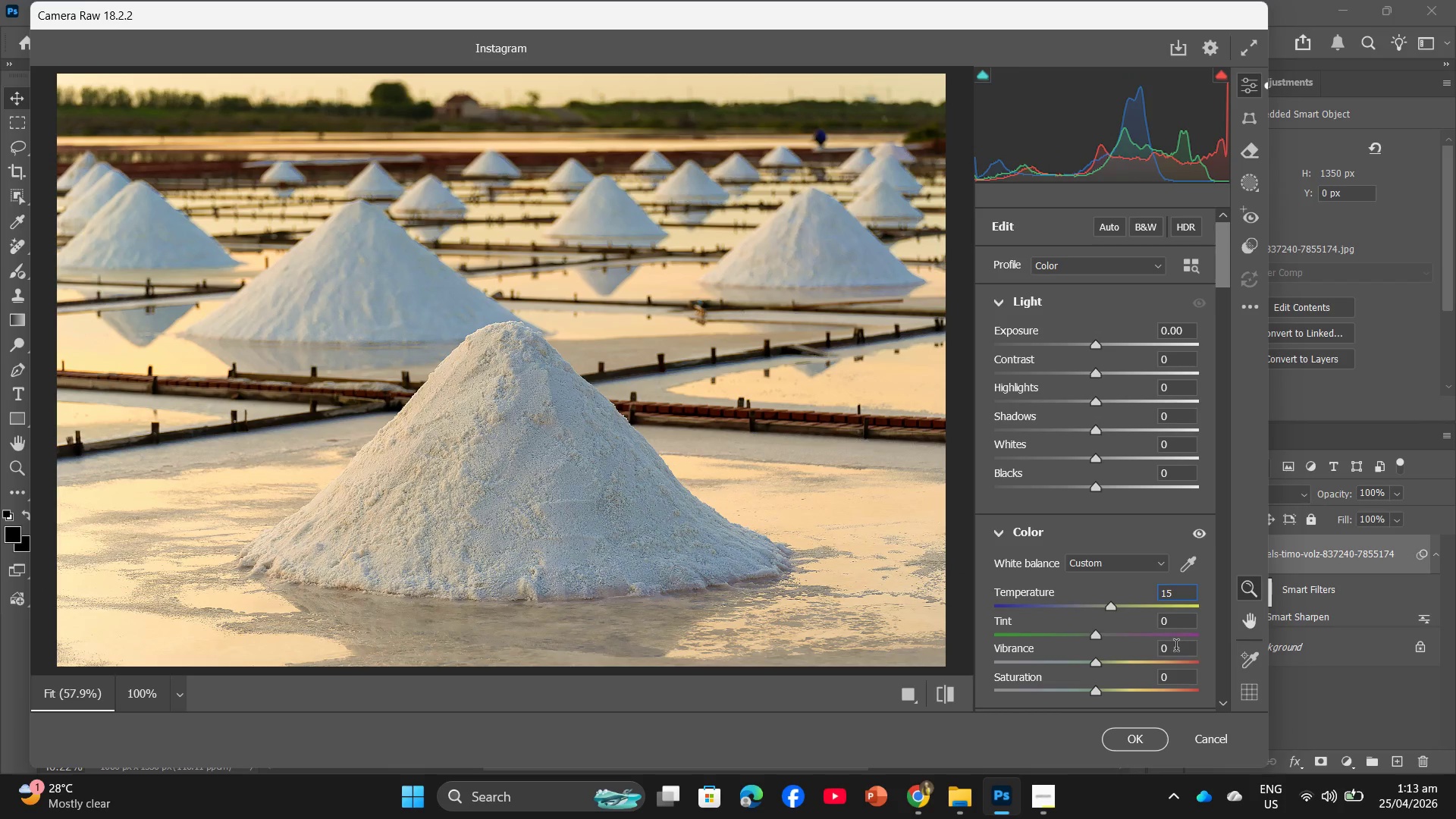 
left_click([1175, 649])
 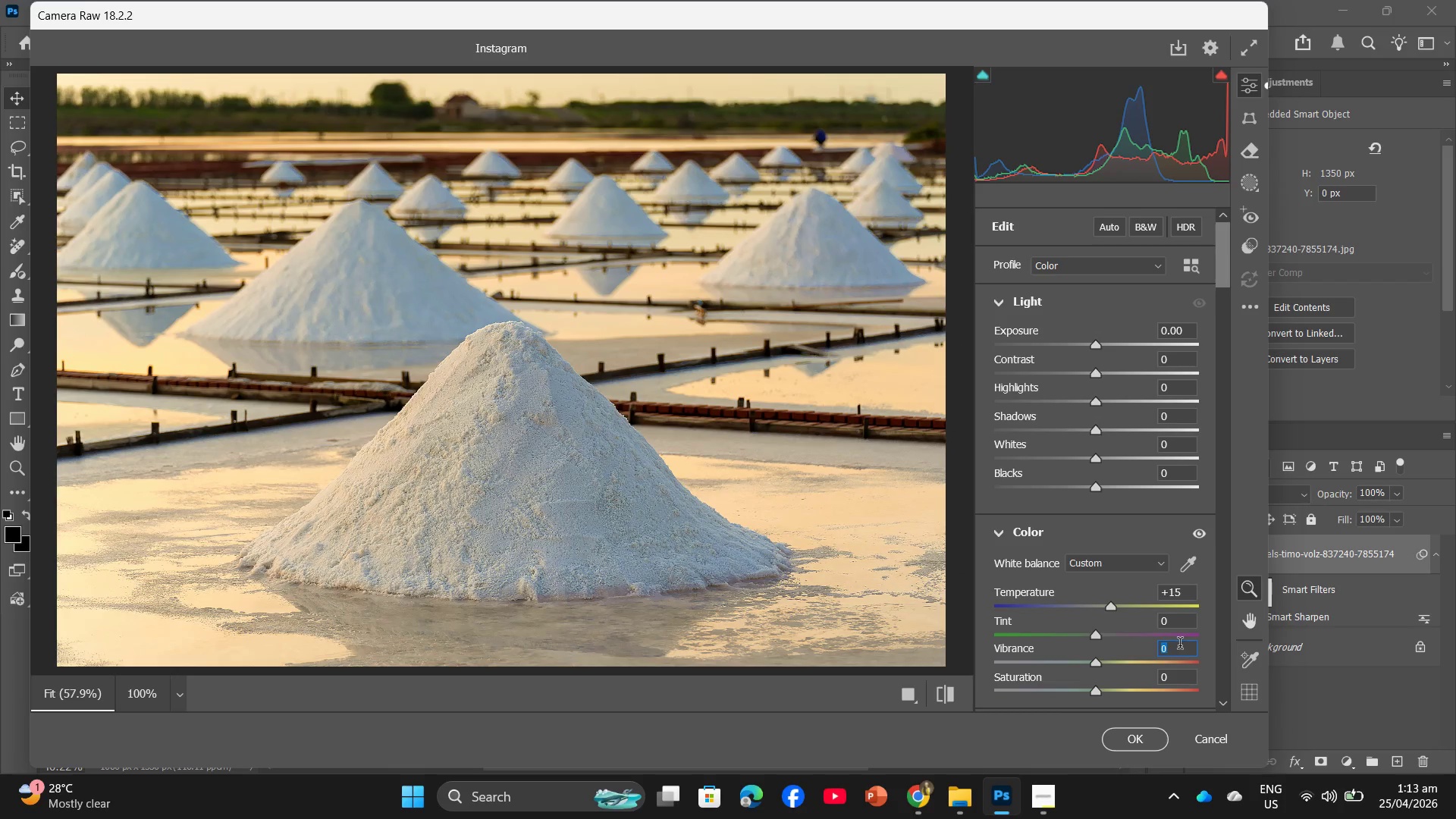 
key(Numpad5)
 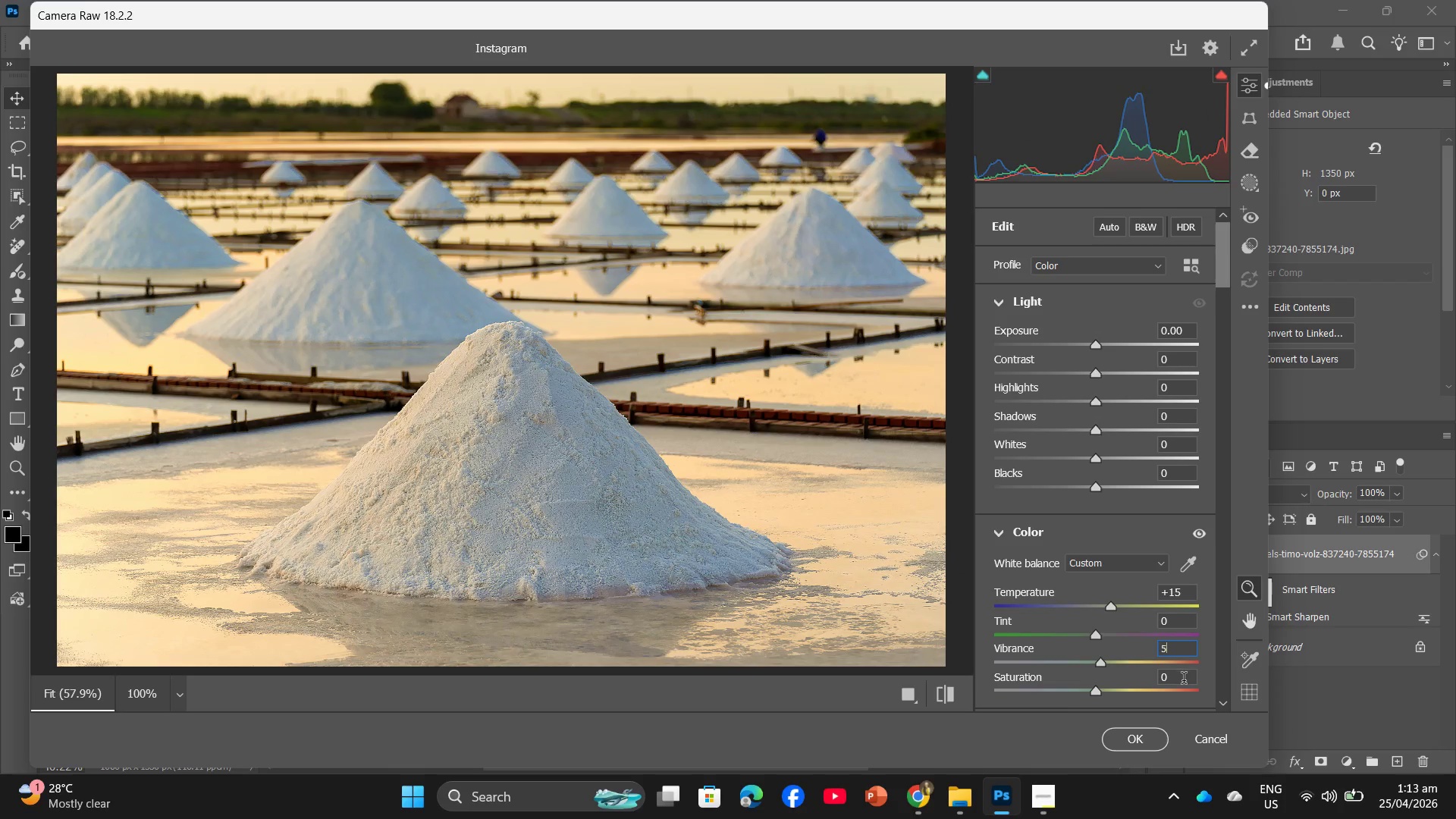 
left_click([1184, 680])
 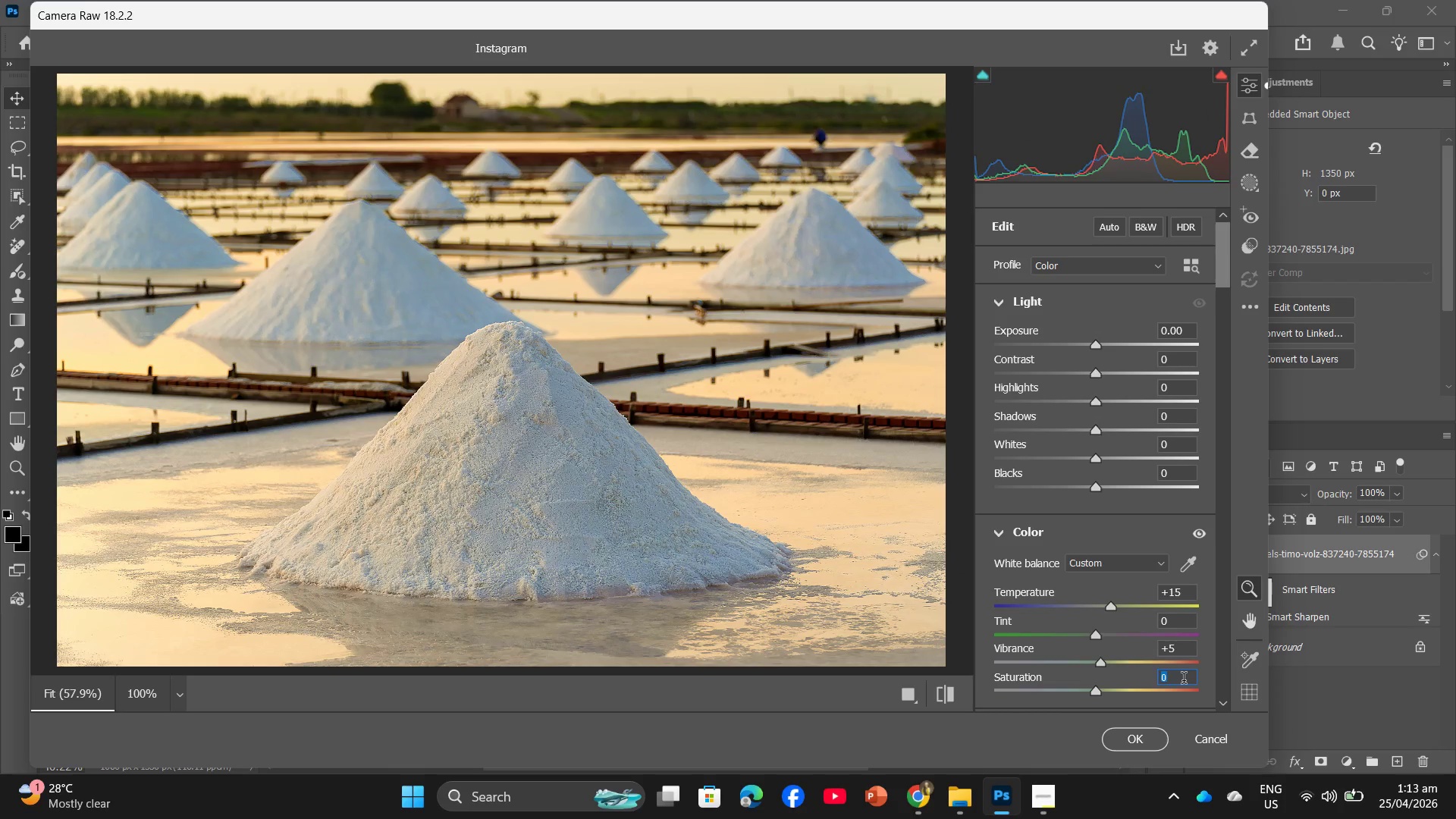 
key(Numpad5)
 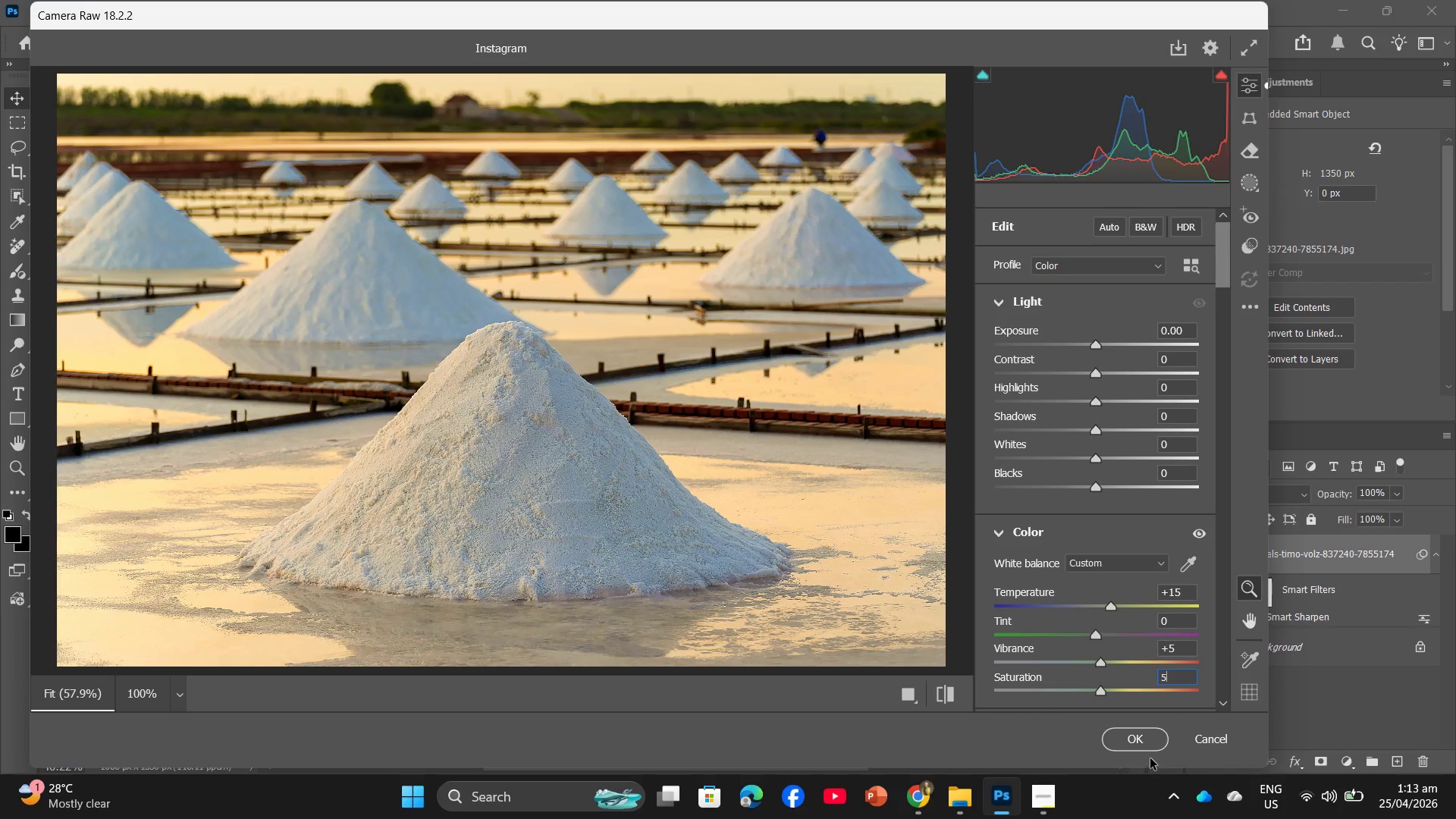 
left_click([1147, 739])
 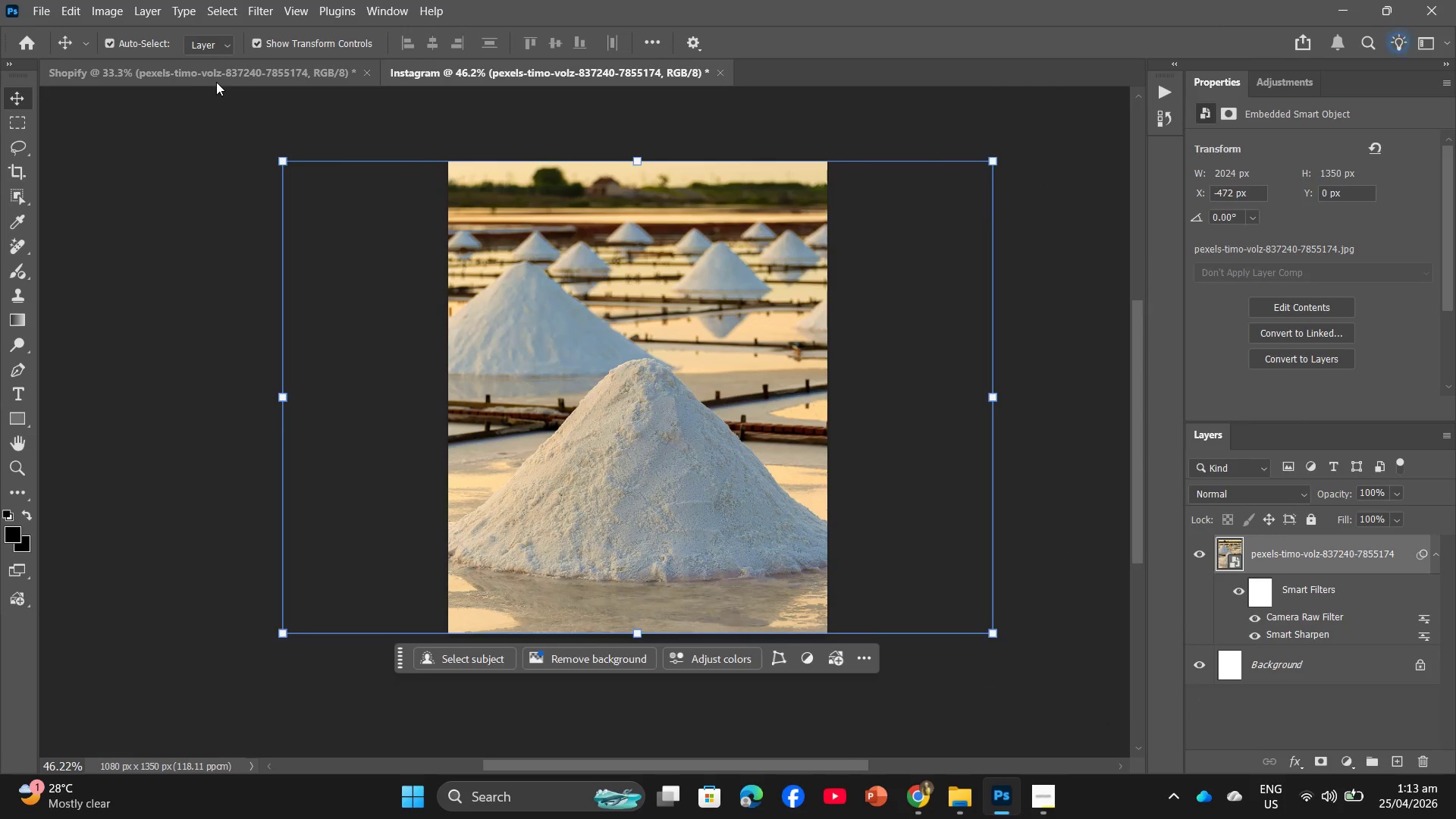 
left_click([218, 74])
 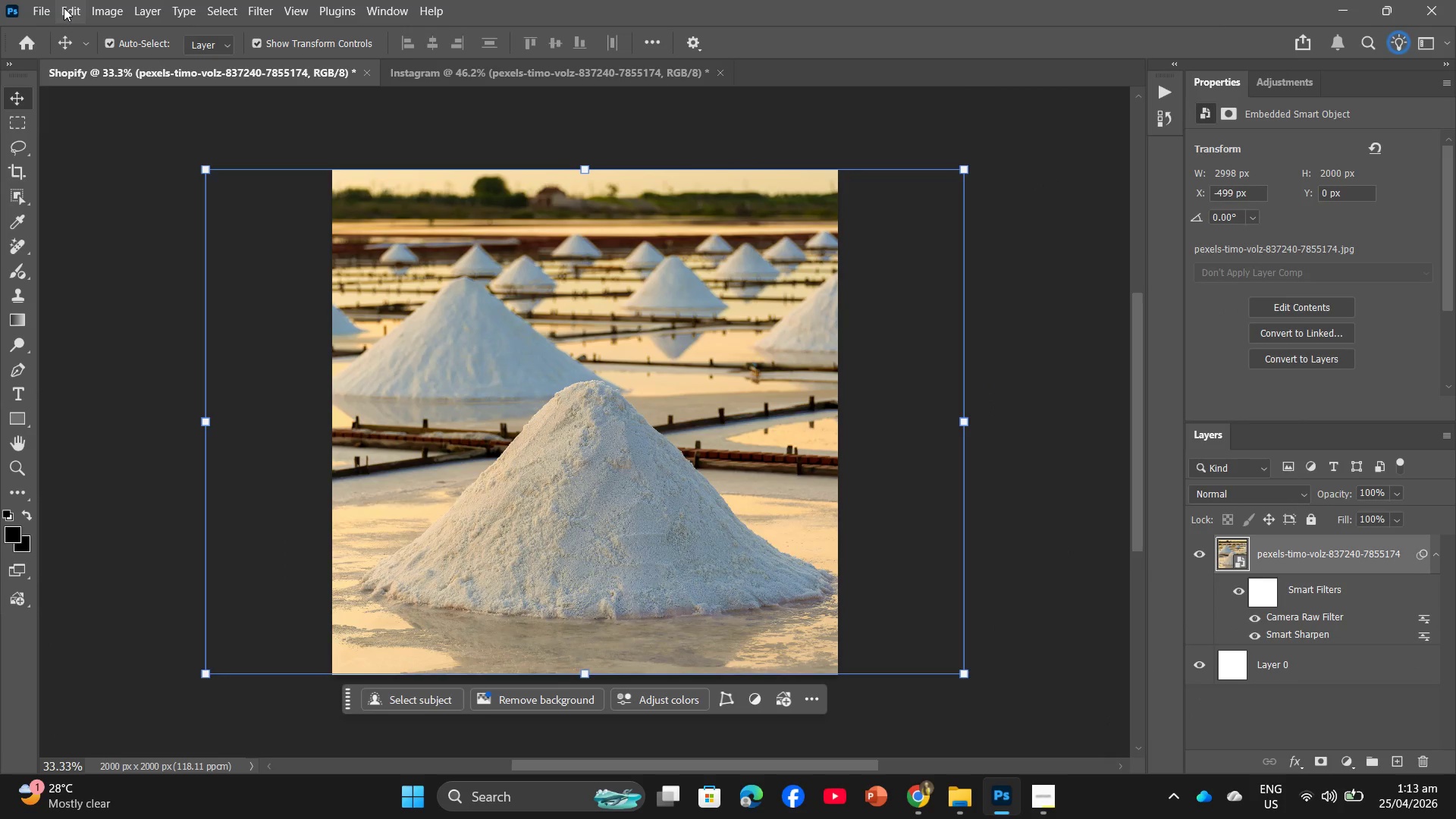 
left_click([41, 1])
 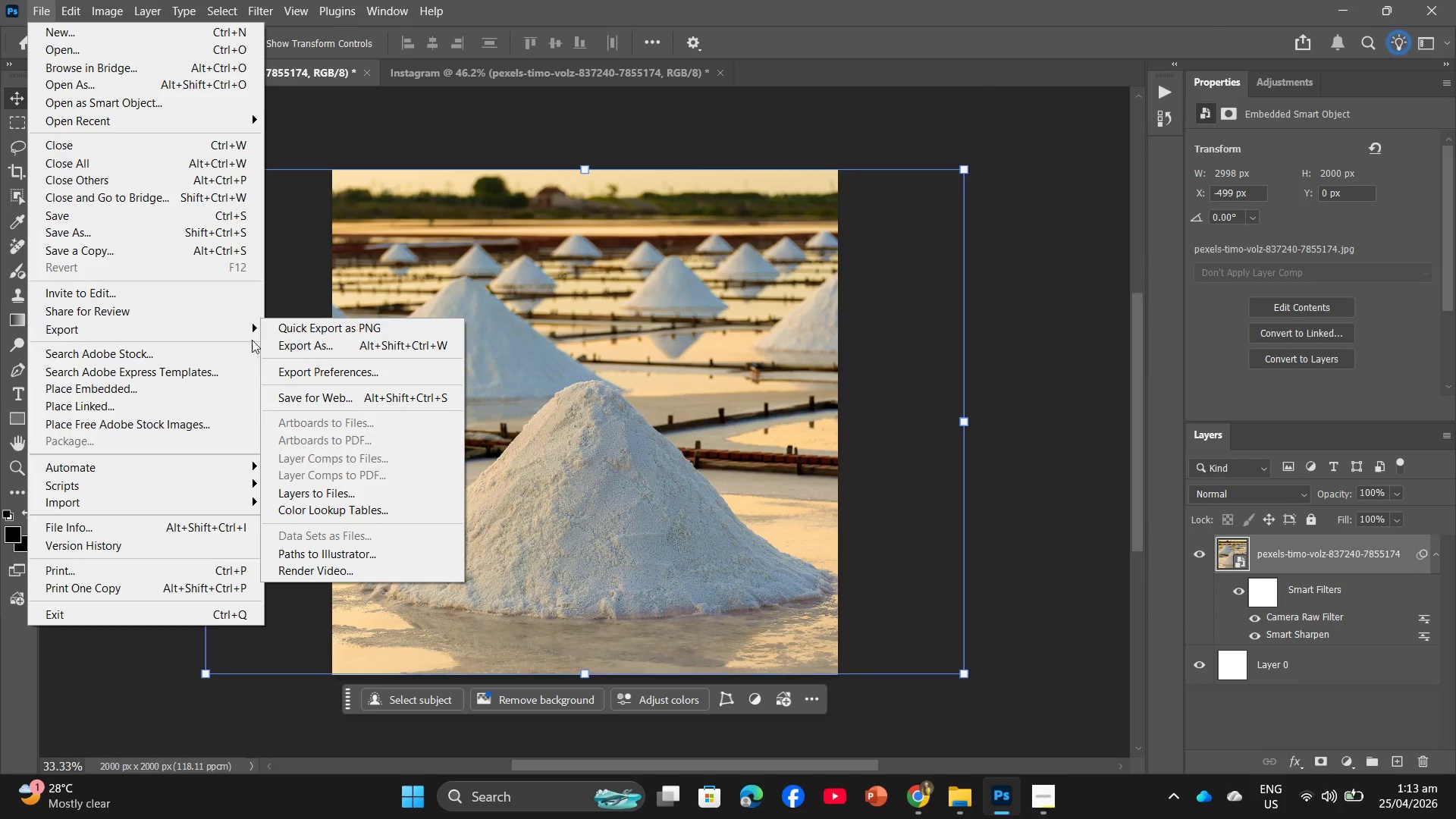 
left_click([307, 346])
 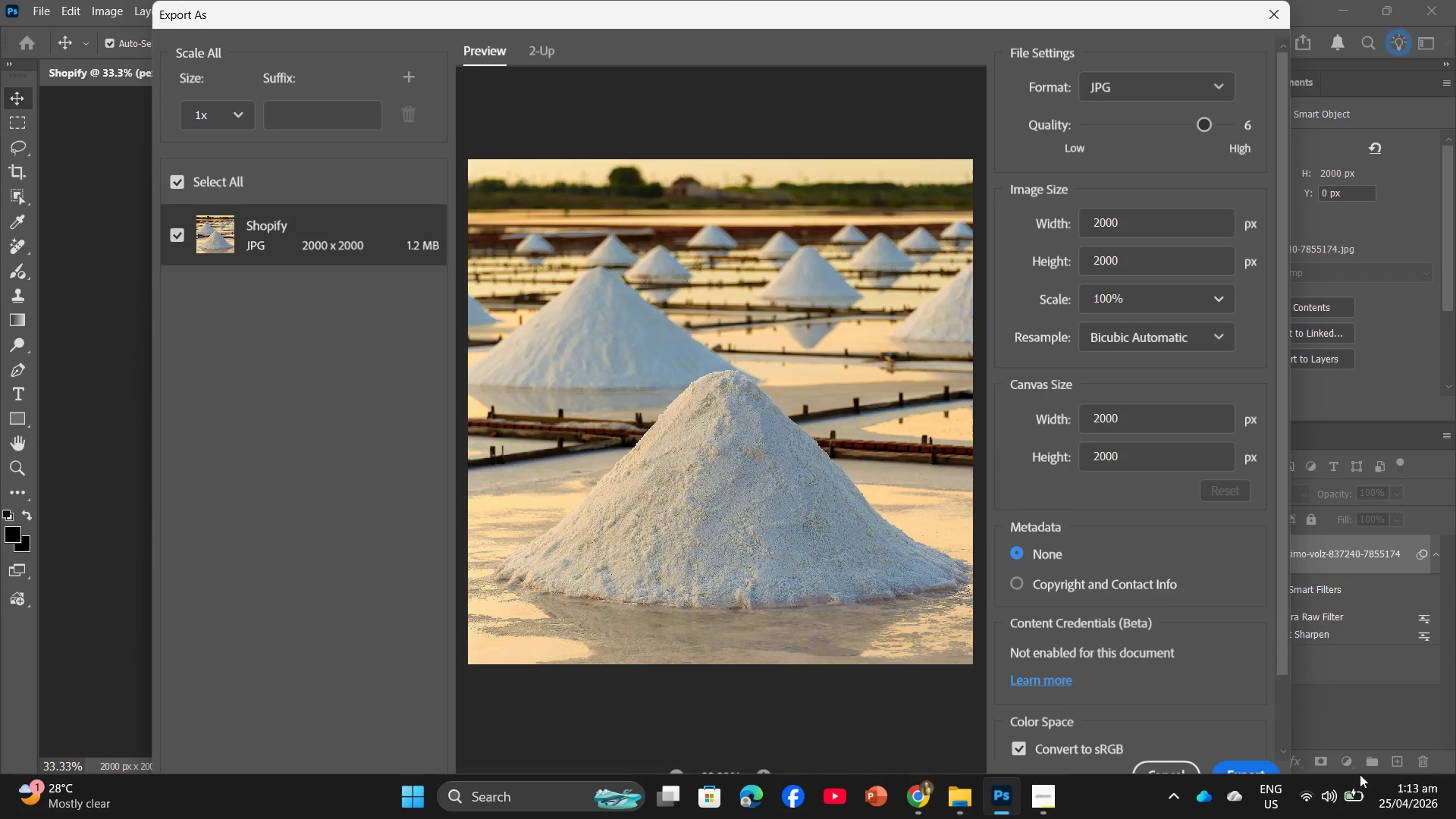 
left_click([1248, 765])
 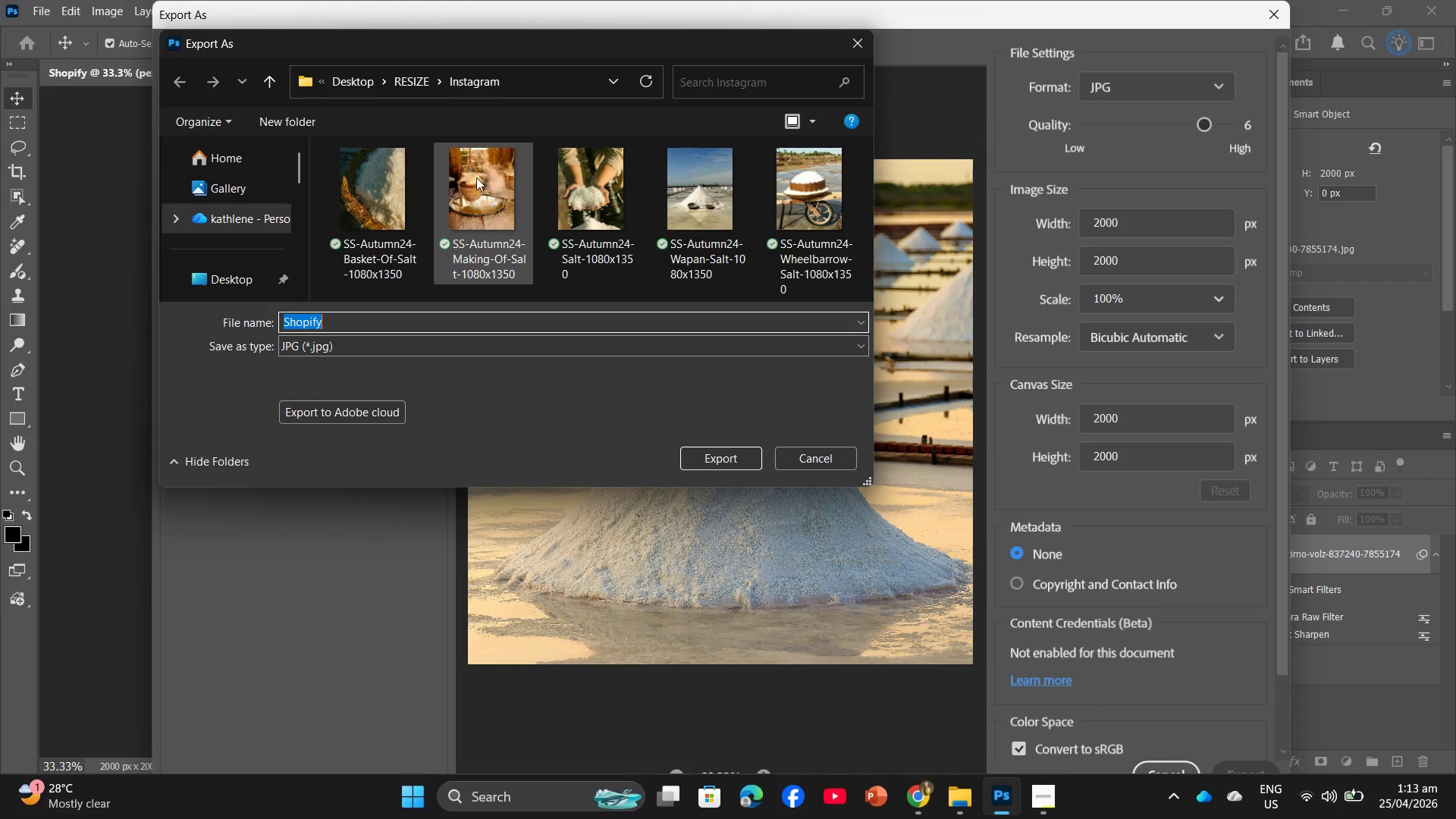 
left_click([410, 90])
 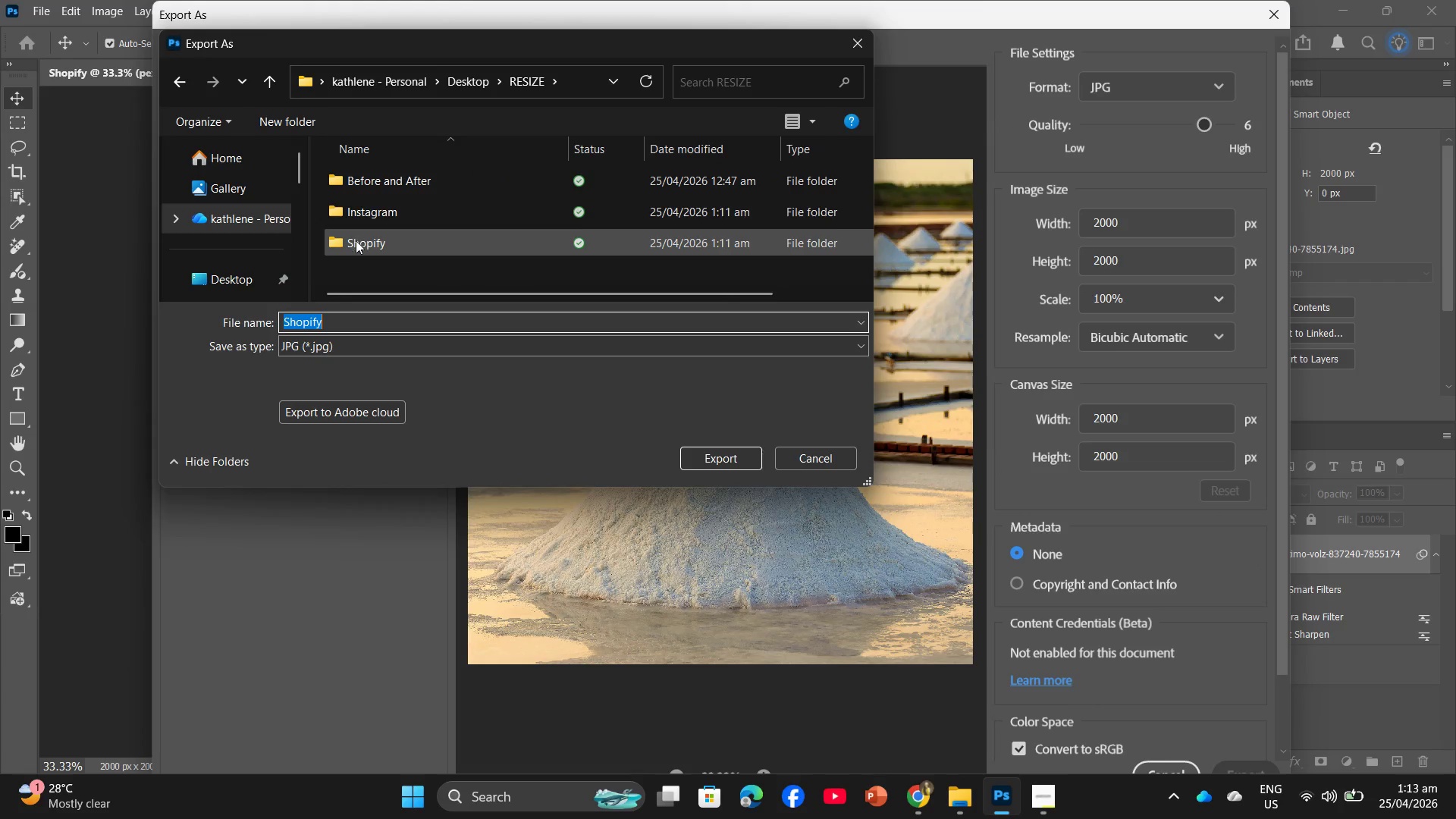 
double_click([356, 240])
 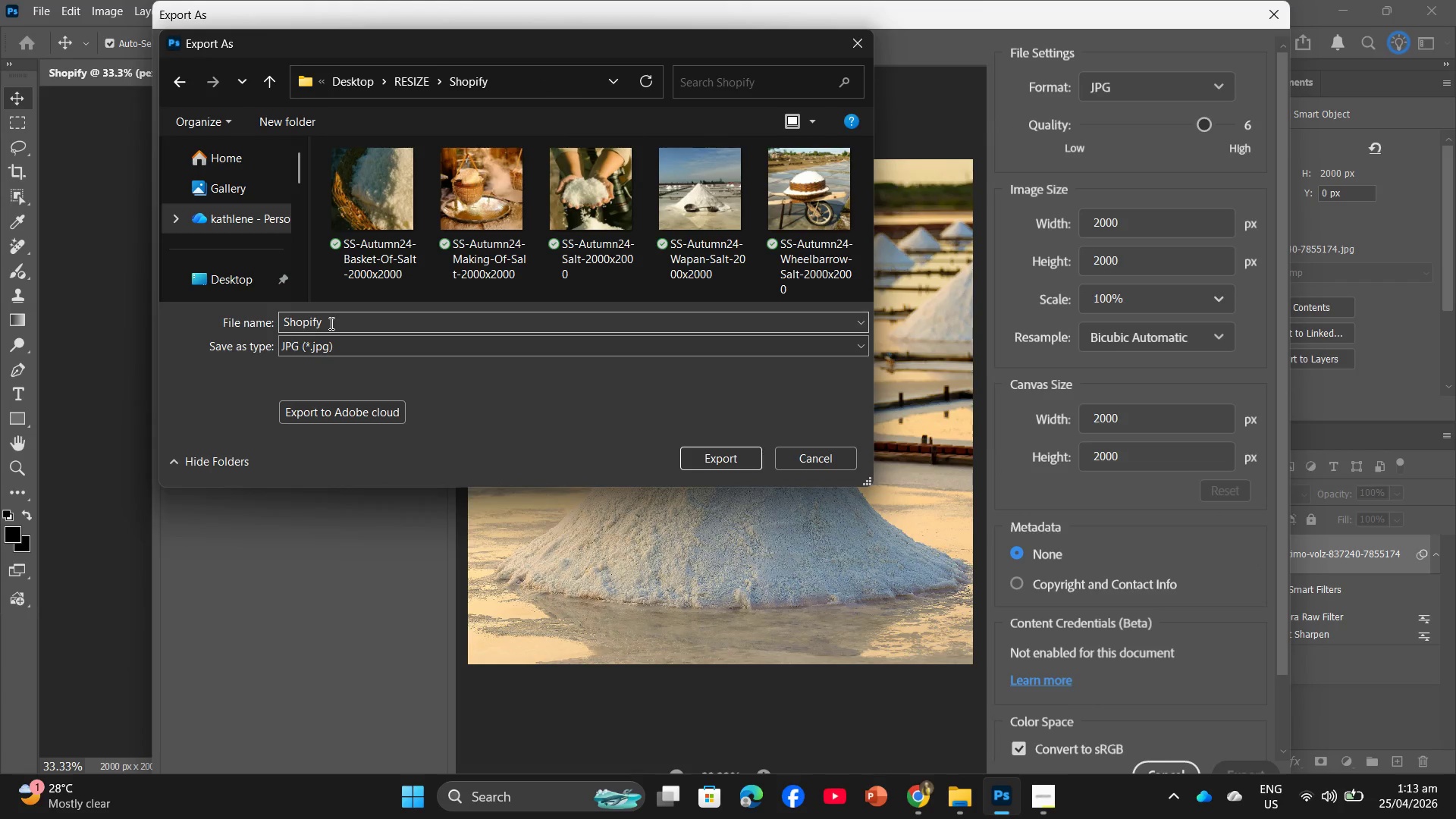 
left_click([330, 323])
 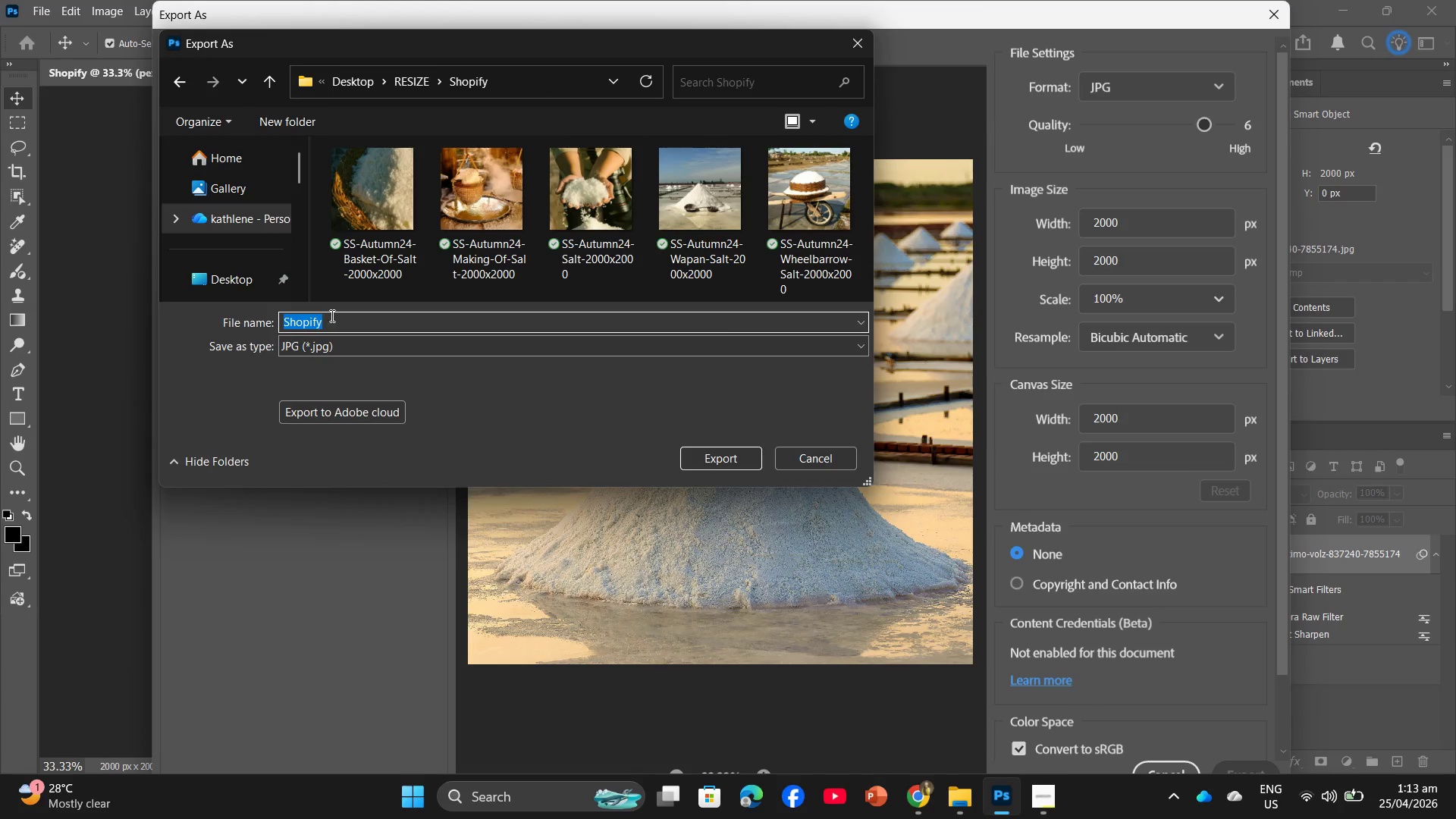 
left_click([350, 257])
 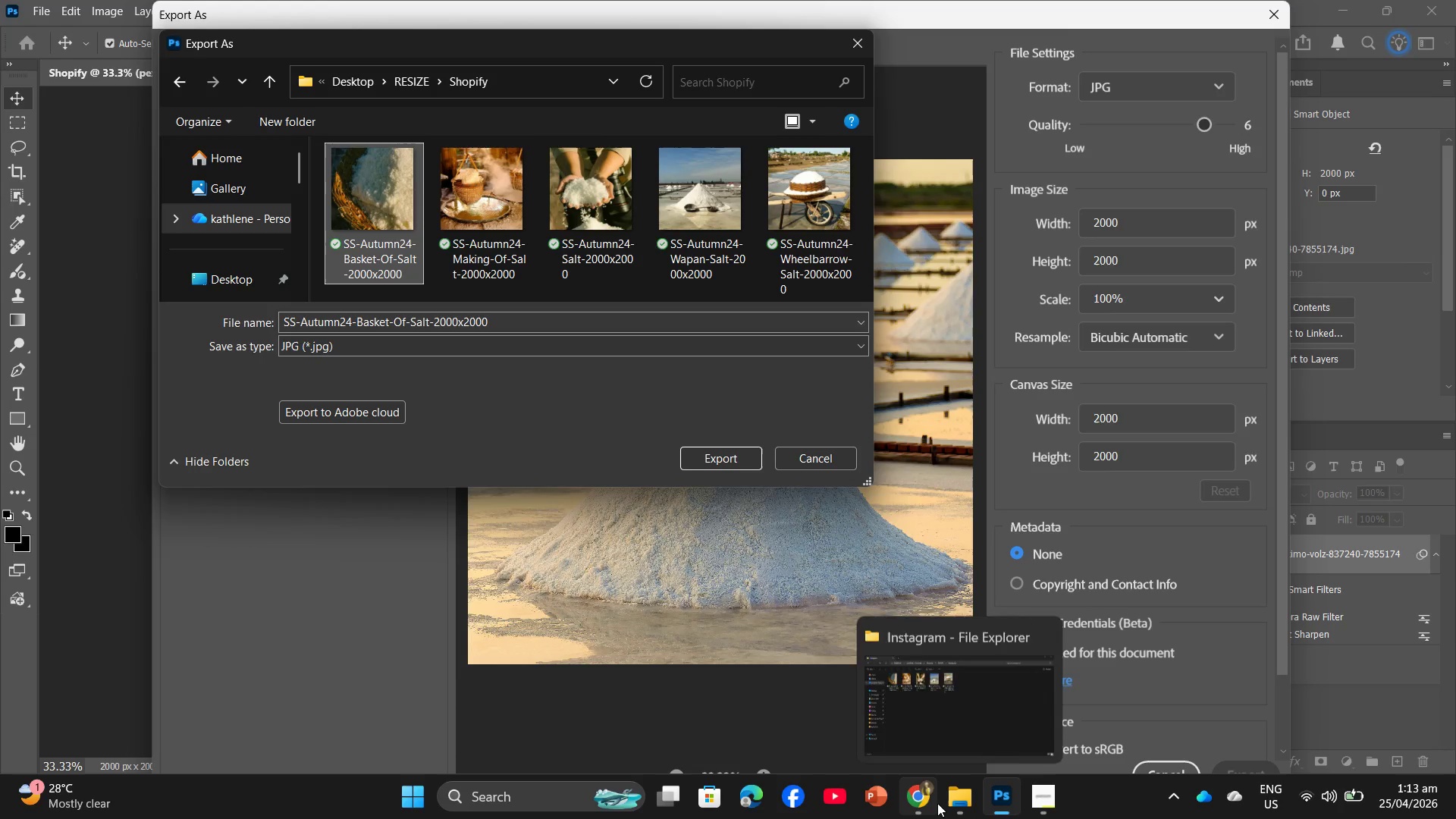 
left_click([932, 802])
 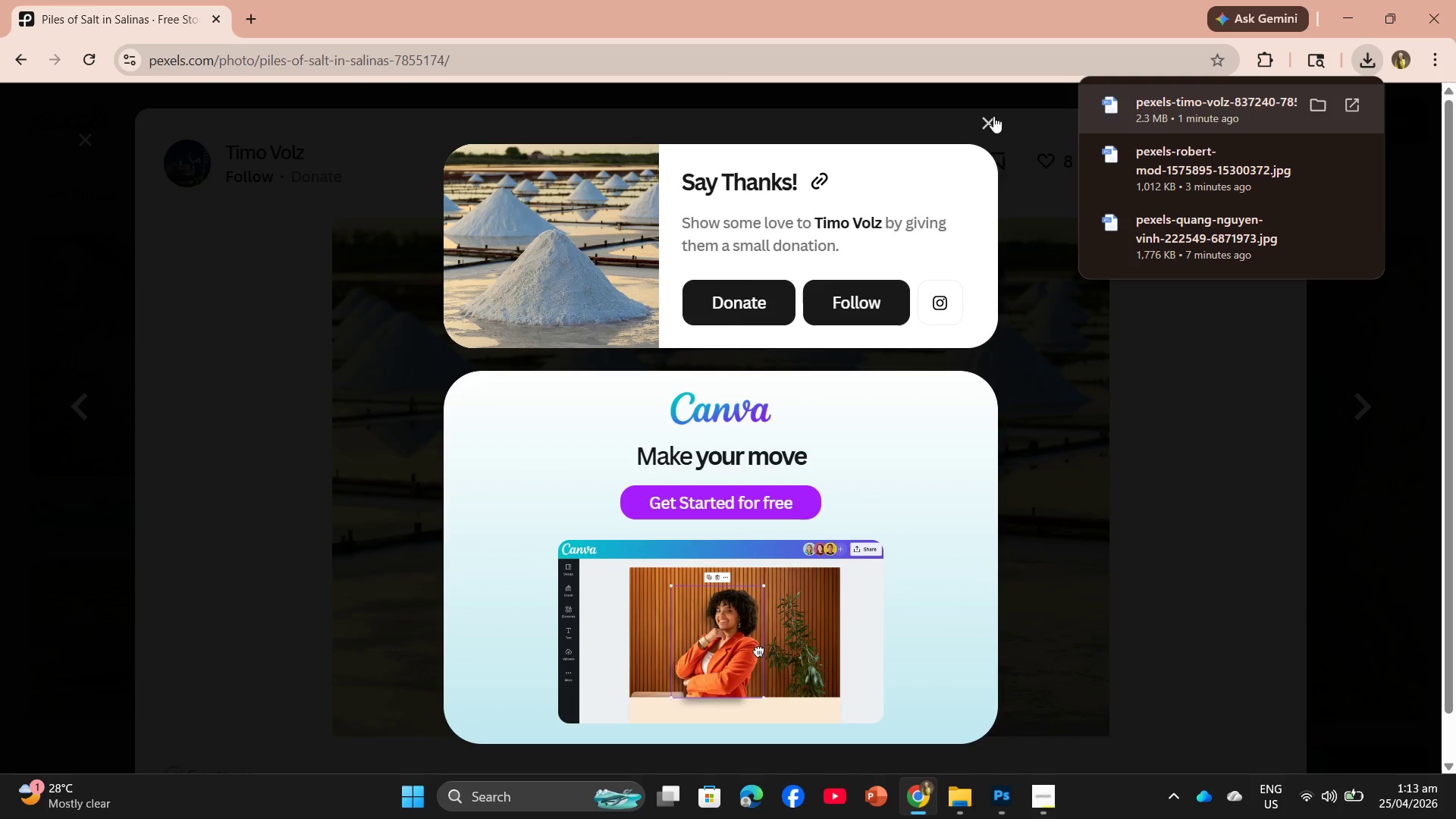 
left_click([993, 116])
 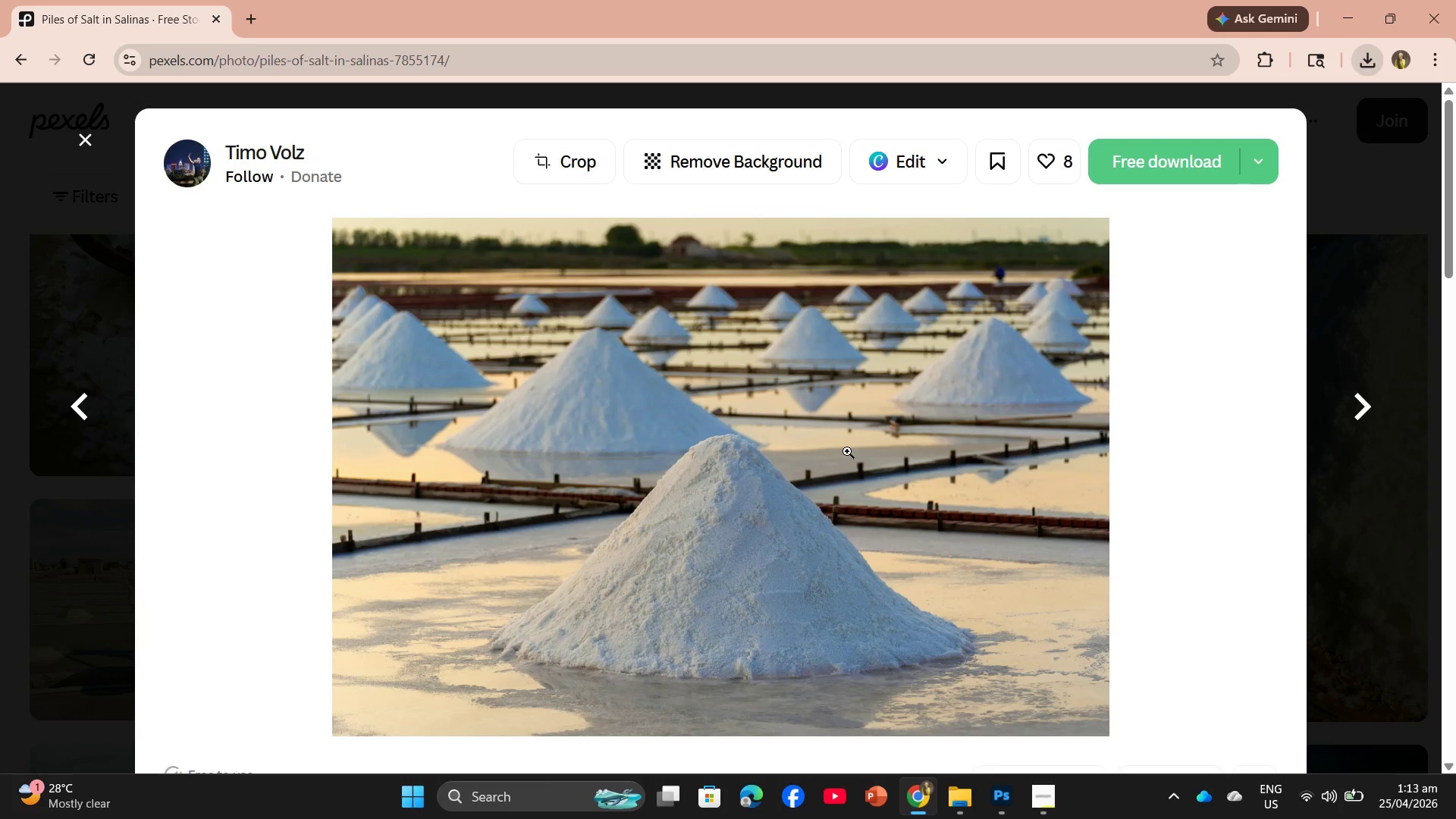 
scroll: coordinate [847, 451], scroll_direction: down, amount: 3.0
 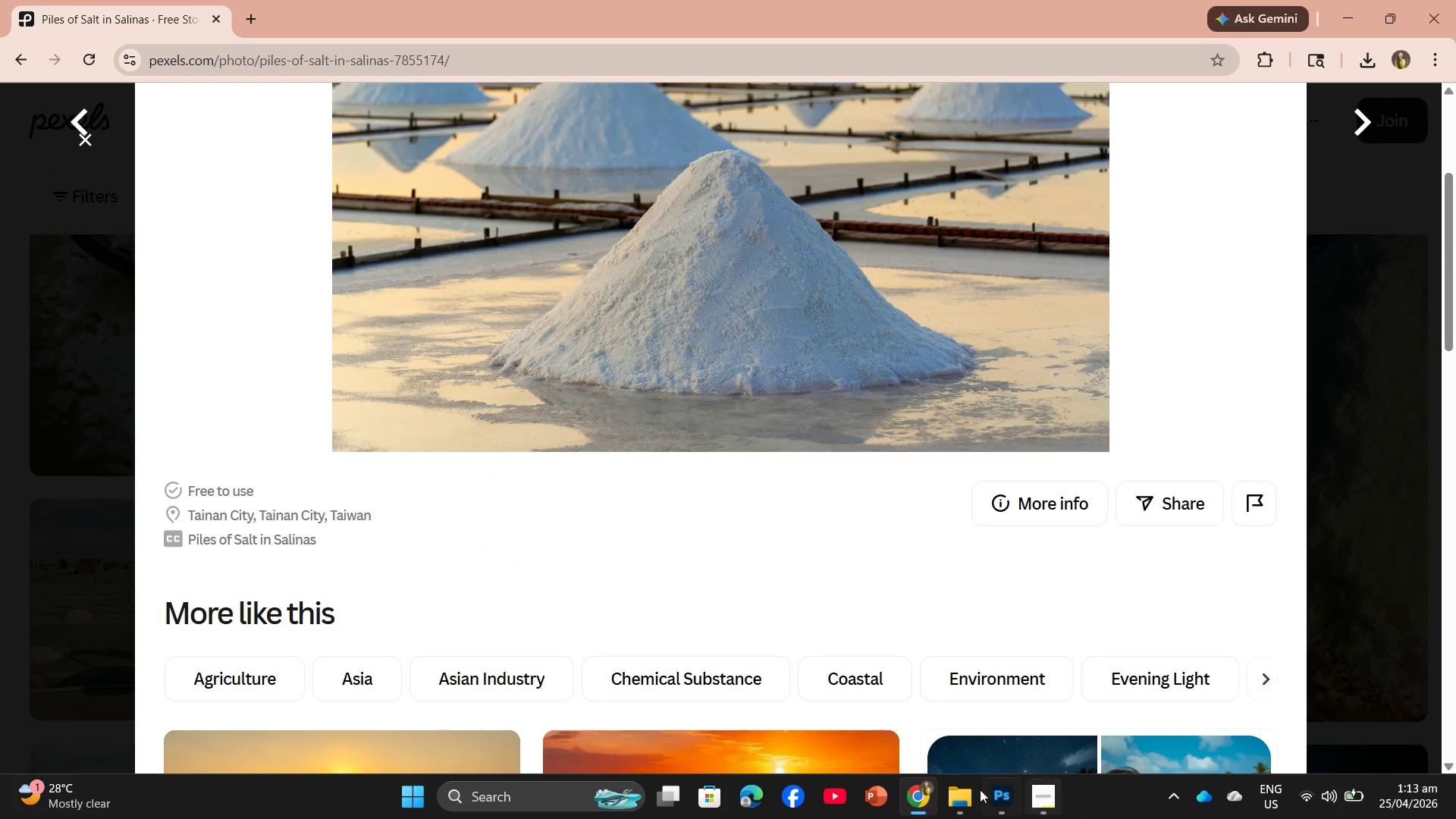 
left_click([992, 791])
 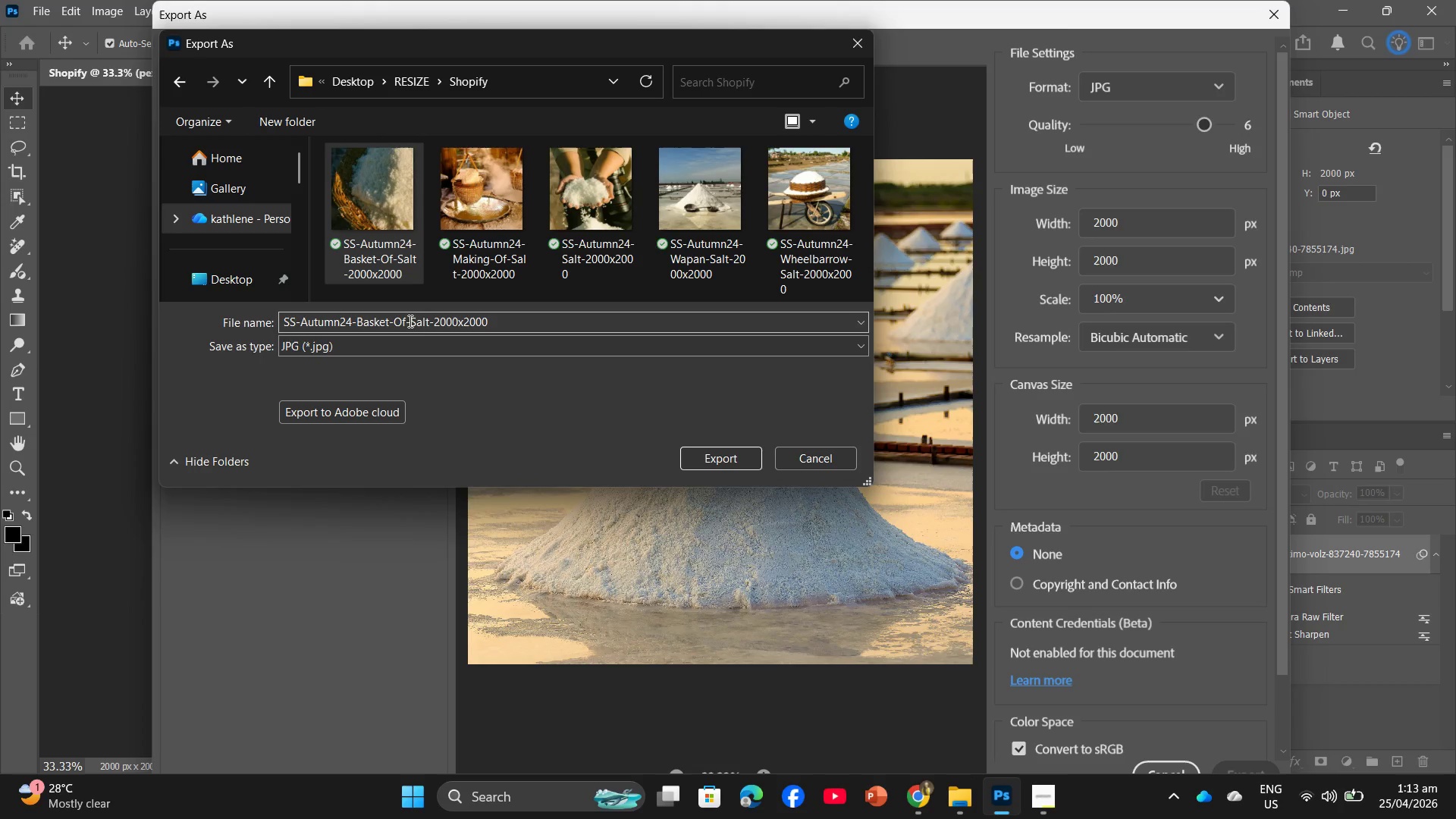 
double_click([407, 321])
 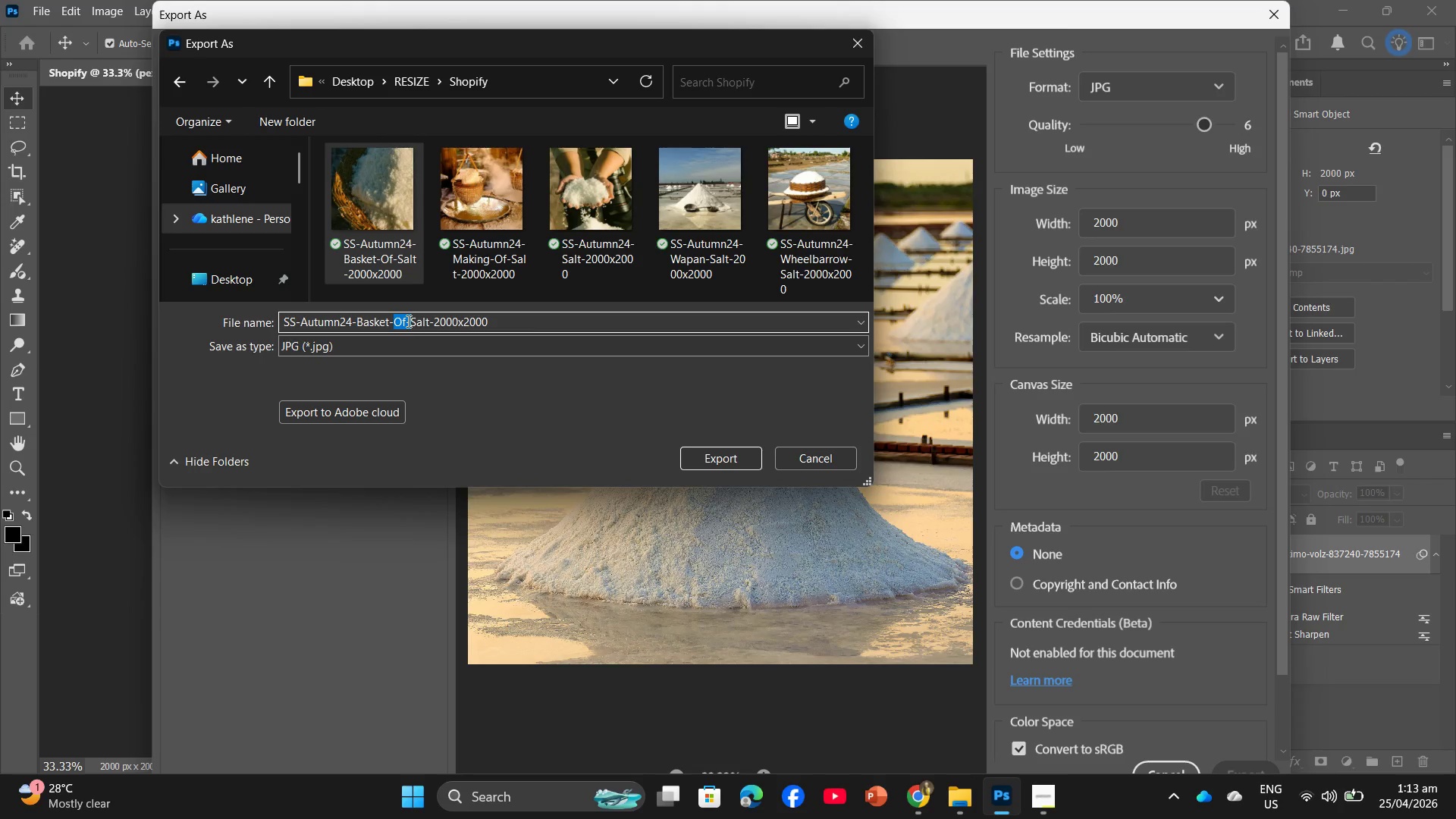 
left_click([406, 320])
 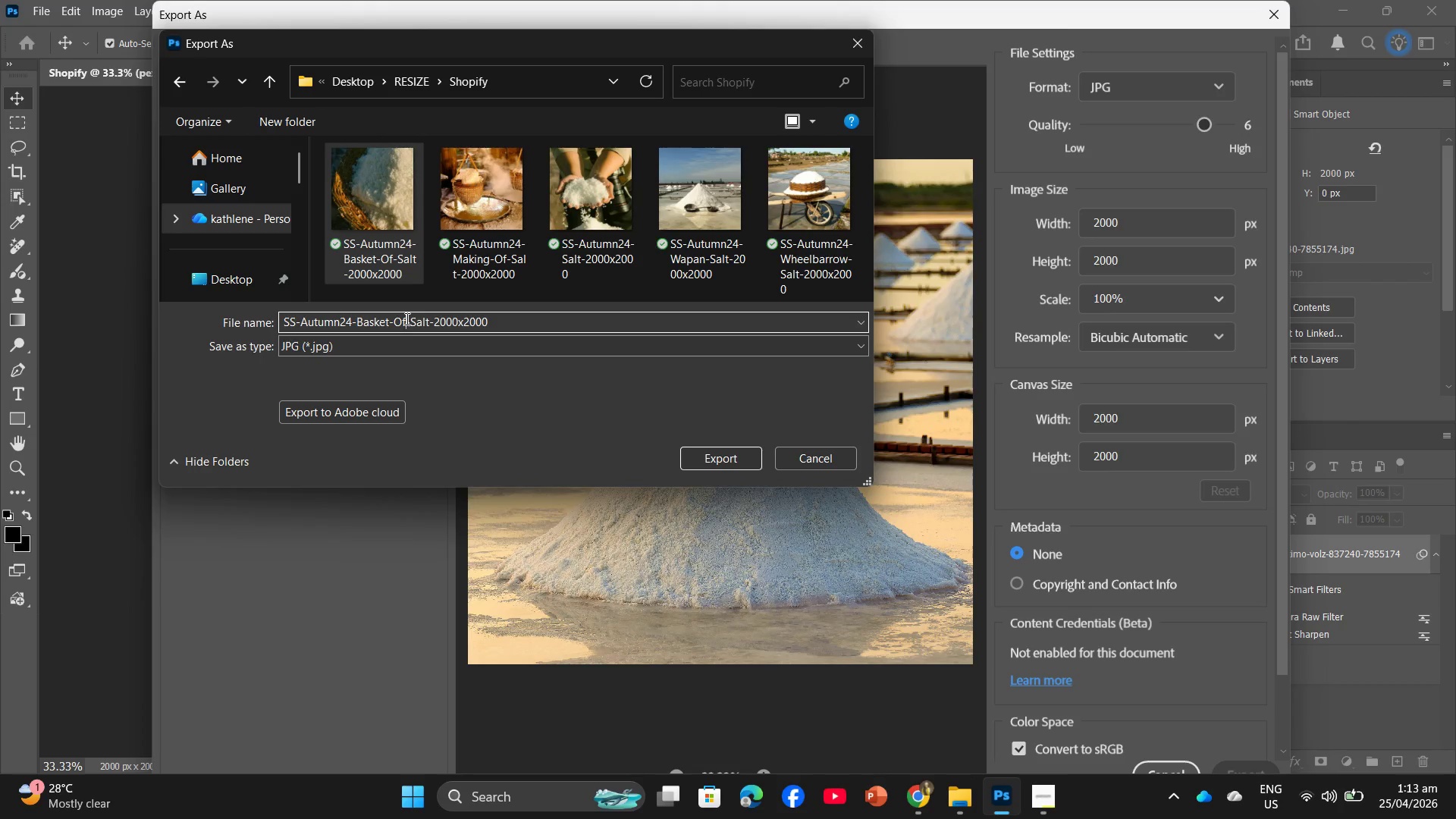 
left_click_drag(start_coordinate=[406, 318], to_coordinate=[354, 305])
 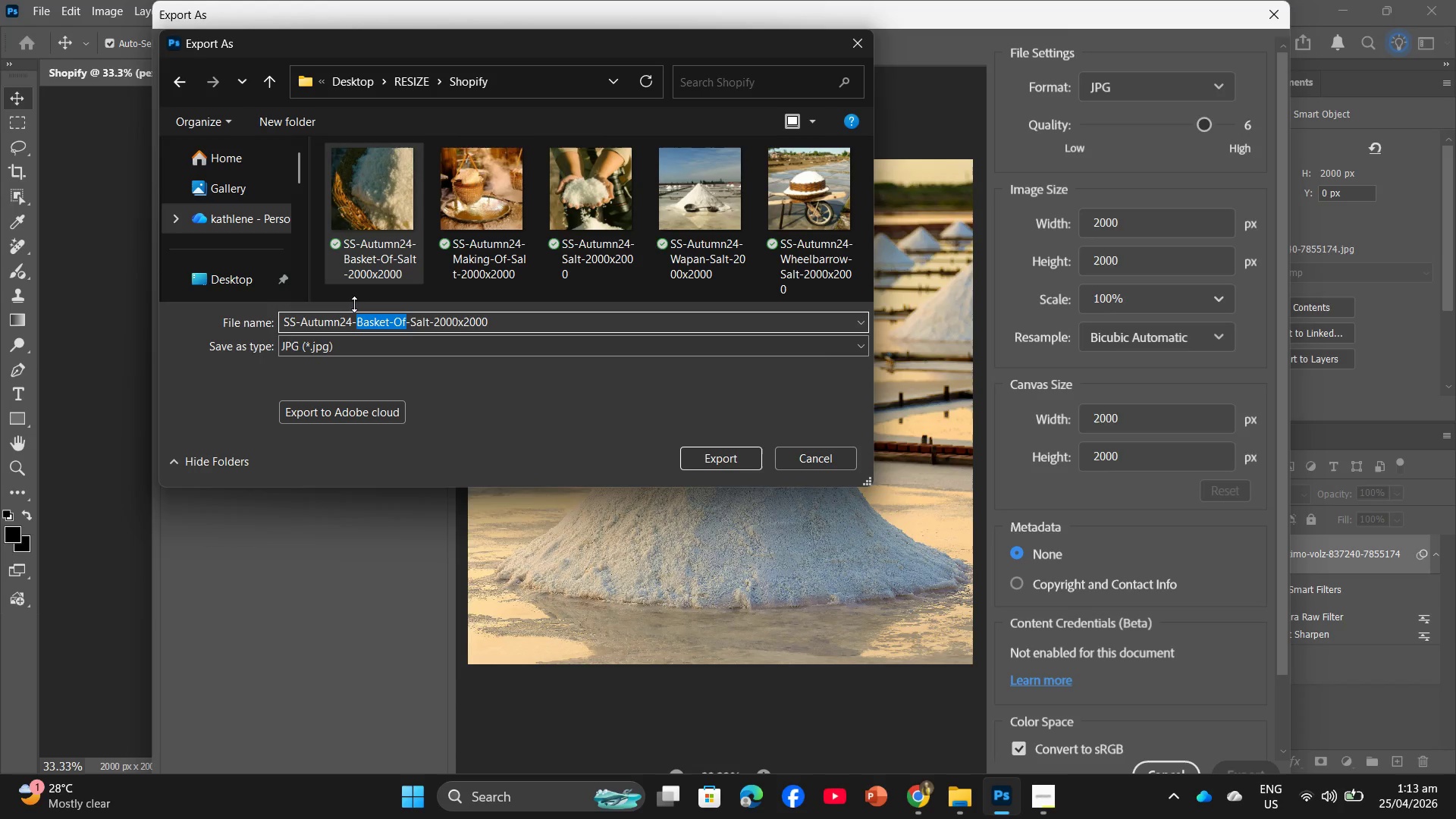 
type(Salinas)
 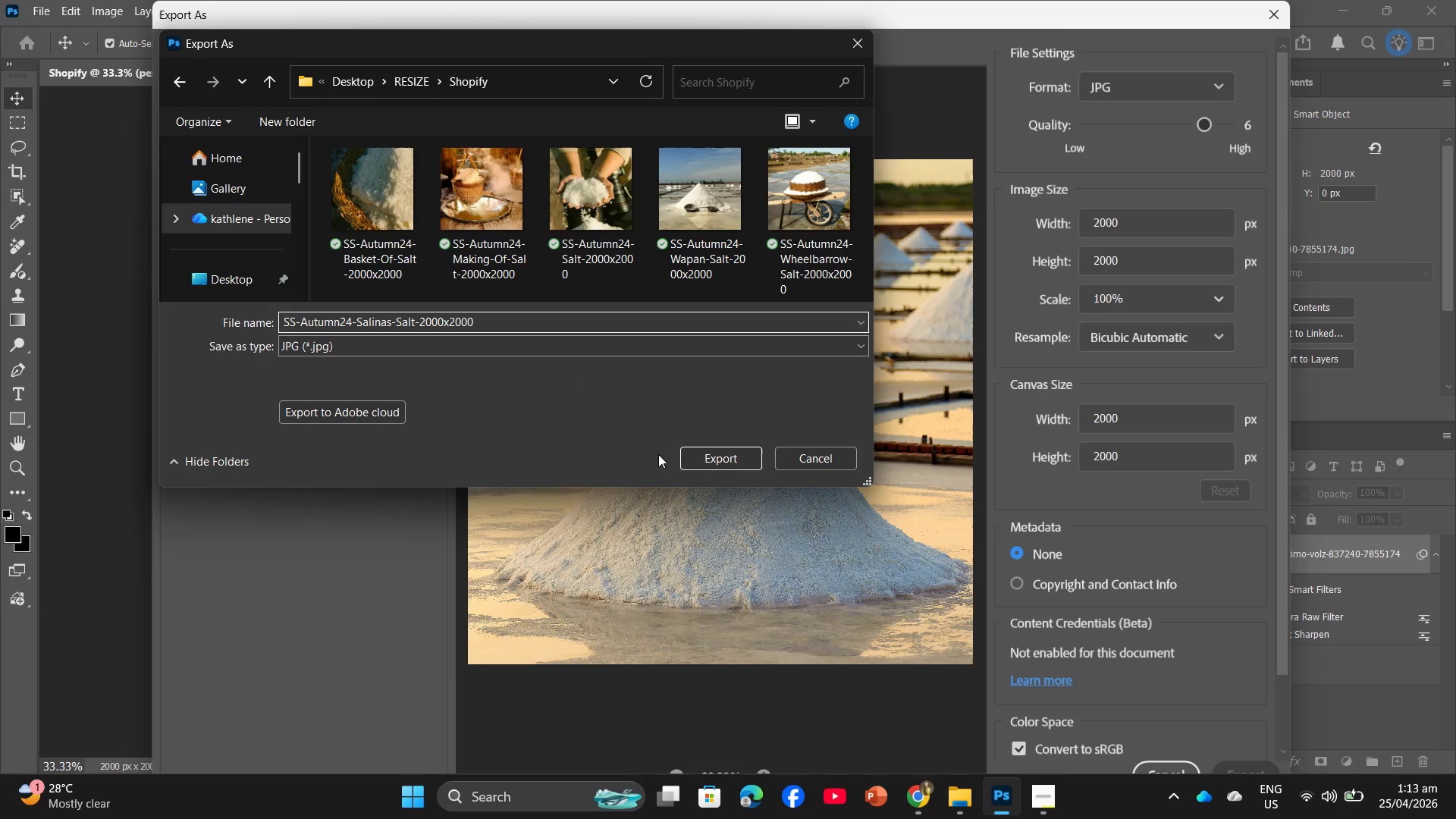 
left_click([698, 456])
 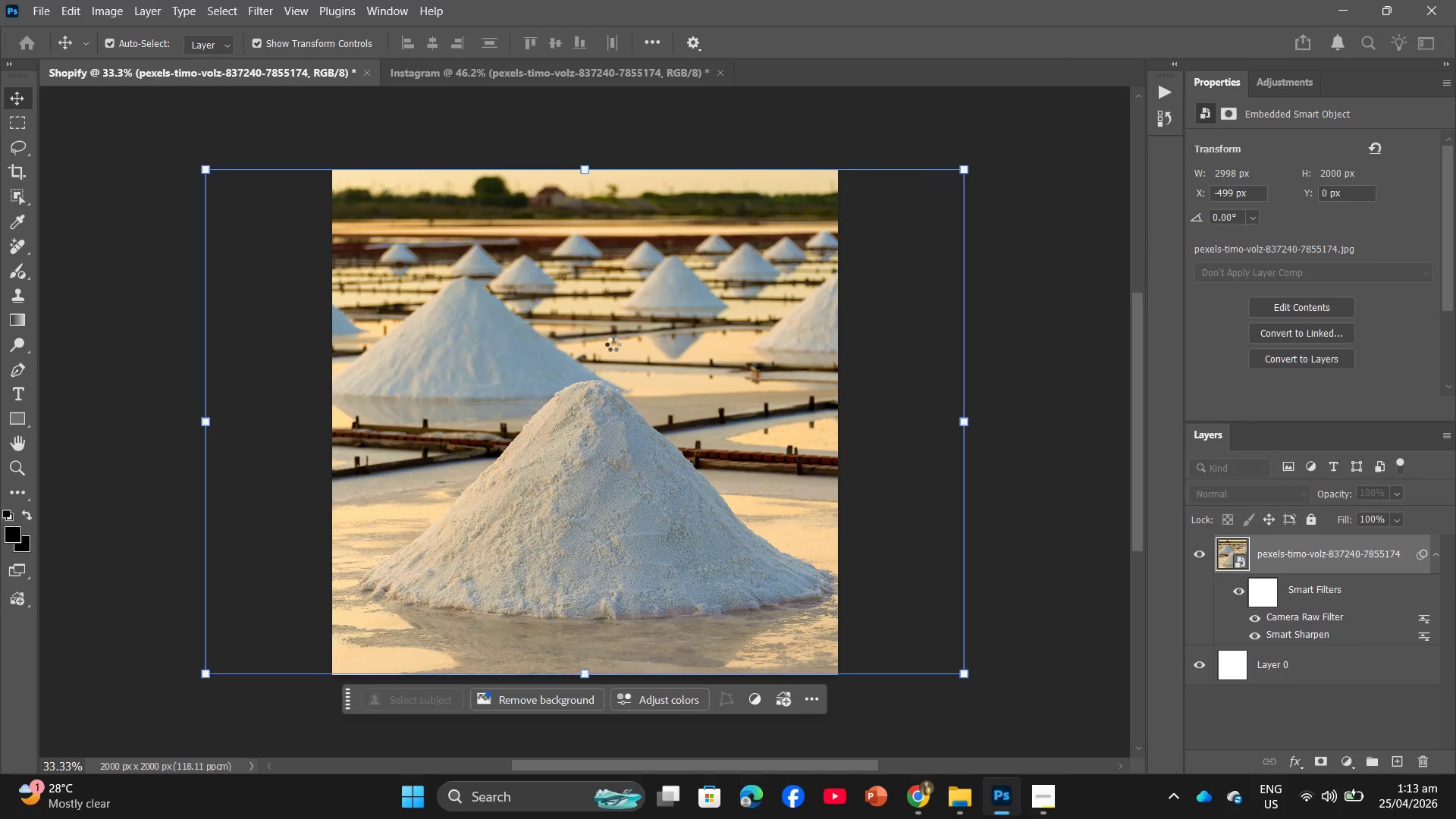 
left_click([472, 77])
 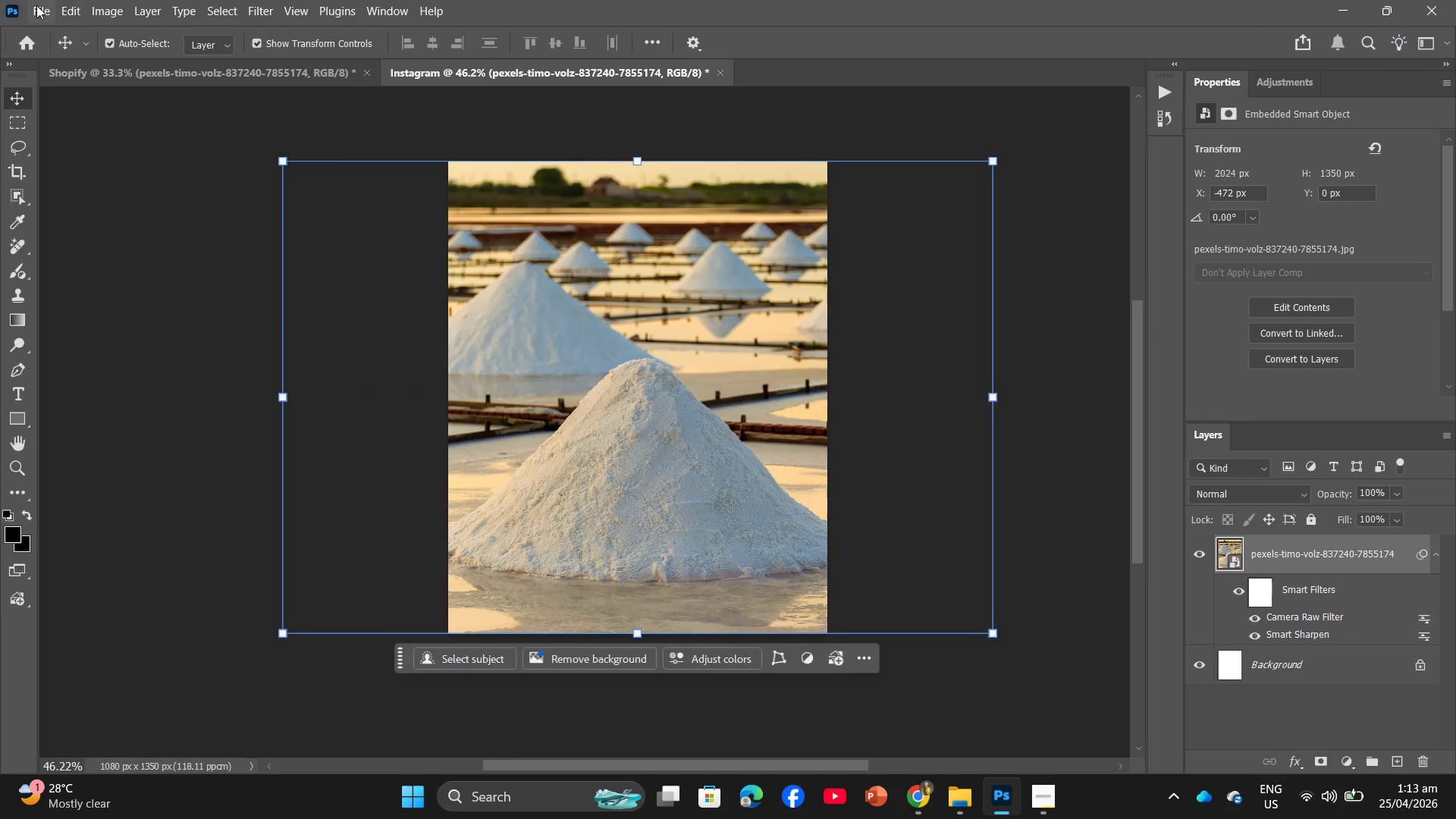 
left_click([36, 5])
 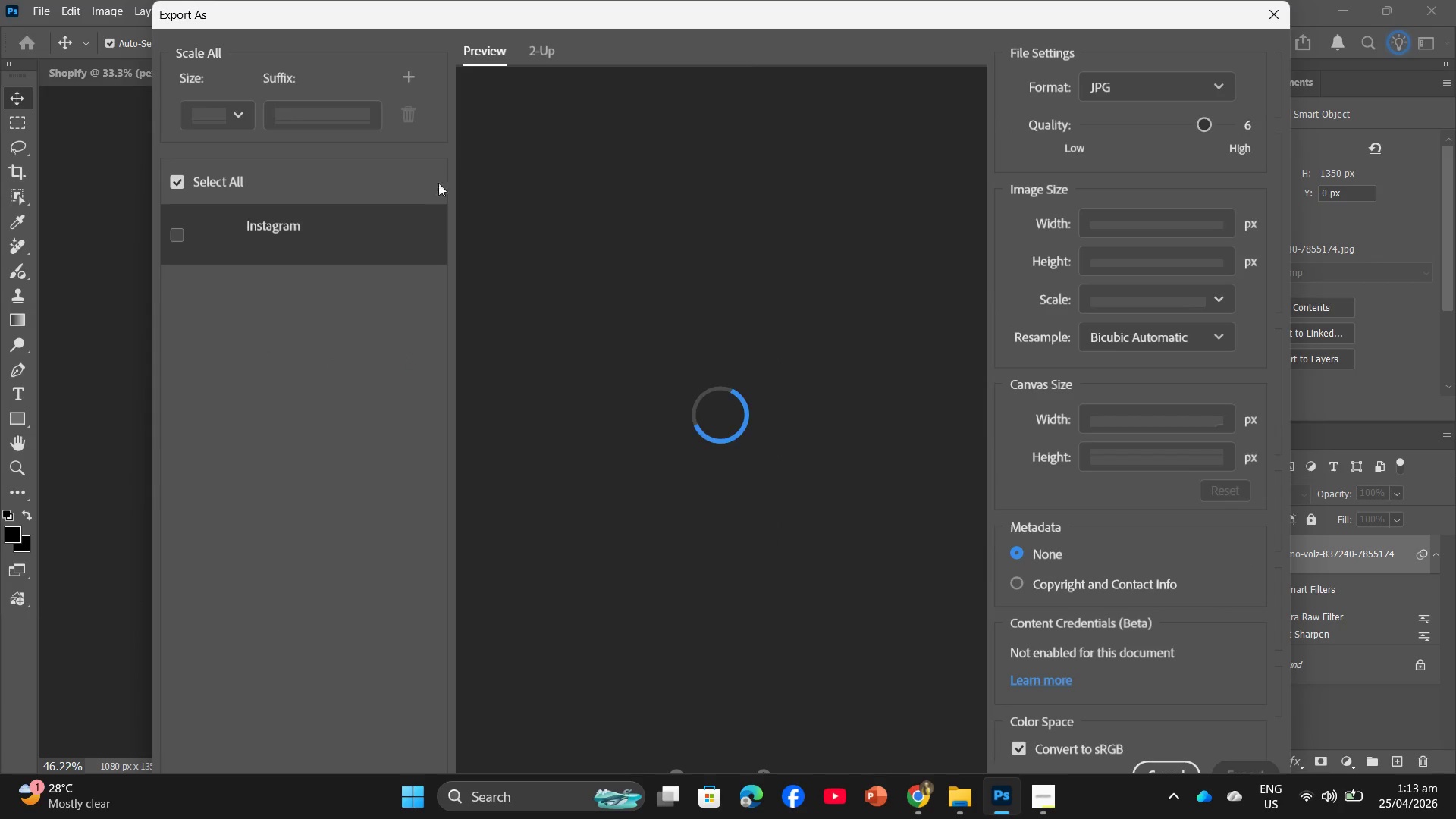 
wait(5.53)
 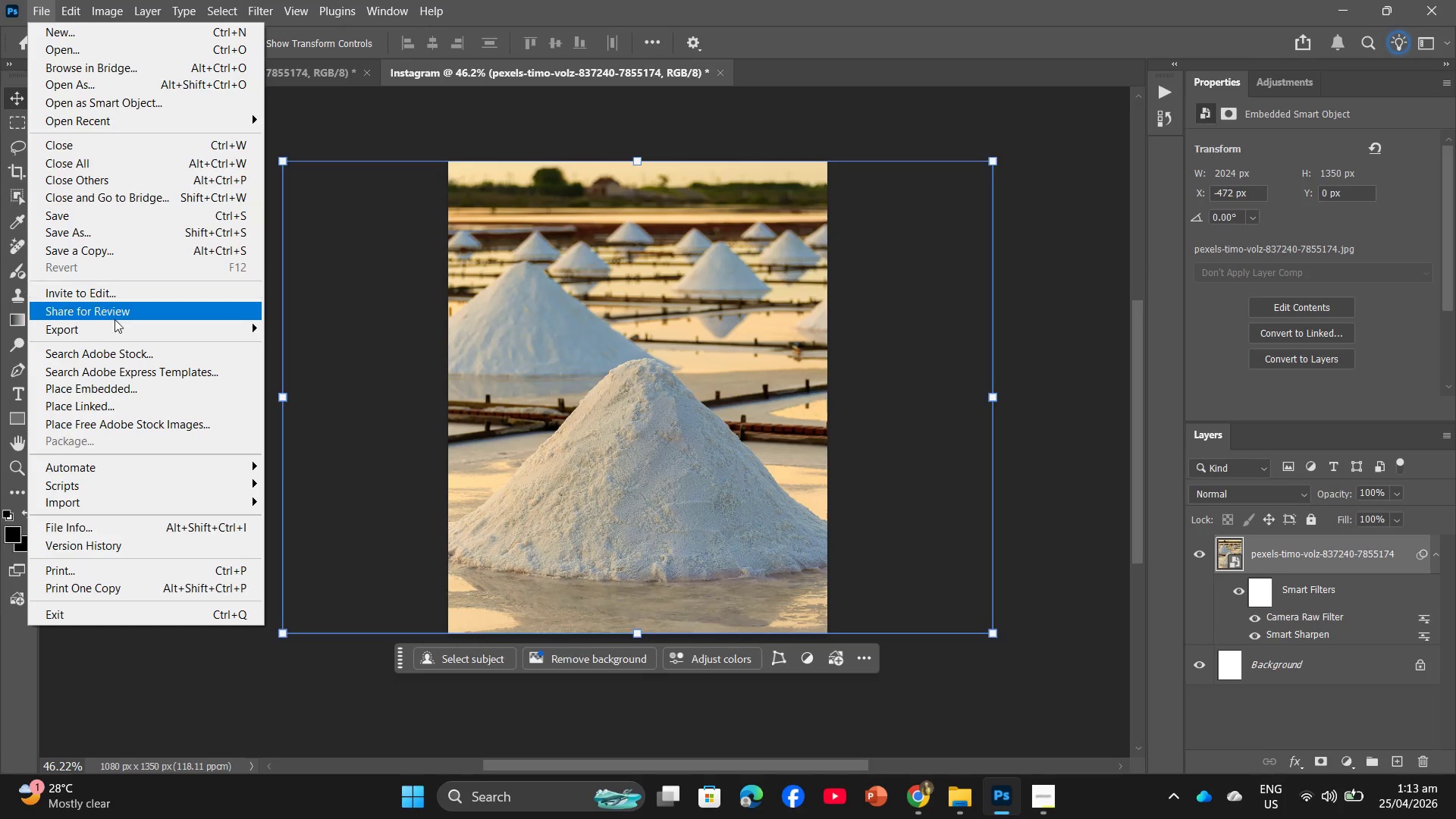 
left_click([1254, 769])
 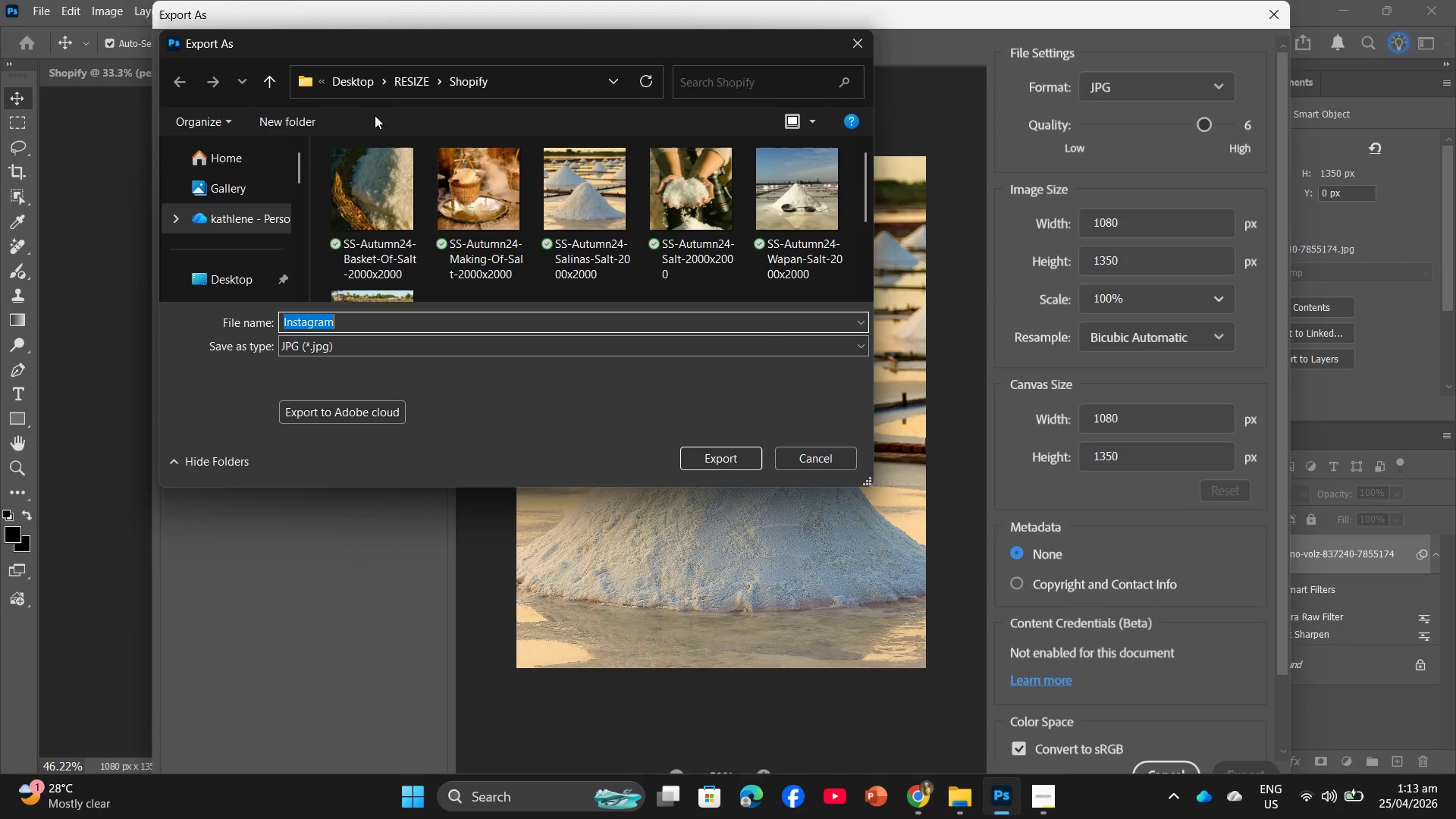 
left_click([397, 85])
 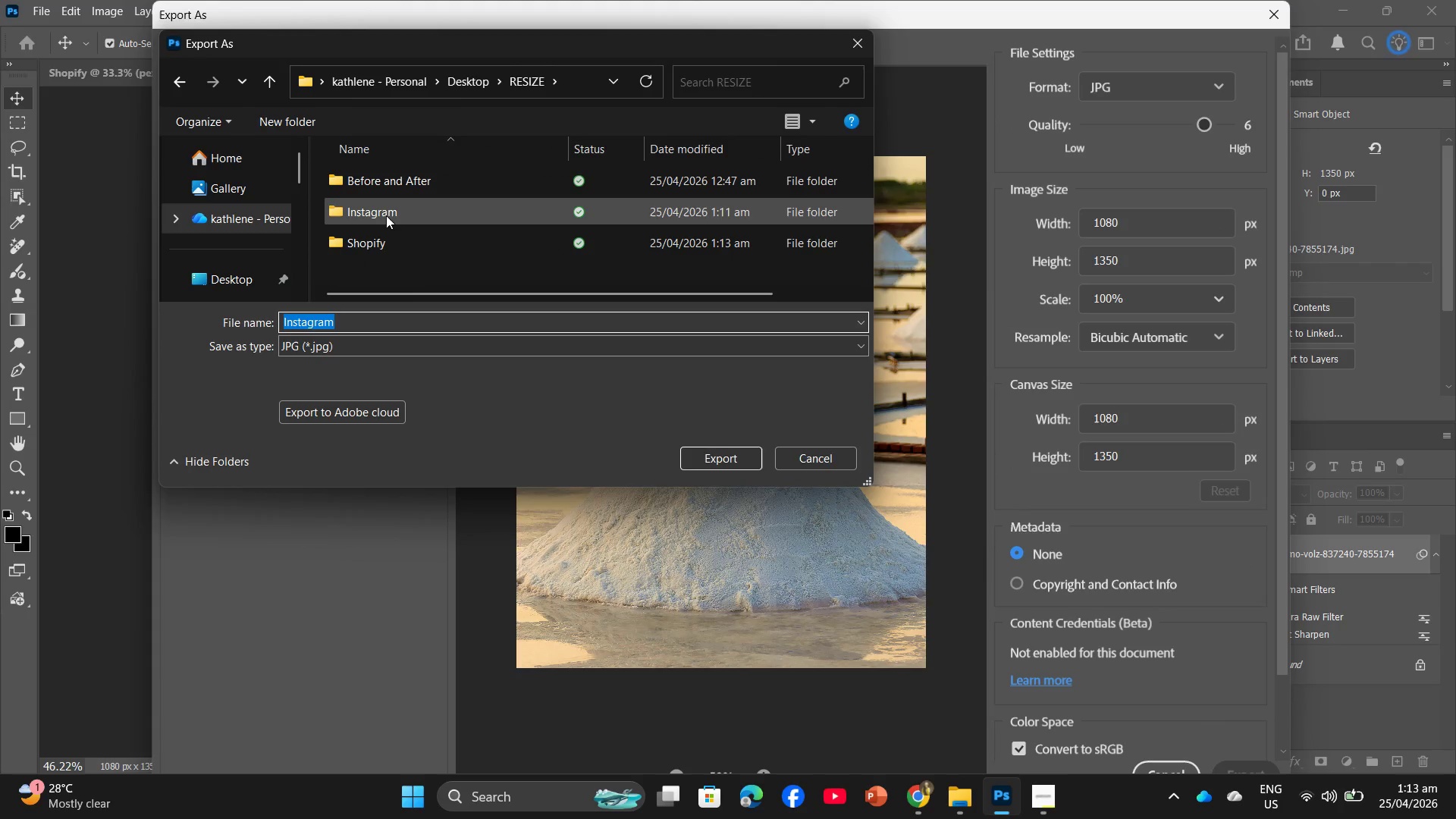 
double_click([387, 214])
 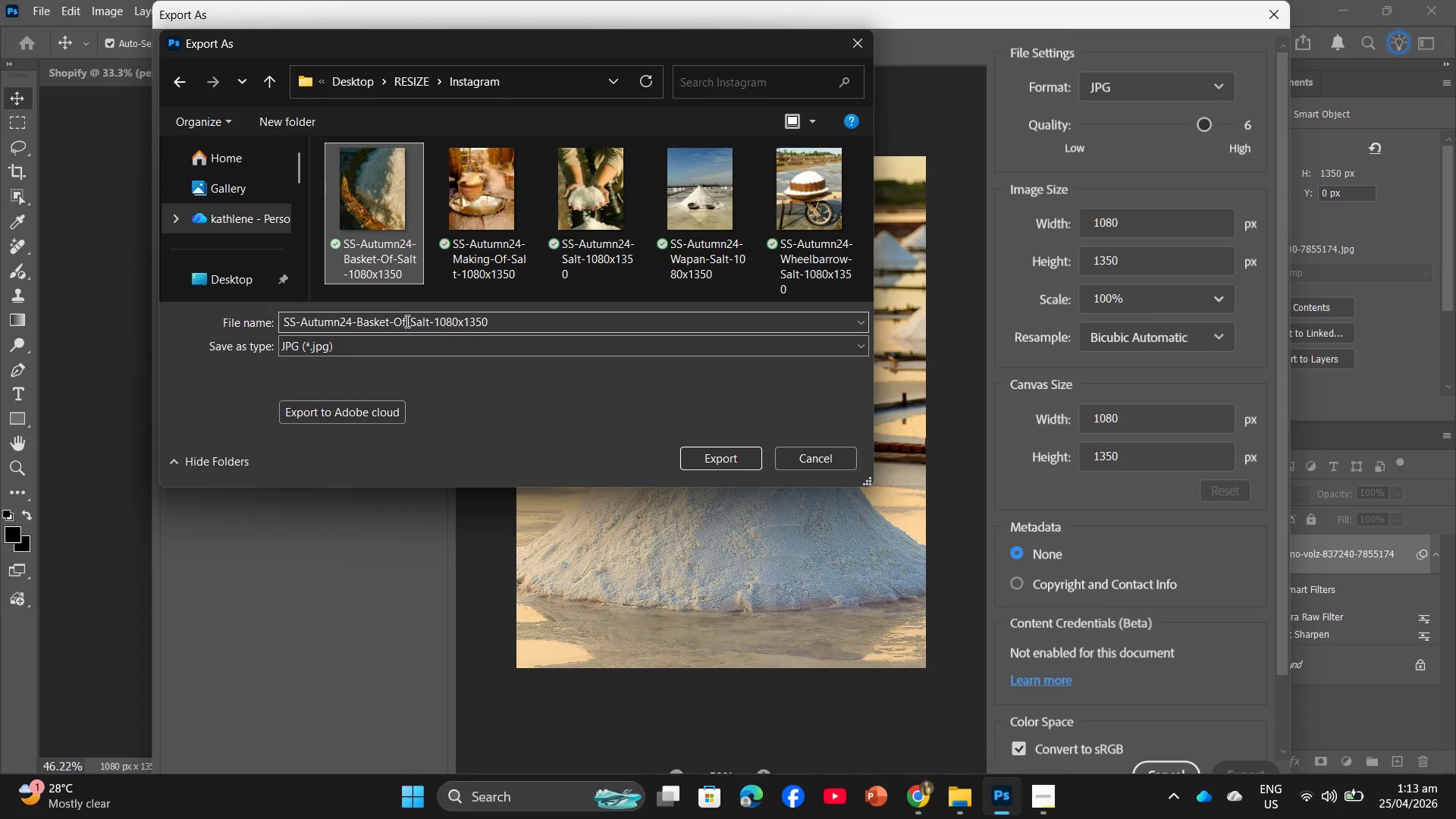 
double_click([403, 320])
 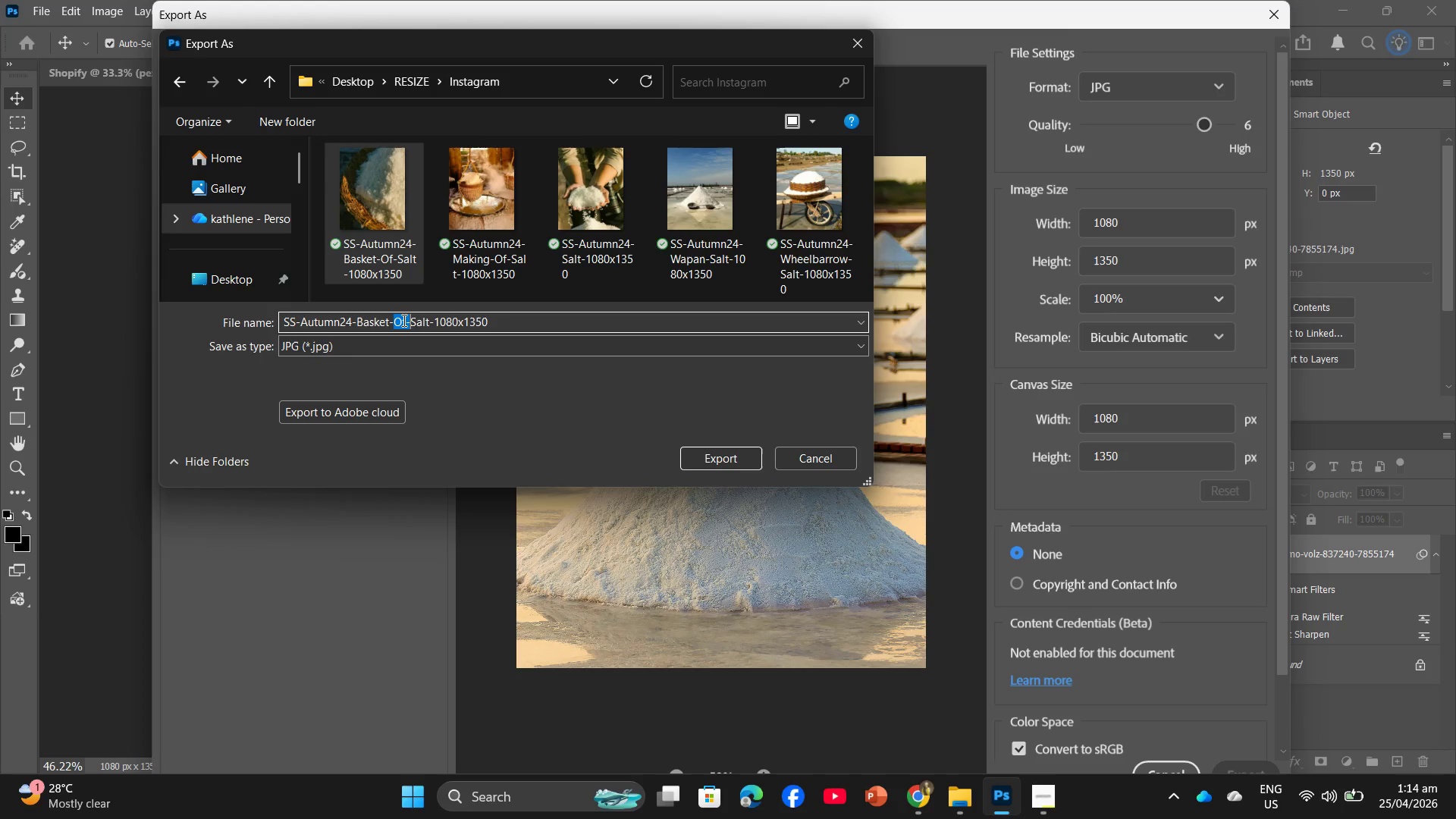 
left_click([403, 320])
 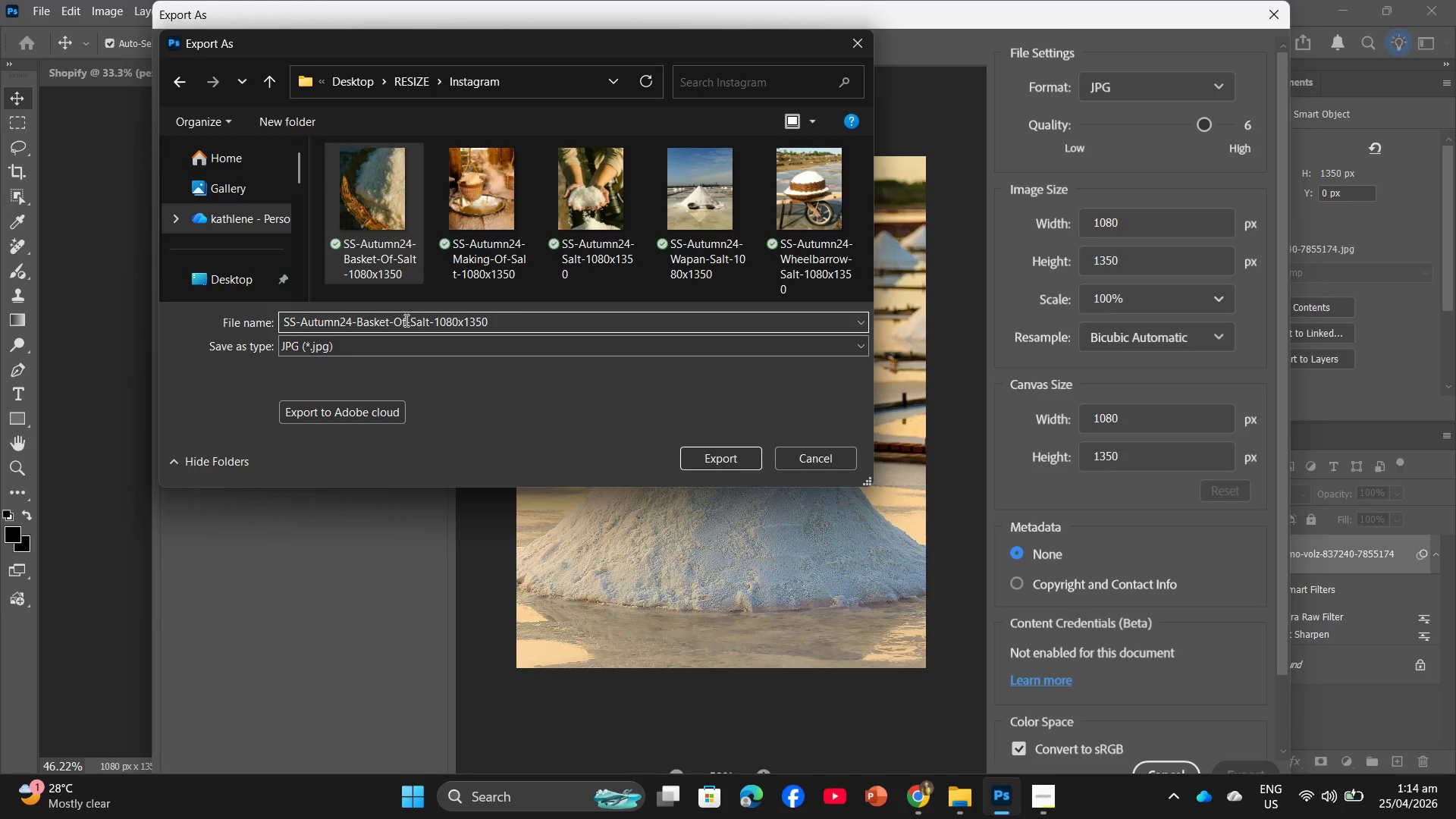 
left_click_drag(start_coordinate=[405, 320], to_coordinate=[356, 316])
 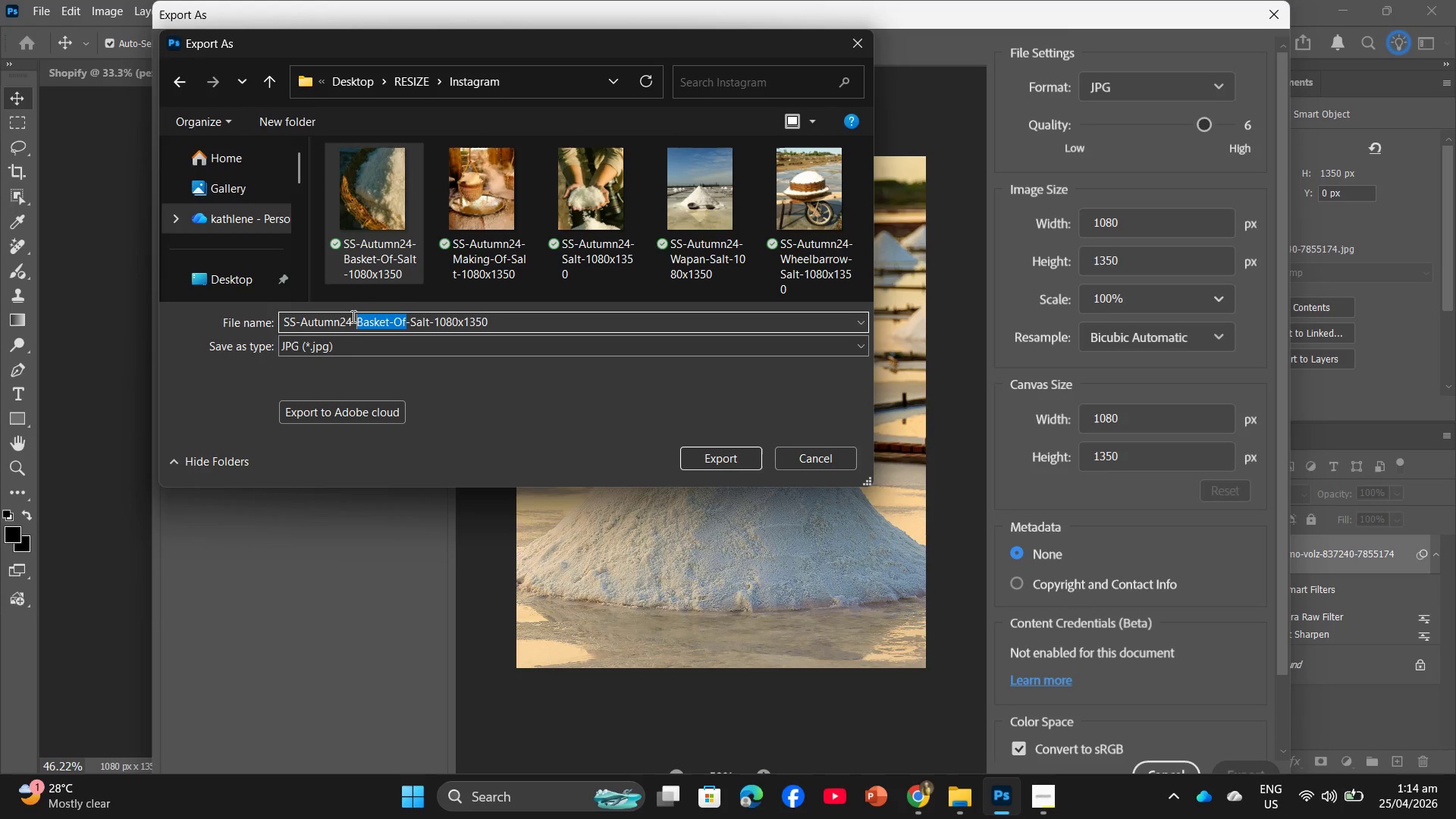 
type(Salinas)
 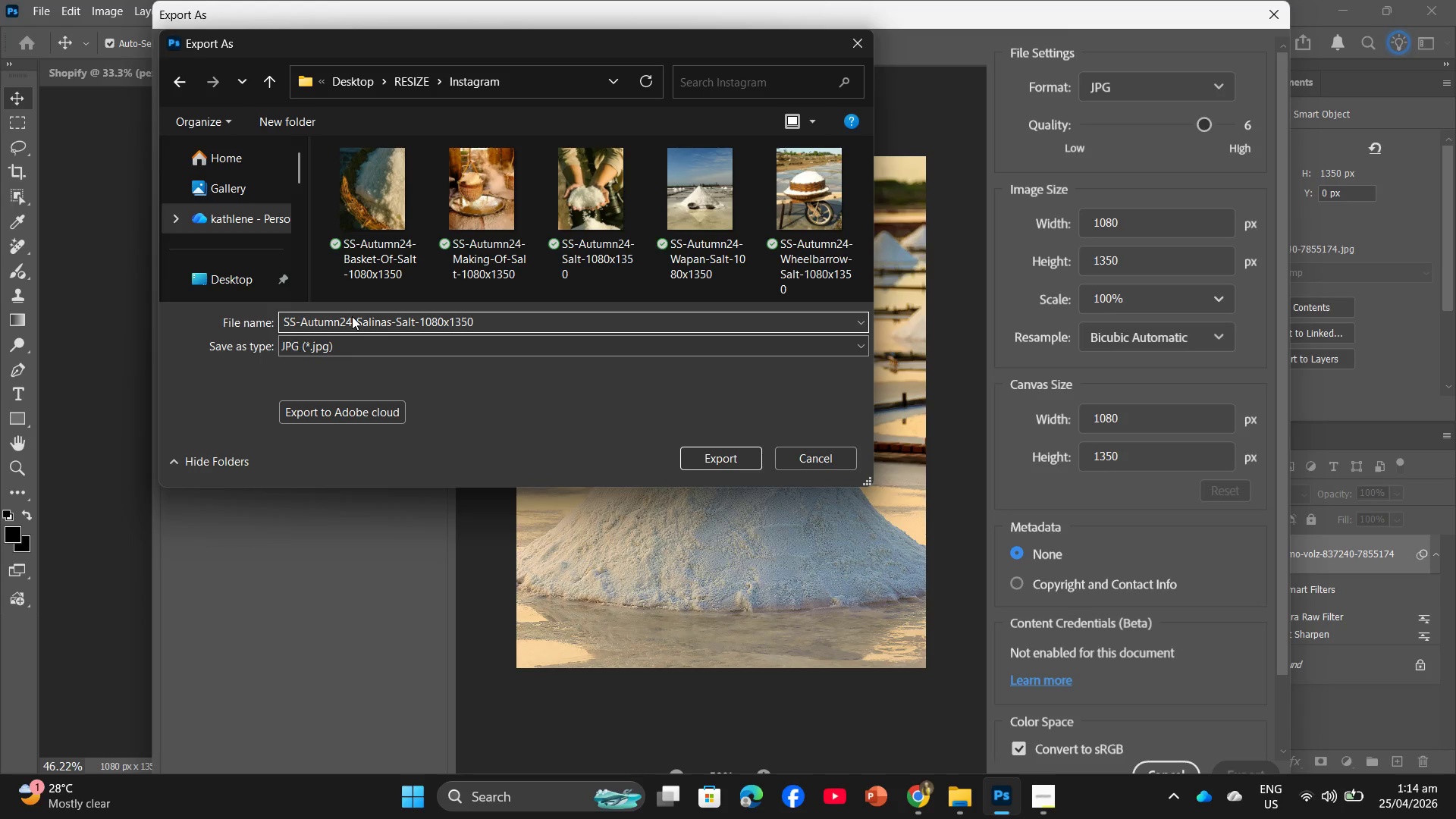 
key(Enter)
 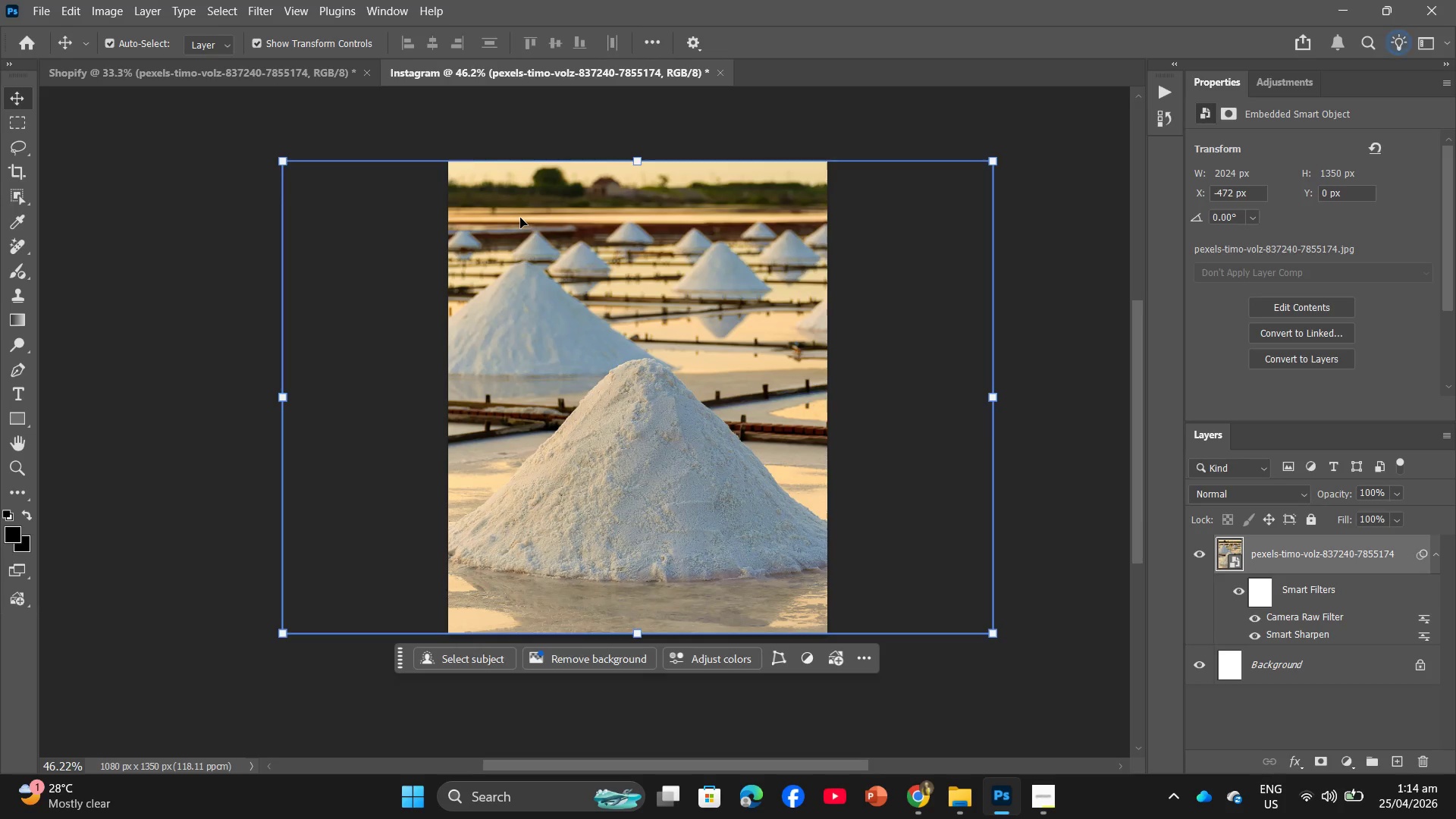 
left_click([259, 72])
 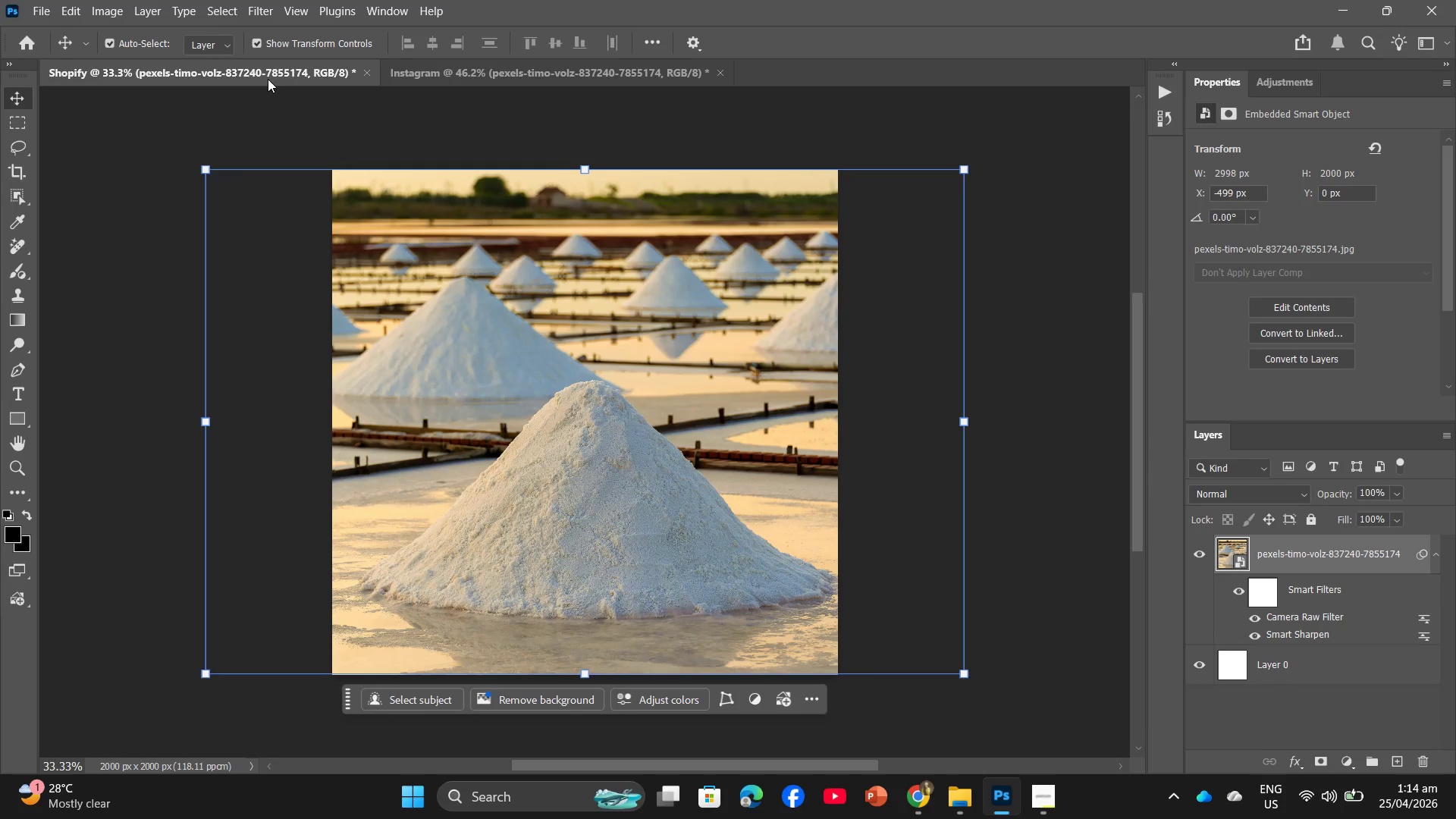 
key(Backspace)
 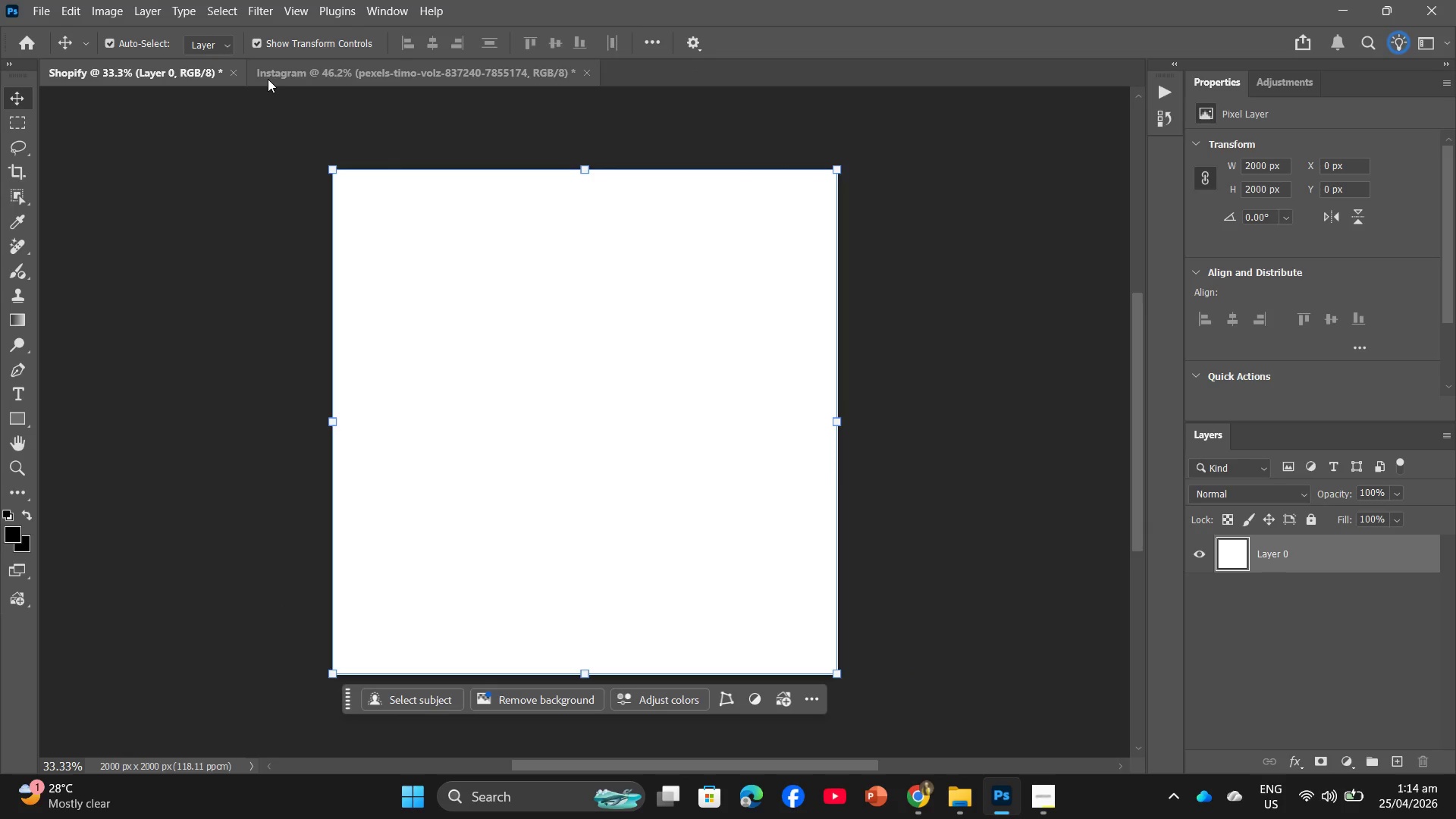 
left_click([268, 80])
 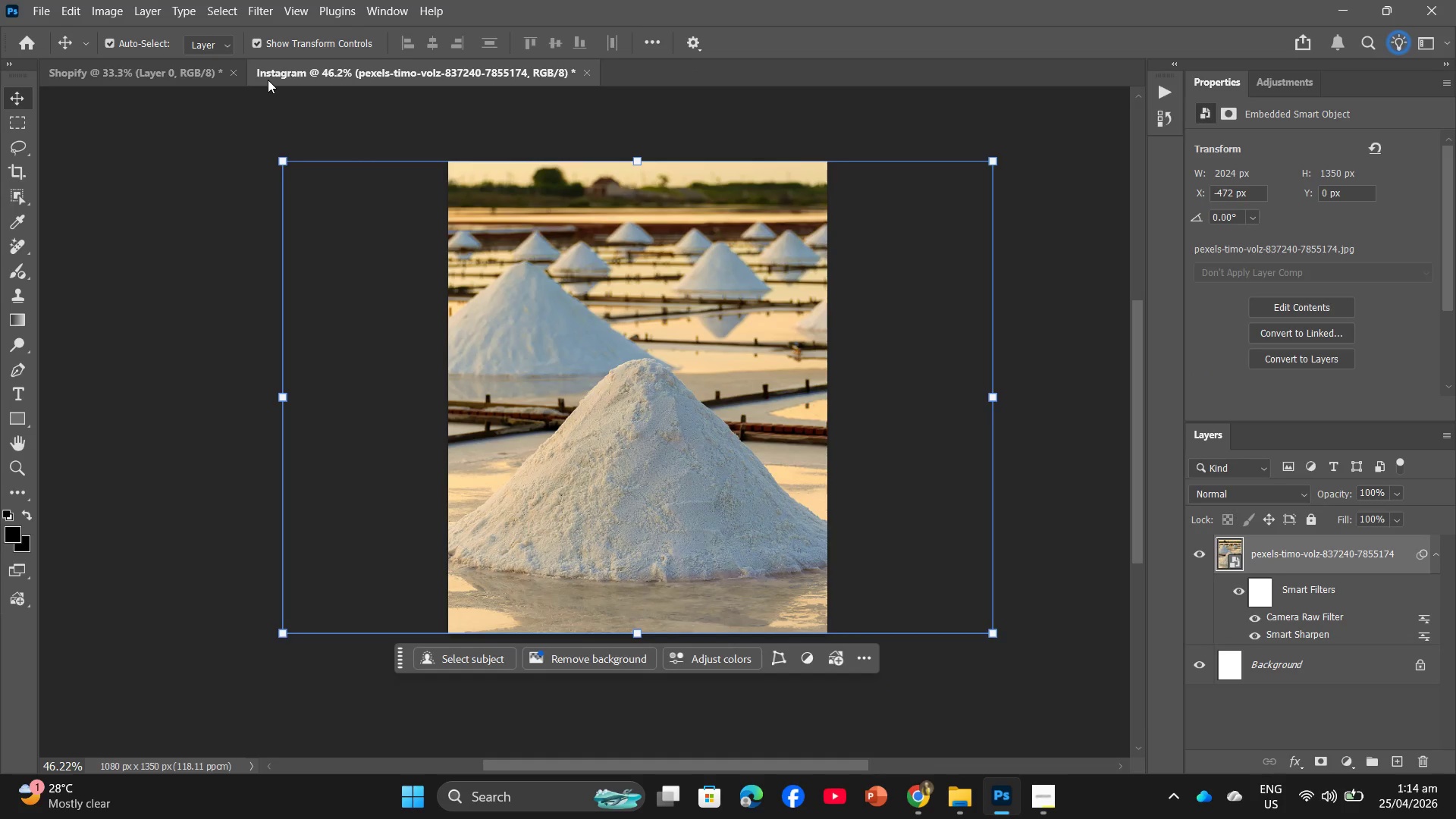 
key(Backspace)
 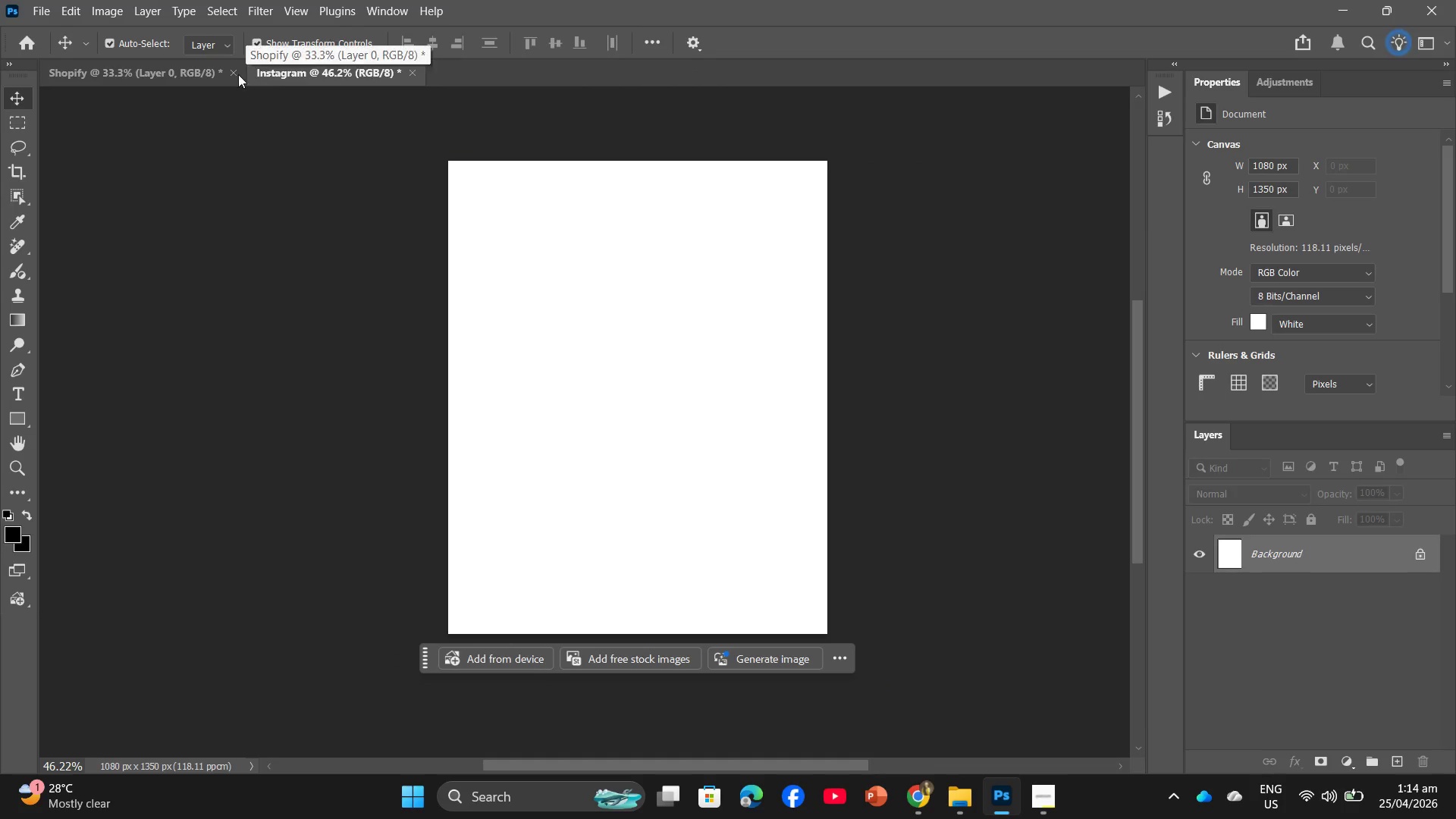 
left_click([180, 68])
 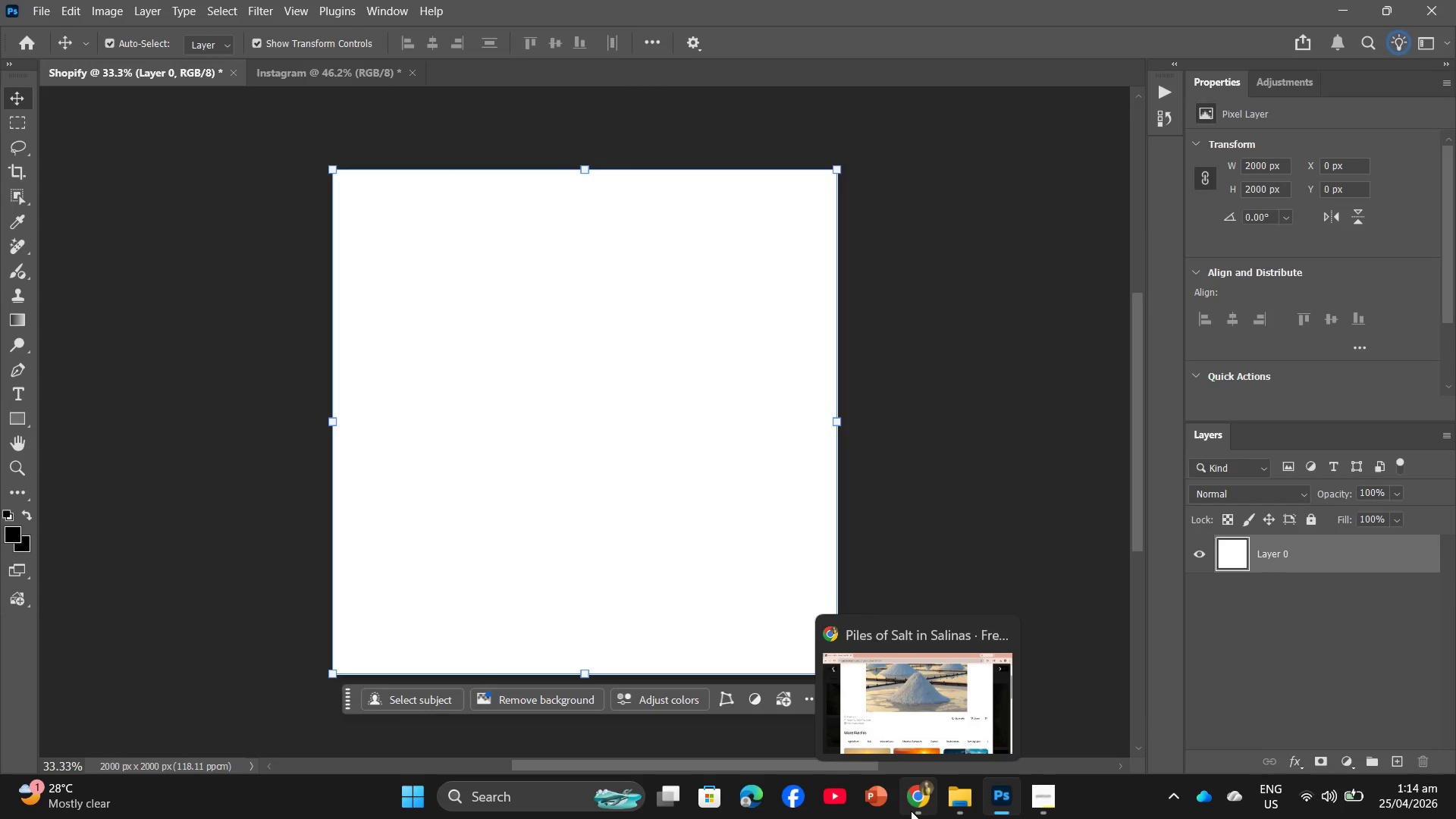 
left_click([915, 806])
 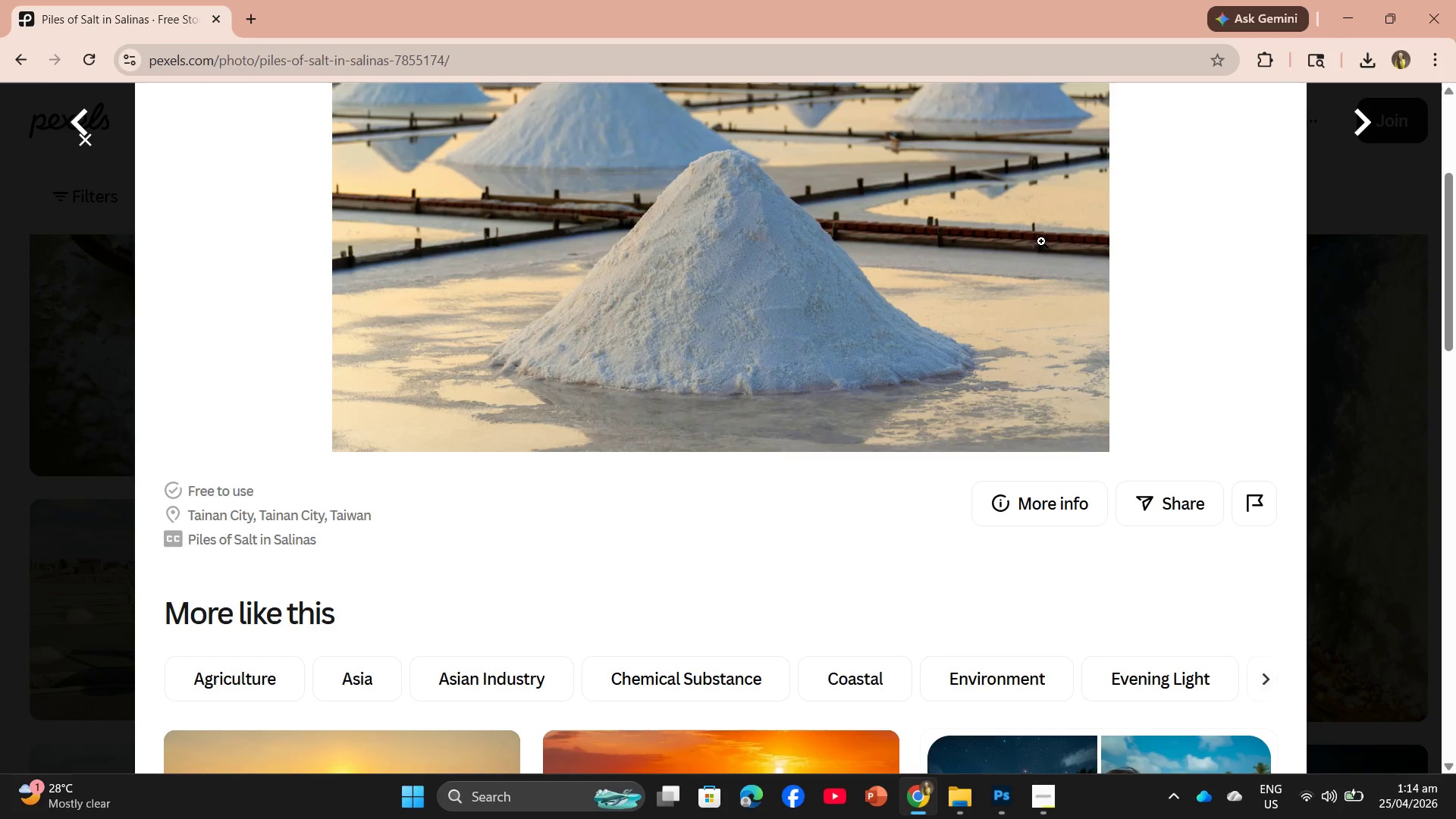 
scroll: coordinate [994, 392], scroll_direction: down, amount: 14.0
 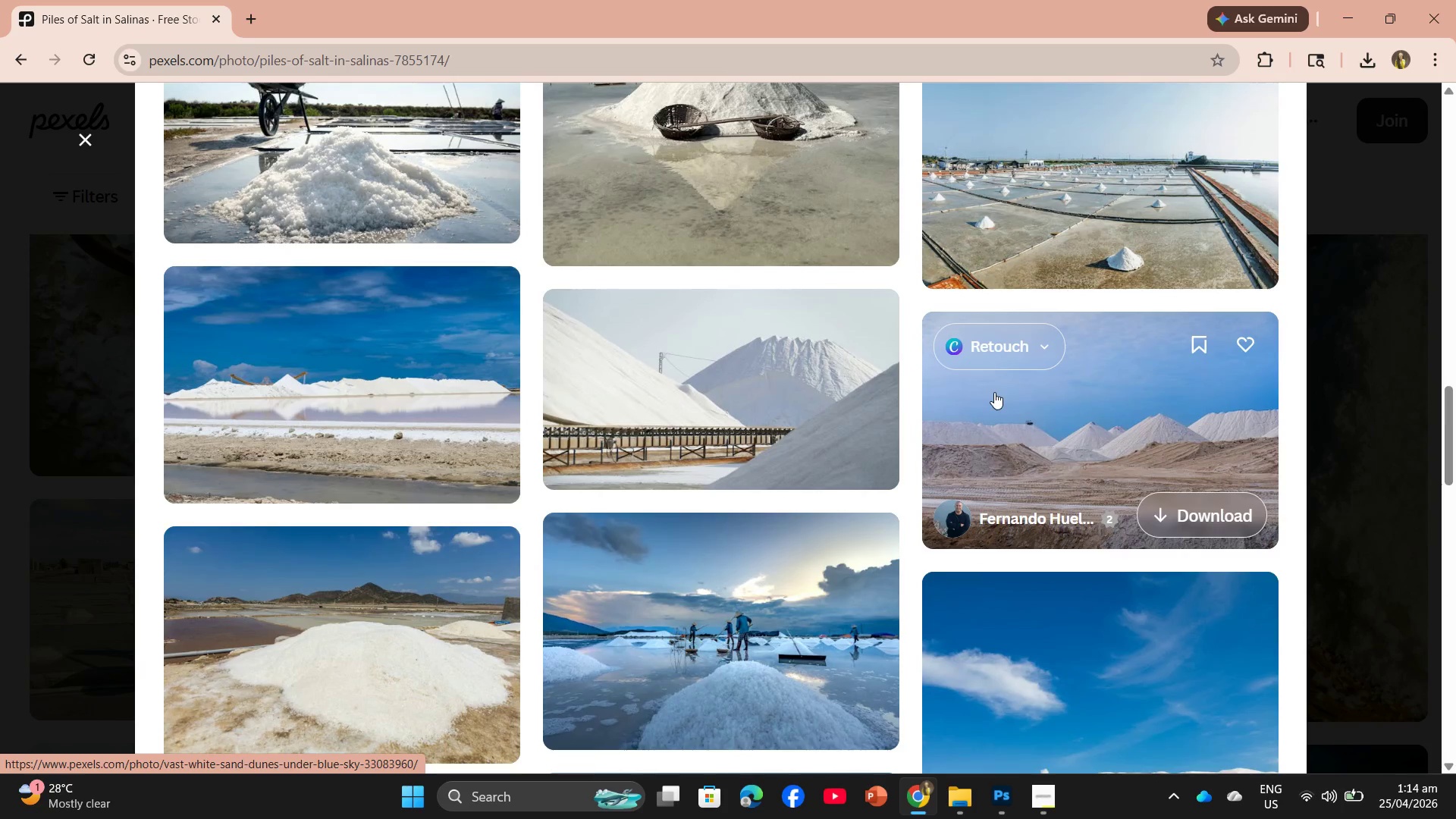 
scroll: coordinate [994, 392], scroll_direction: up, amount: 7.0
 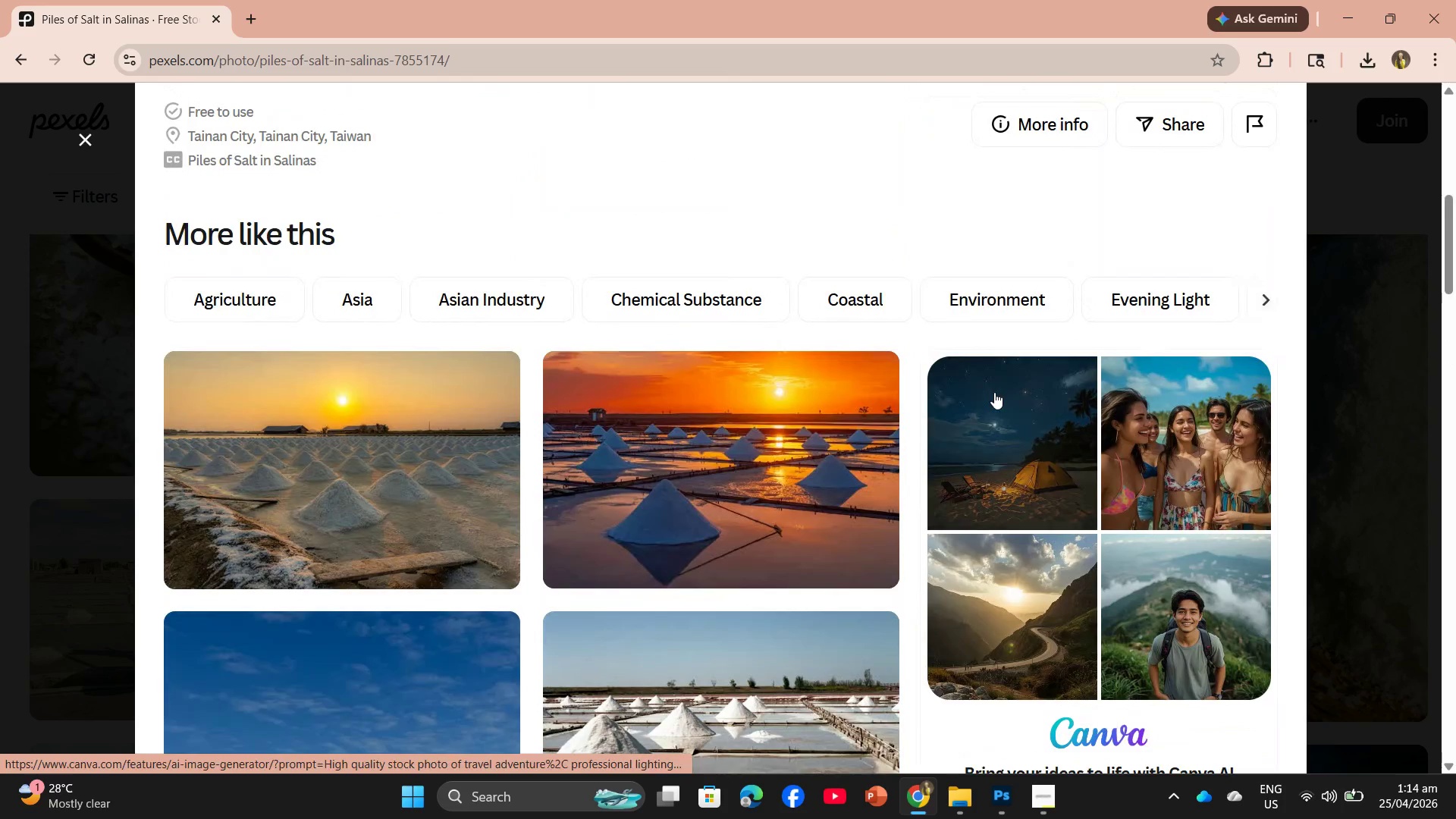 
scroll: coordinate [993, 394], scroll_direction: down, amount: 2.0
 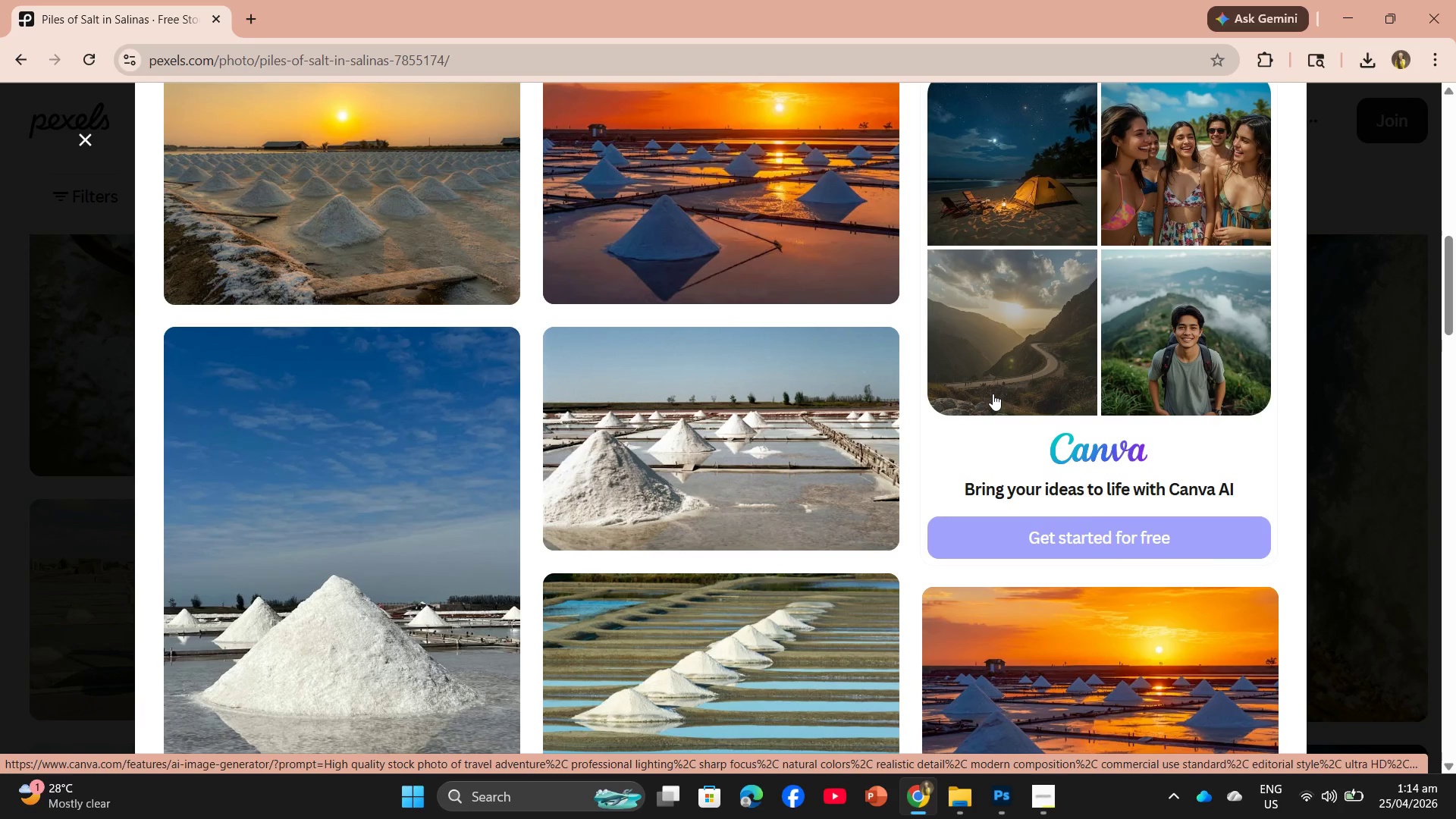 
scroll: coordinate [993, 394], scroll_direction: up, amount: 1.0
 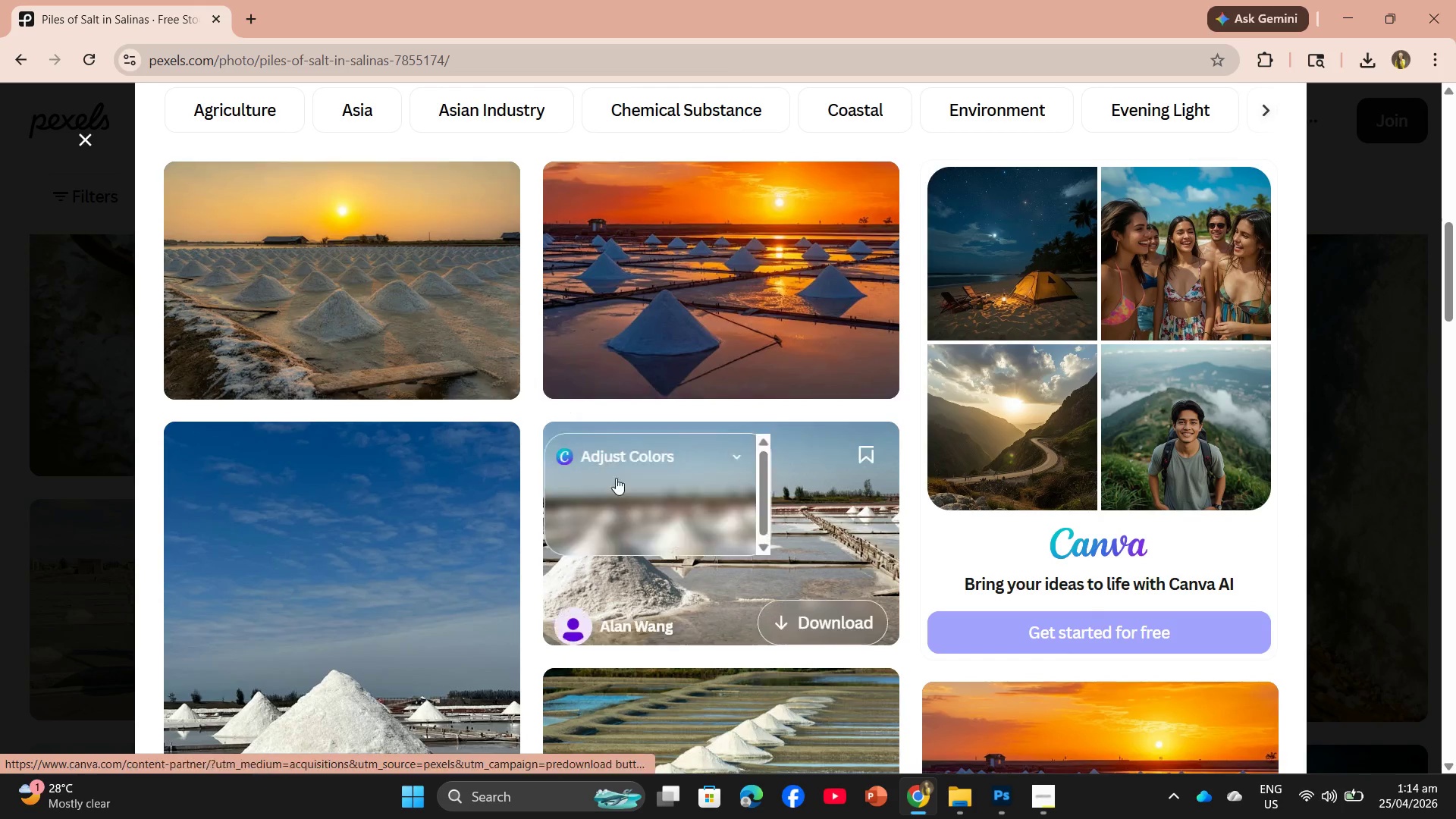 
mouse_move([331, 306])
 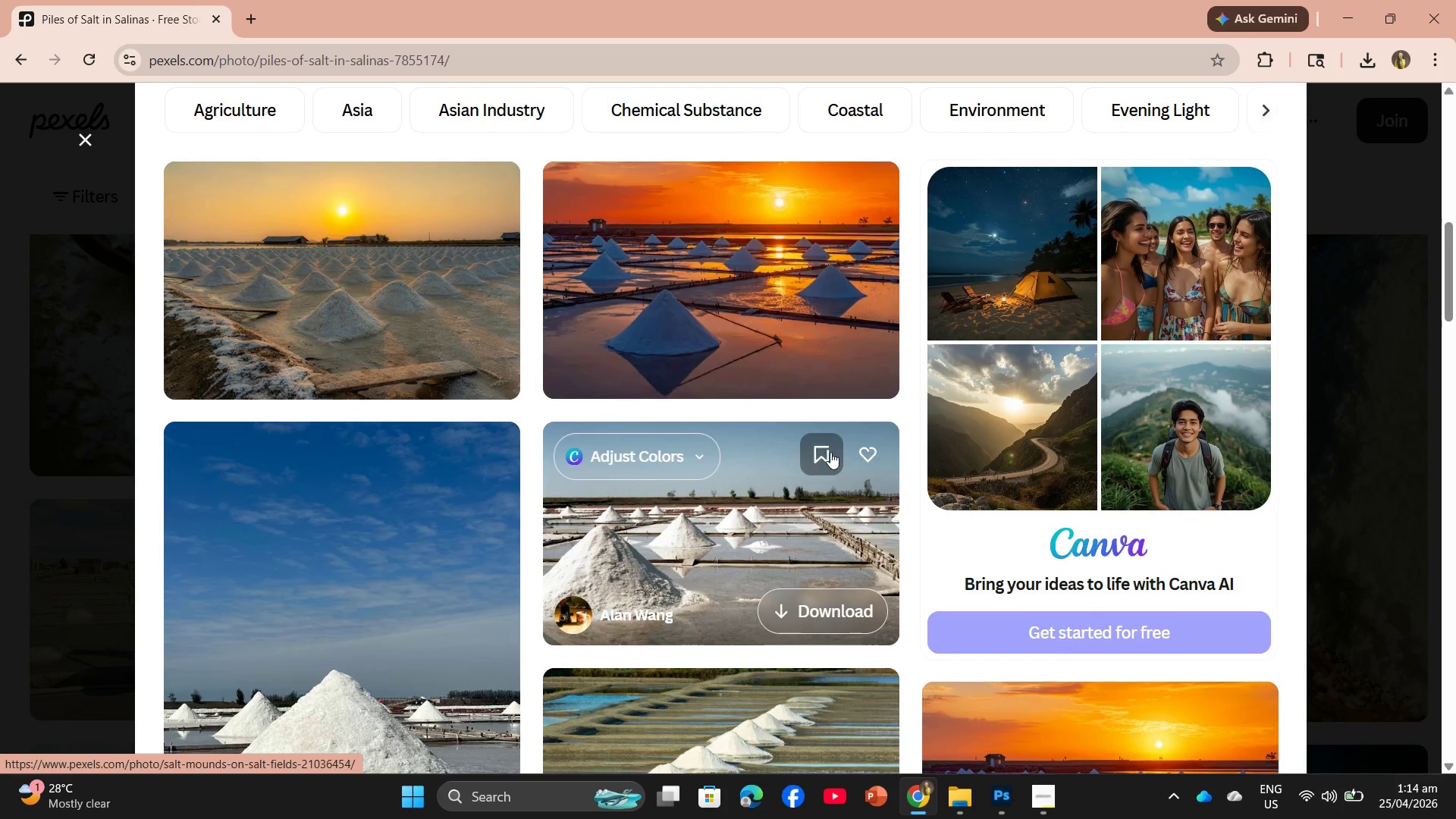 
scroll: coordinate [824, 475], scroll_direction: down, amount: 29.0
 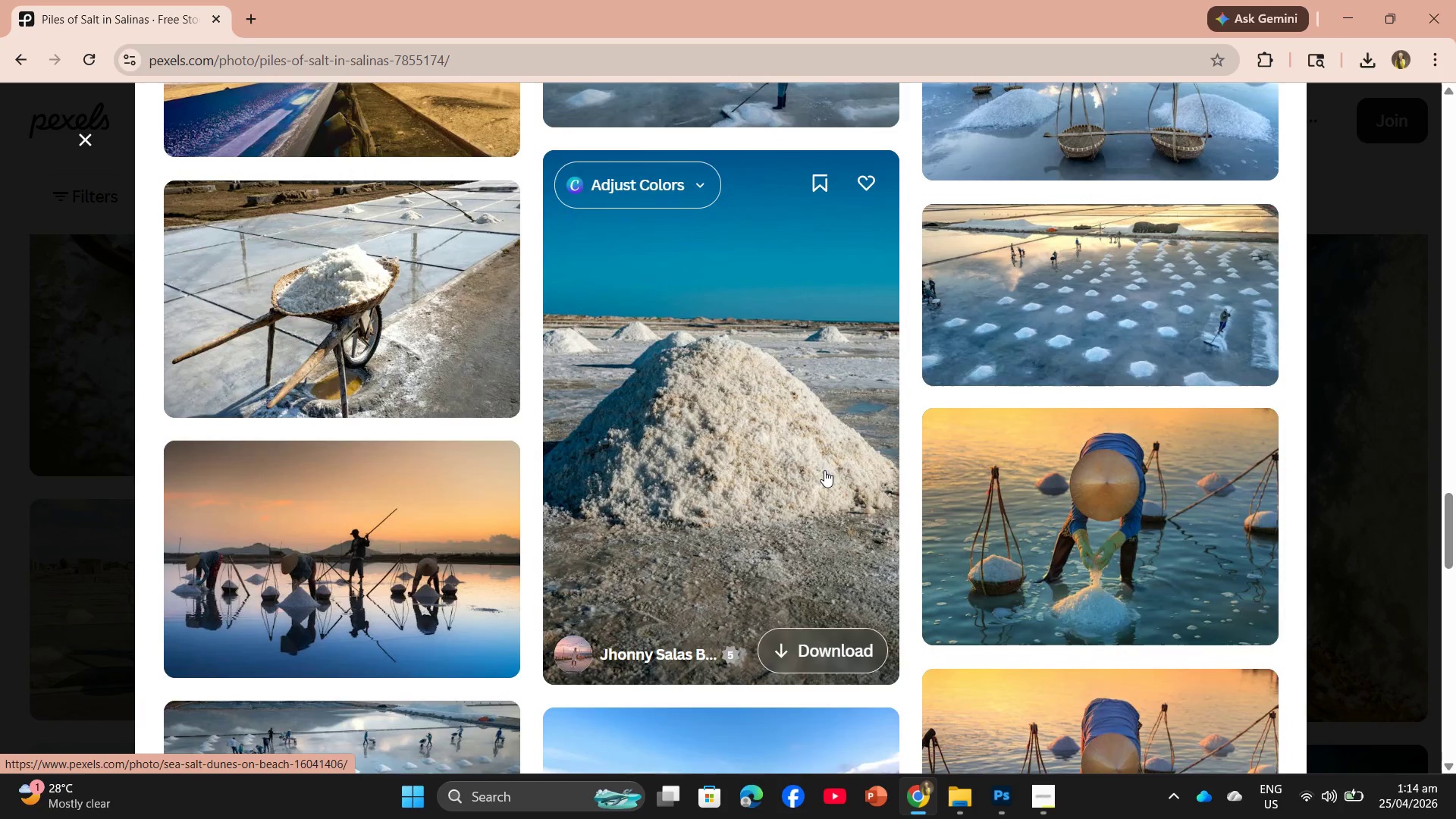 
scroll: coordinate [824, 470], scroll_direction: up, amount: 5.0
 